 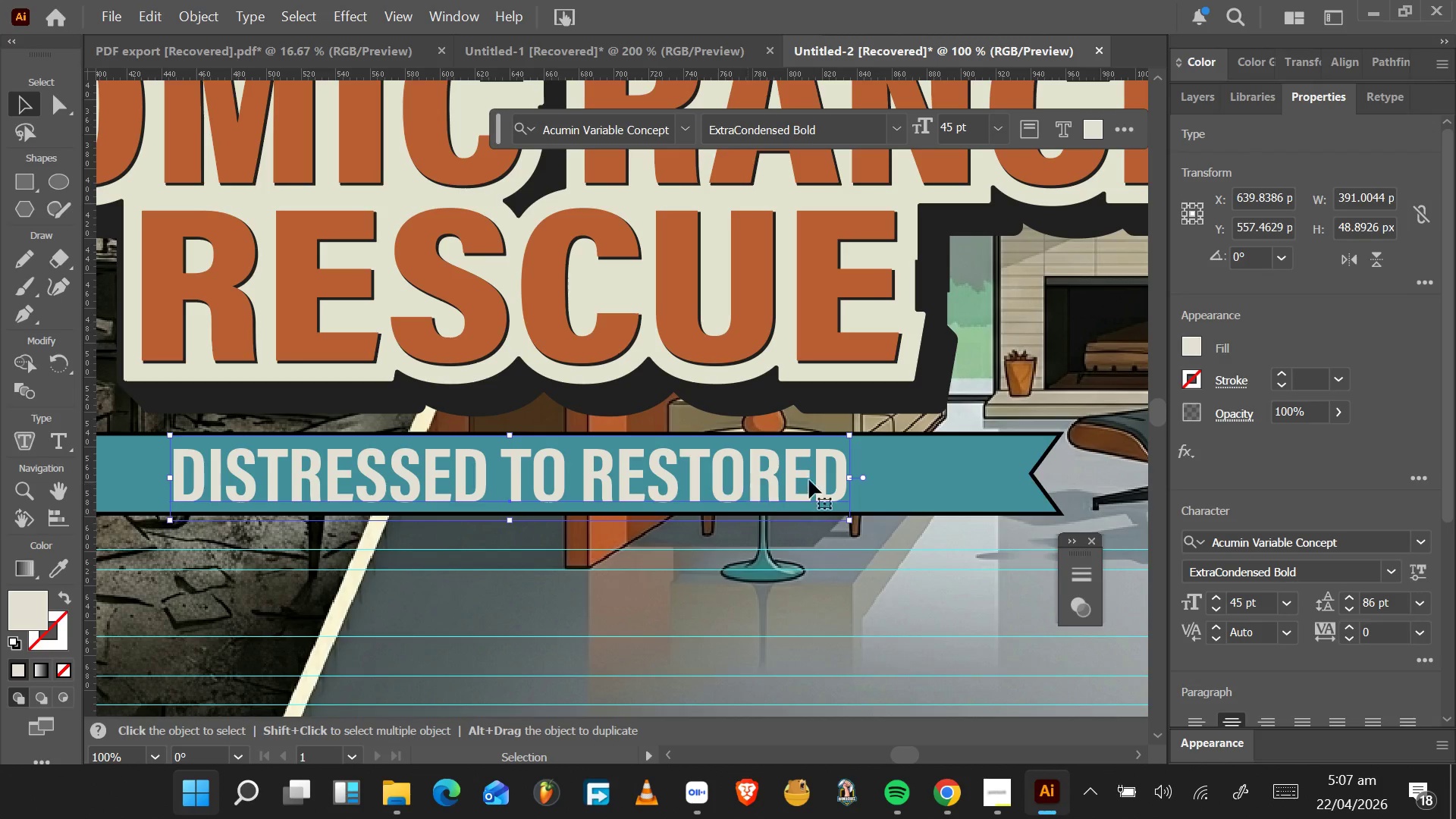 
double_click([1219, 611])
 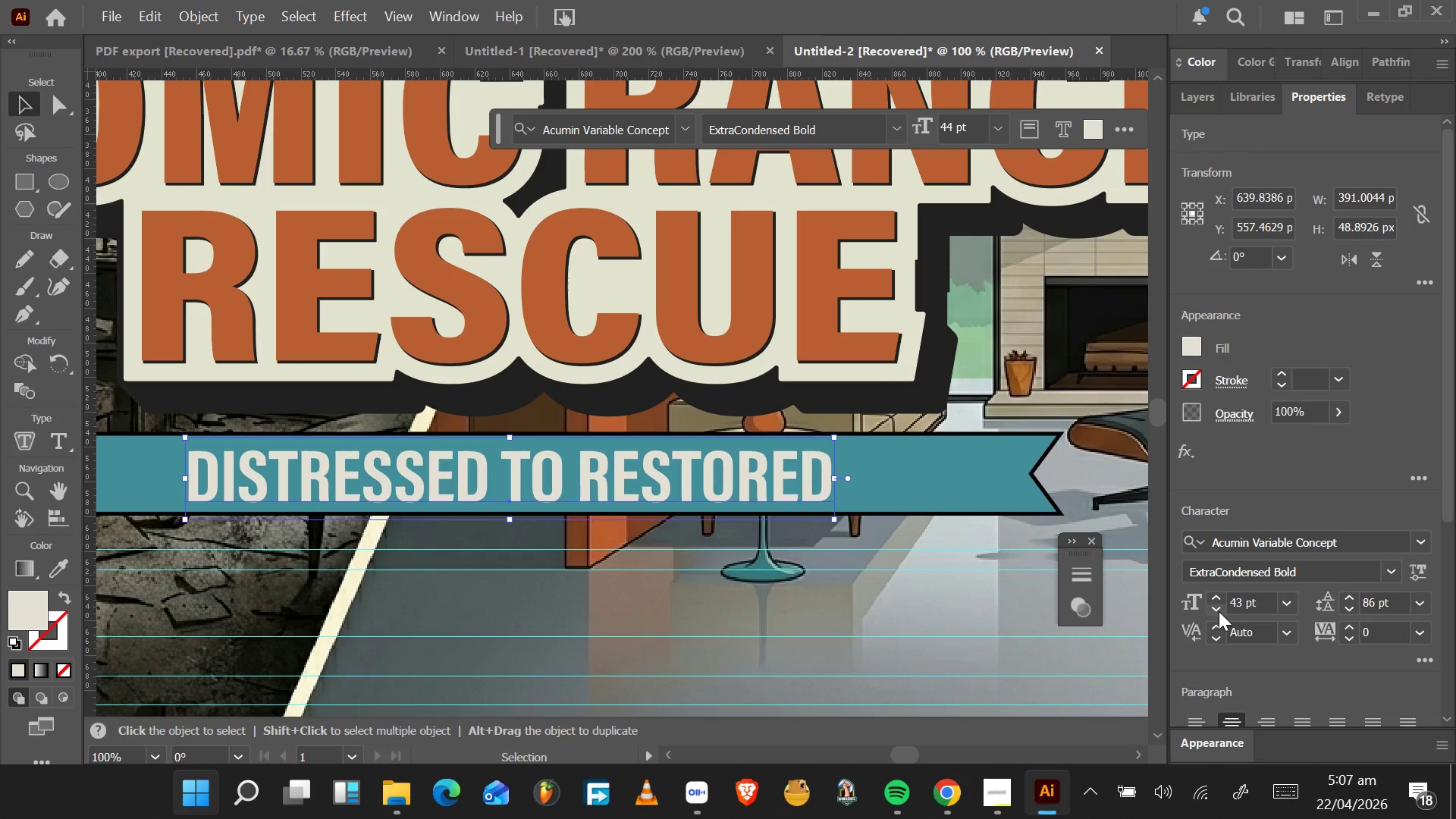 
triple_click([1219, 611])
 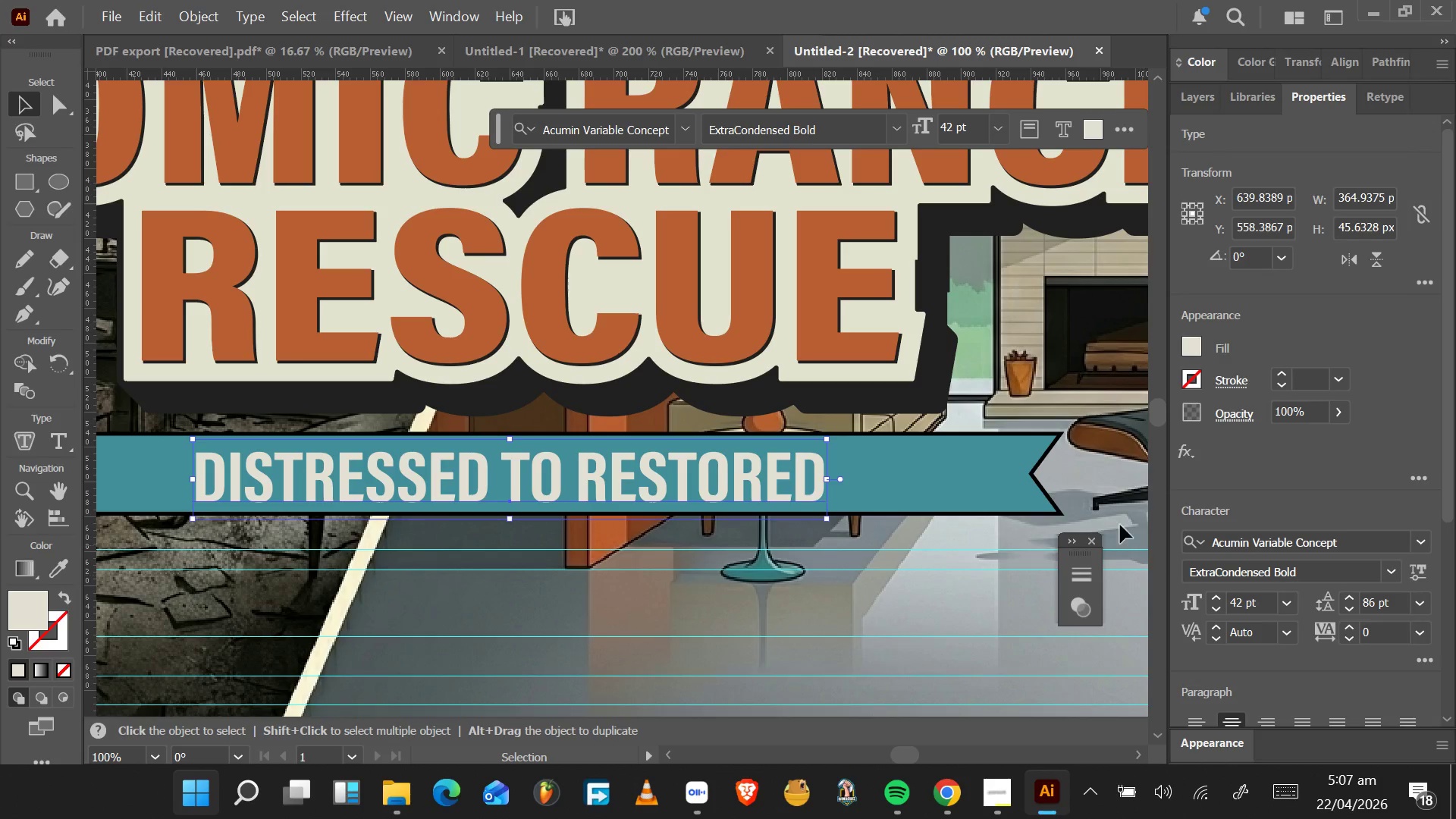 
left_click([958, 497])
 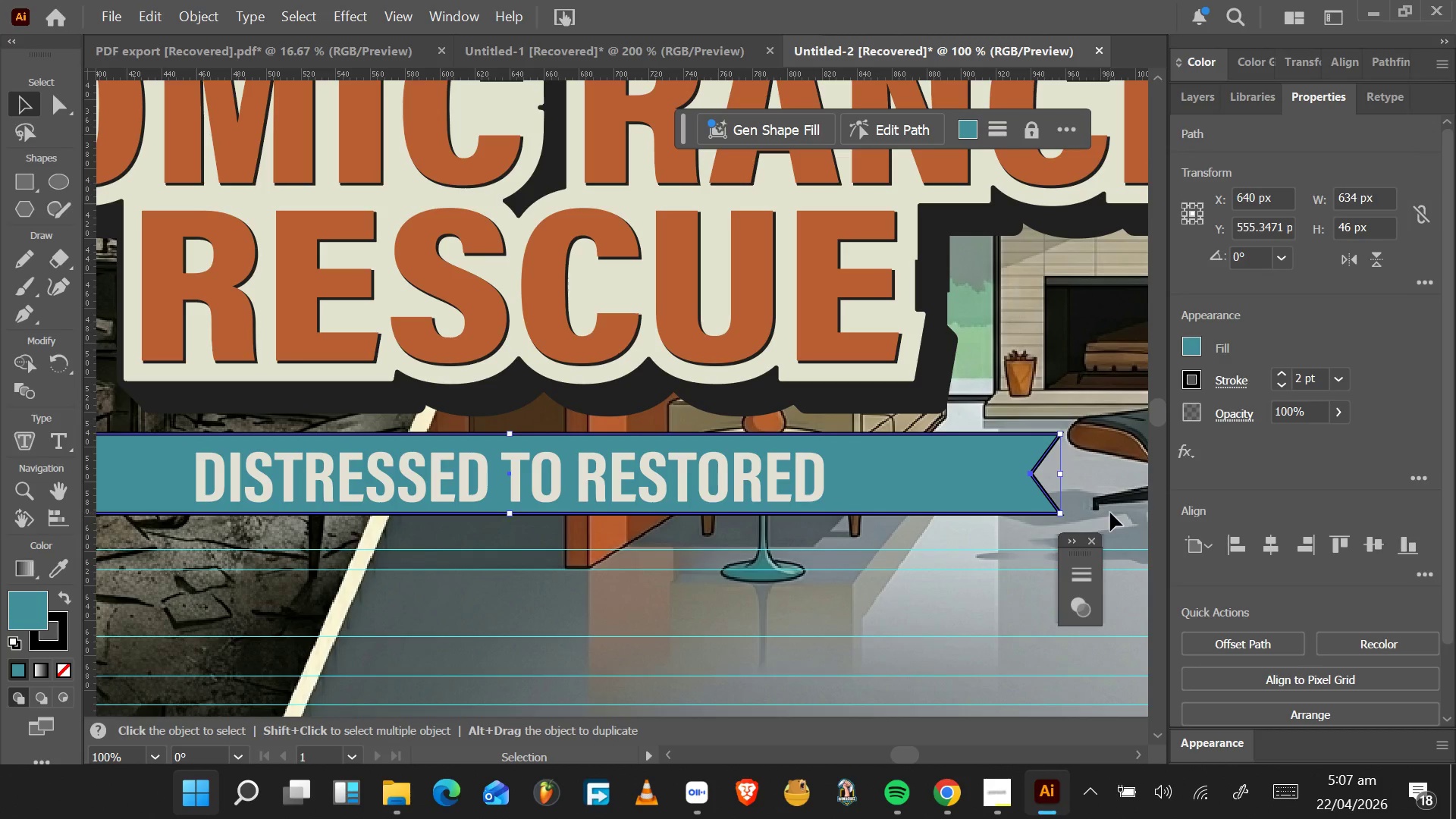 
hold_key(key=AltLeft, duration=1.53)
scroll: coordinate [1109, 512], scroll_direction: down, amount: 3.0
 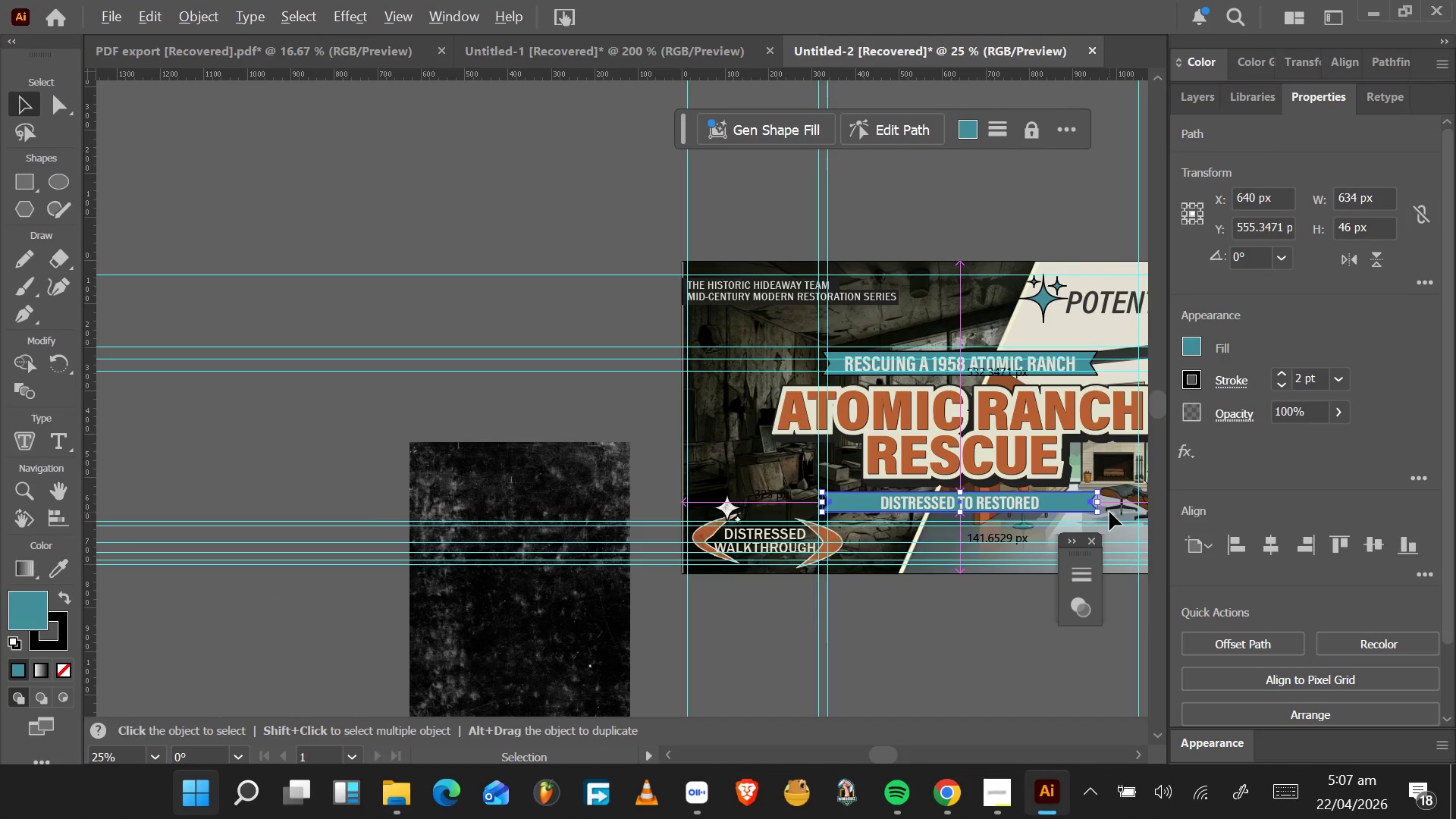 
hold_key(key=AltLeft, duration=0.81)
 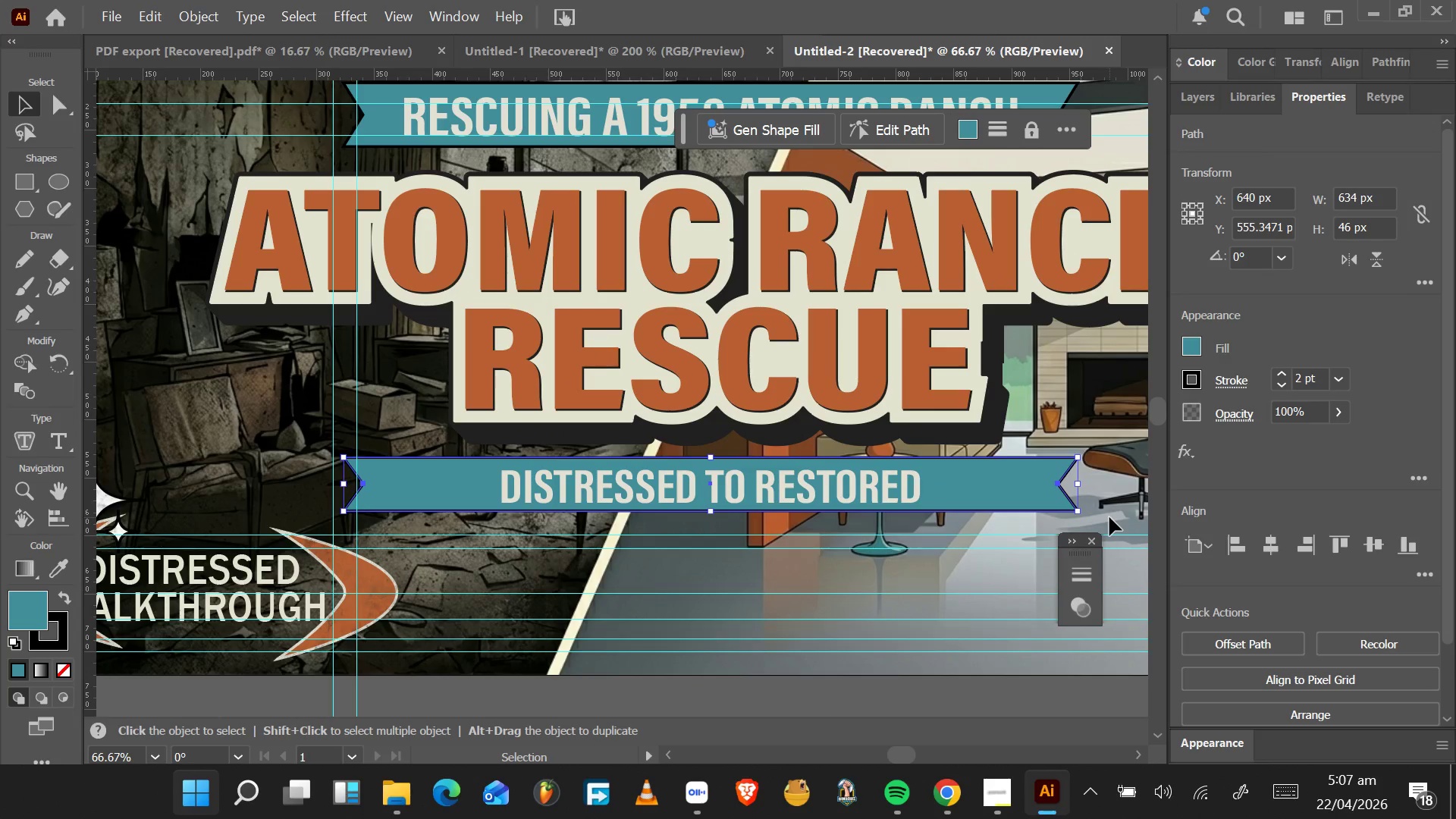 
scroll: coordinate [1109, 512], scroll_direction: none, amount: 0.0
 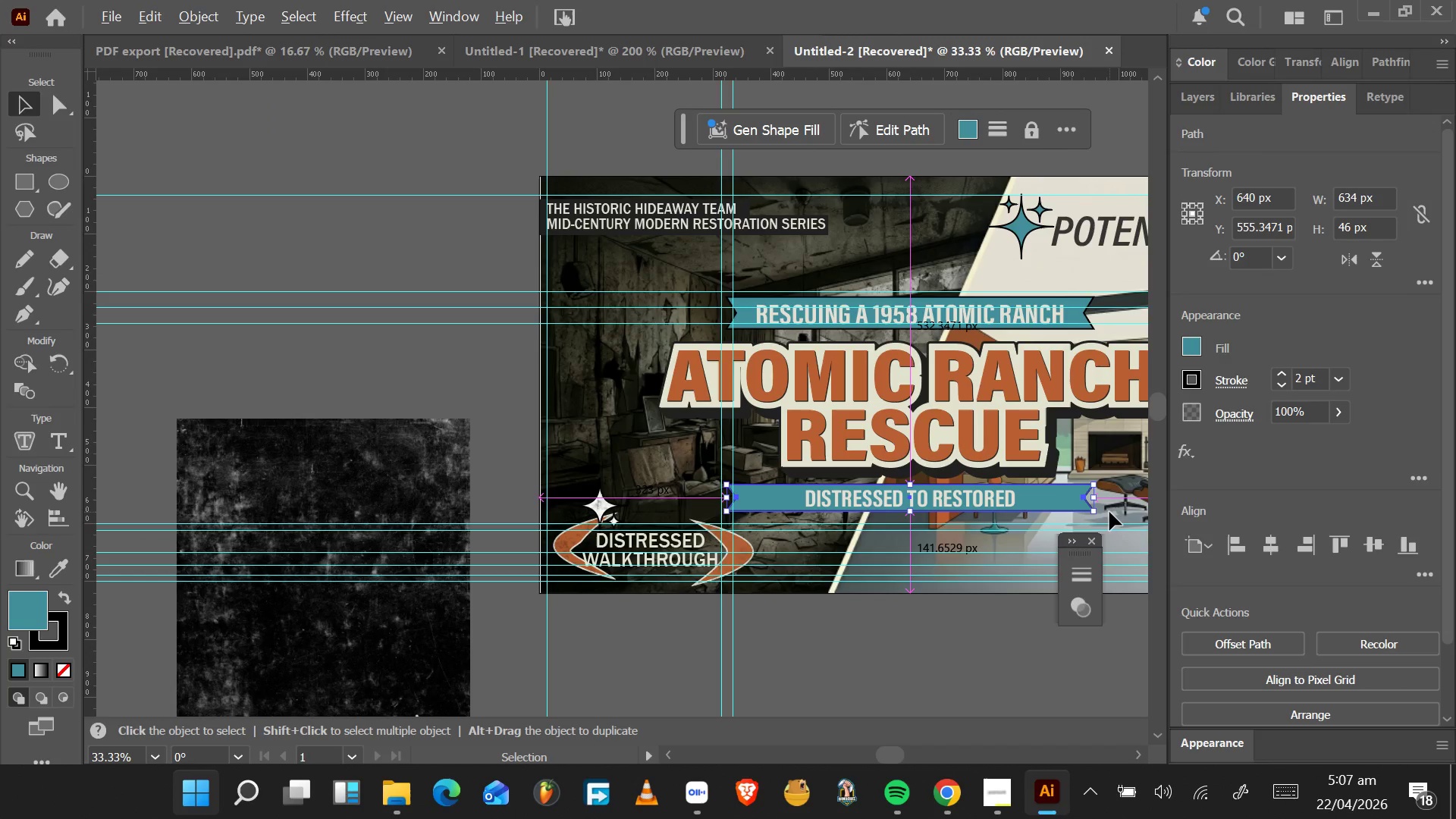 
scroll: coordinate [1109, 512], scroll_direction: up, amount: 2.0
 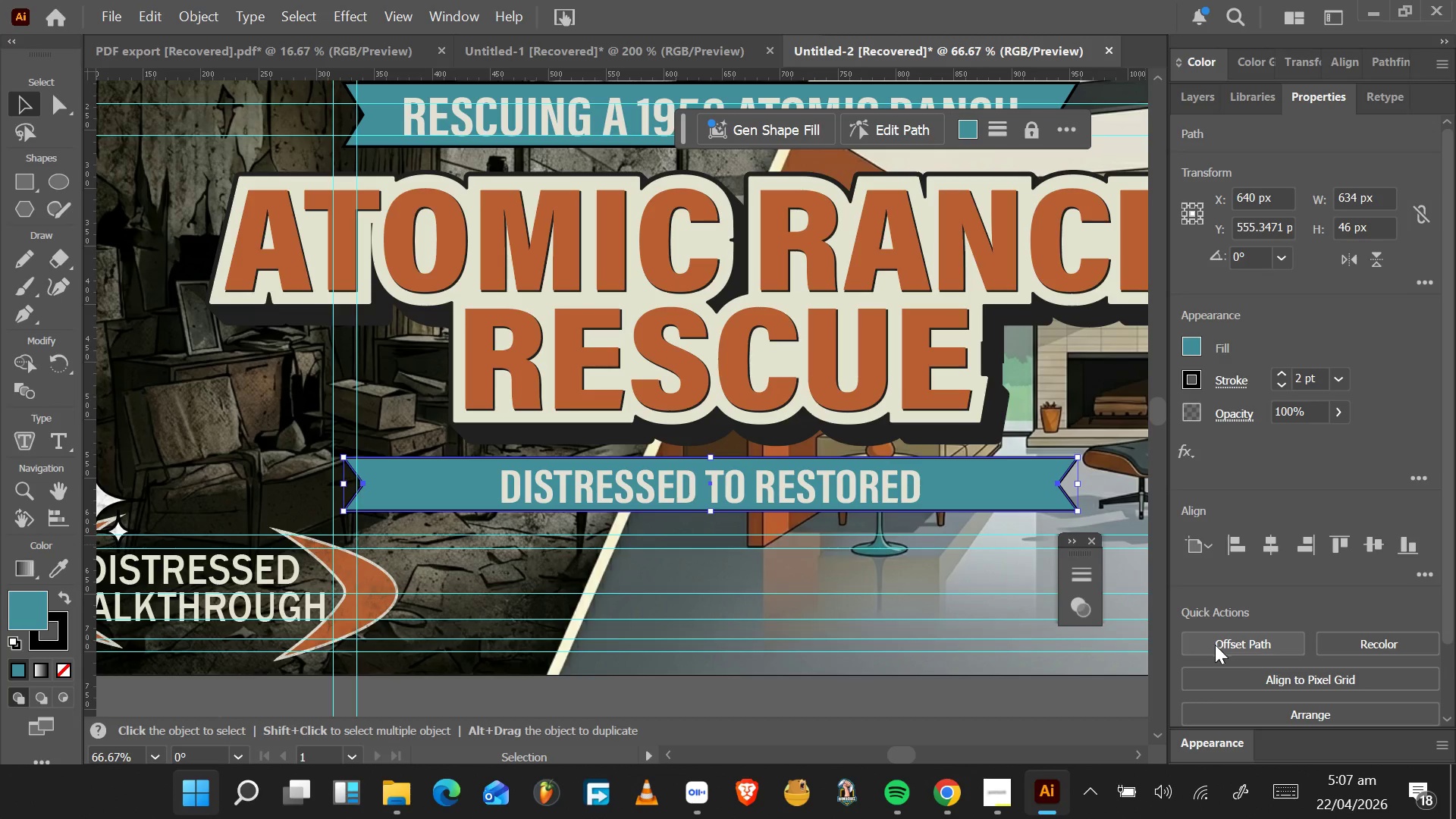 
wait(7.59)
 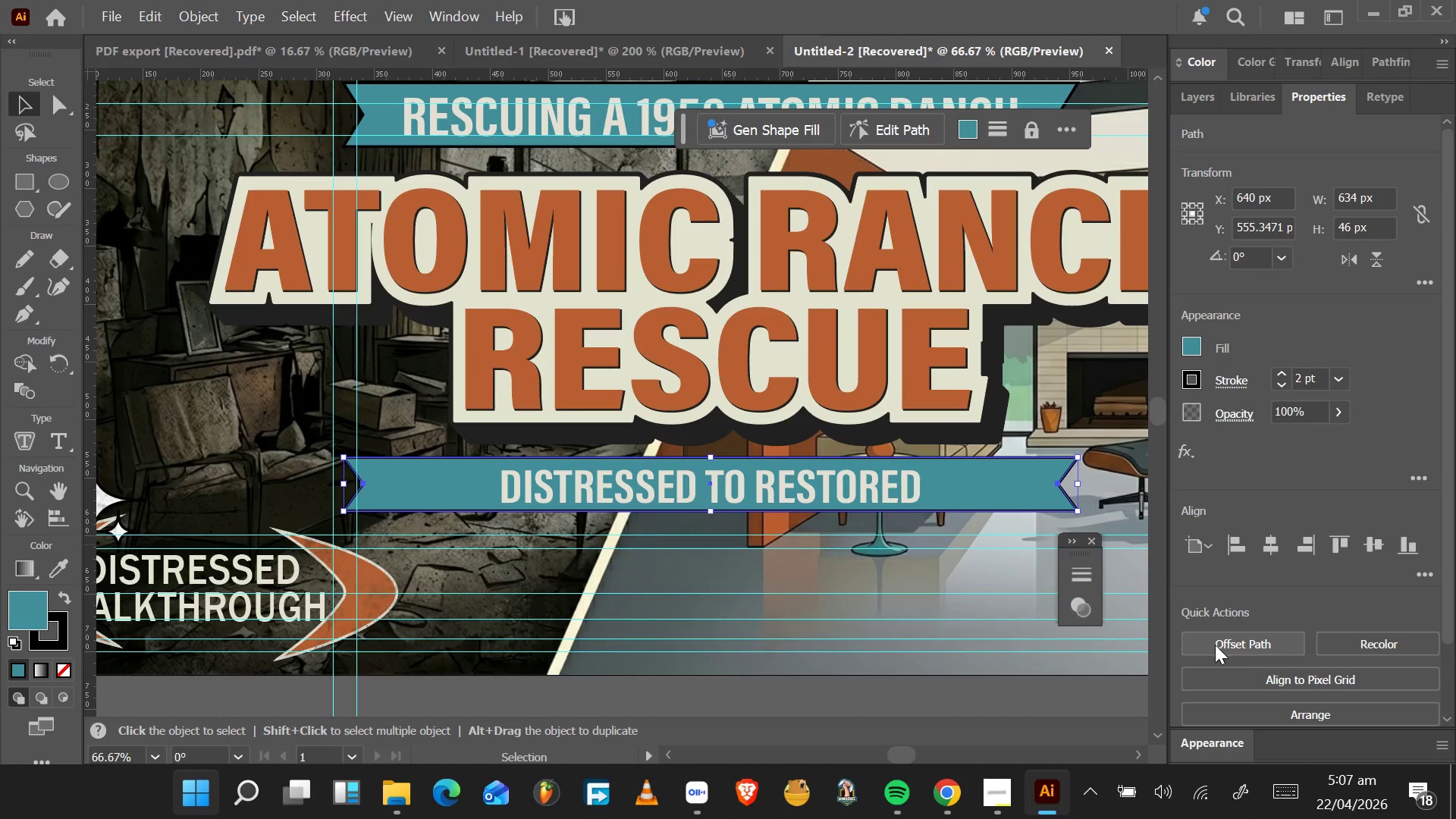 
left_click([1354, 200])
 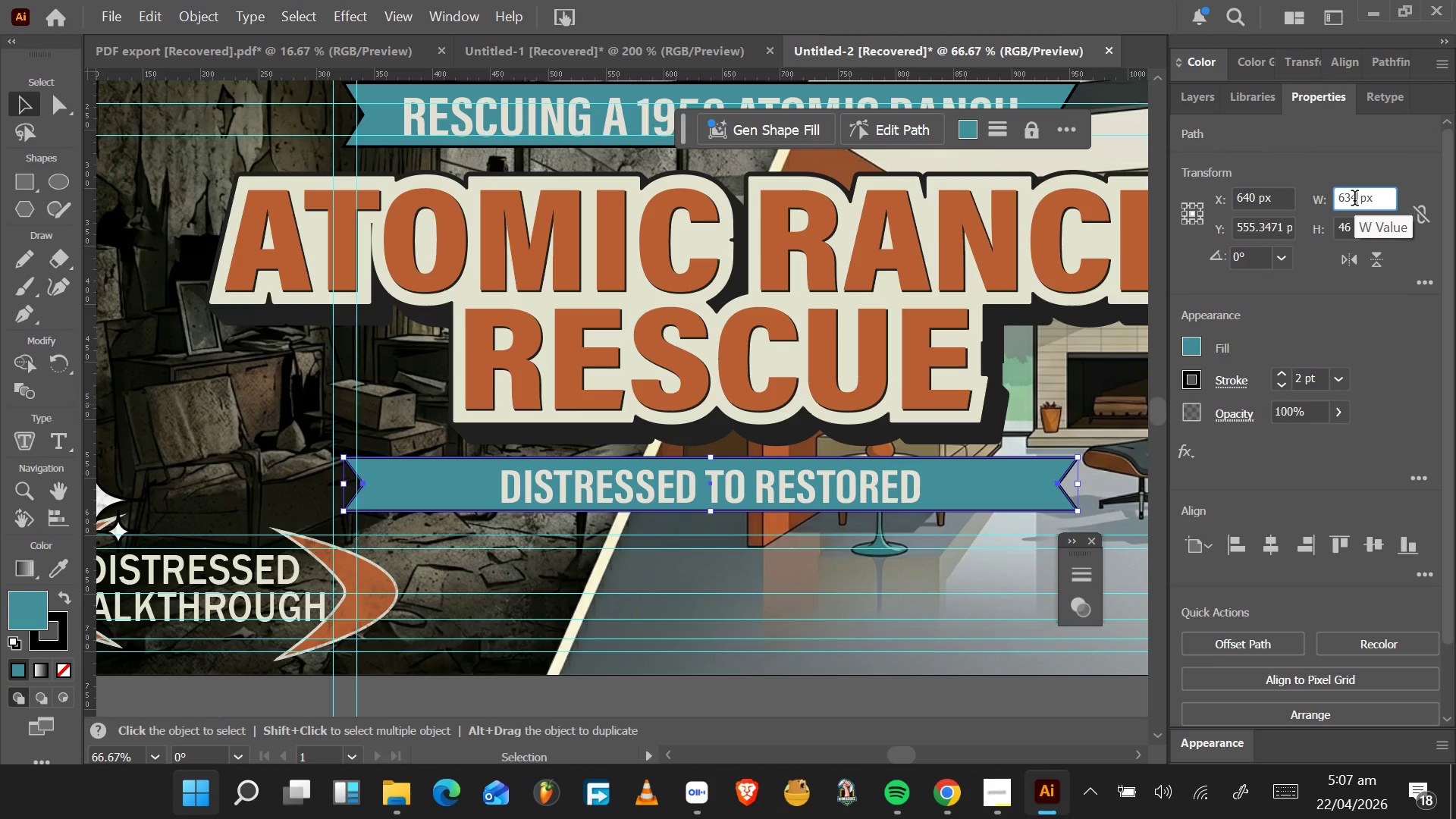 
hold_key(key=ArrowDown, duration=1.5)
 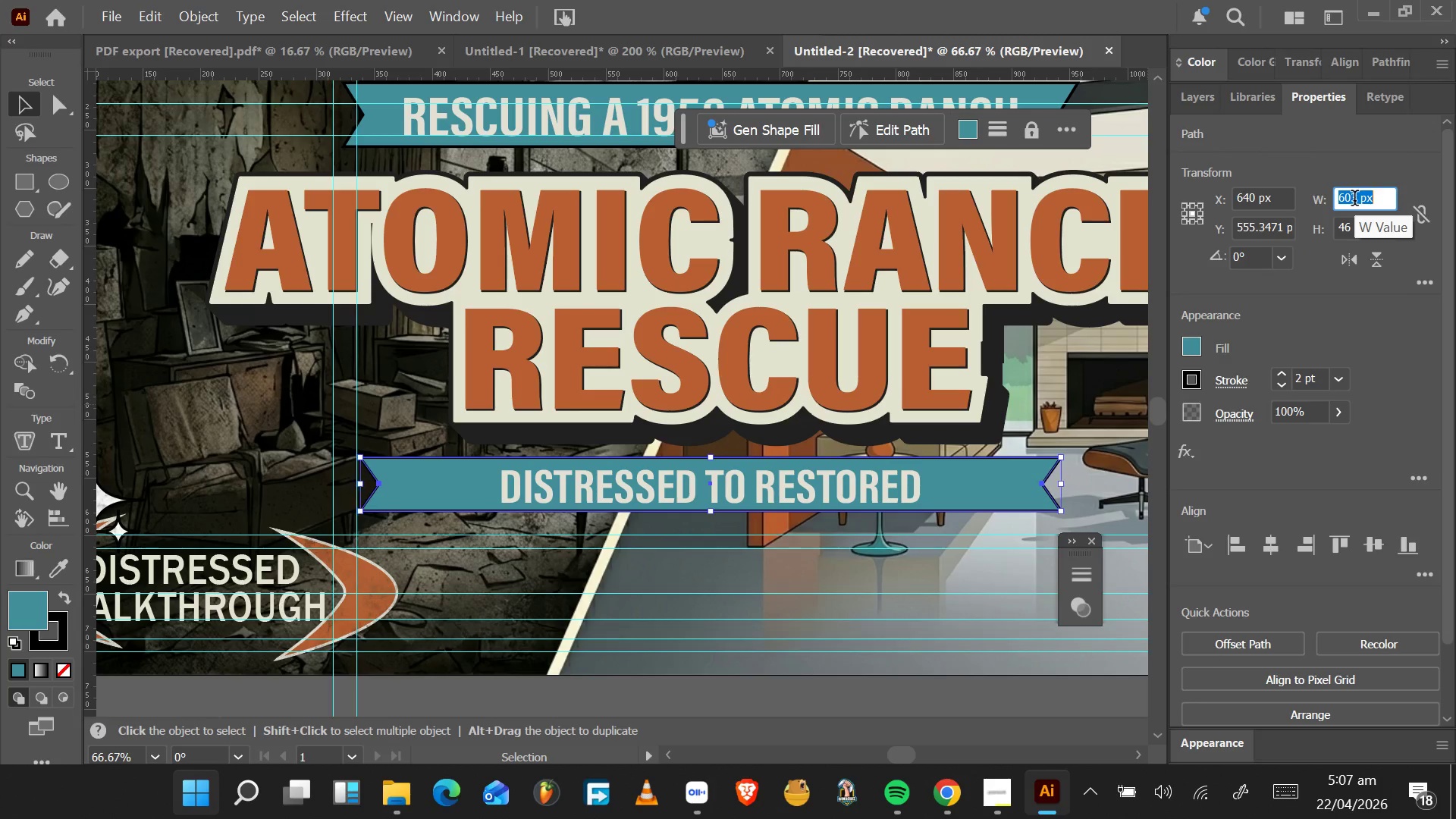 
hold_key(key=ArrowDown, duration=1.53)
 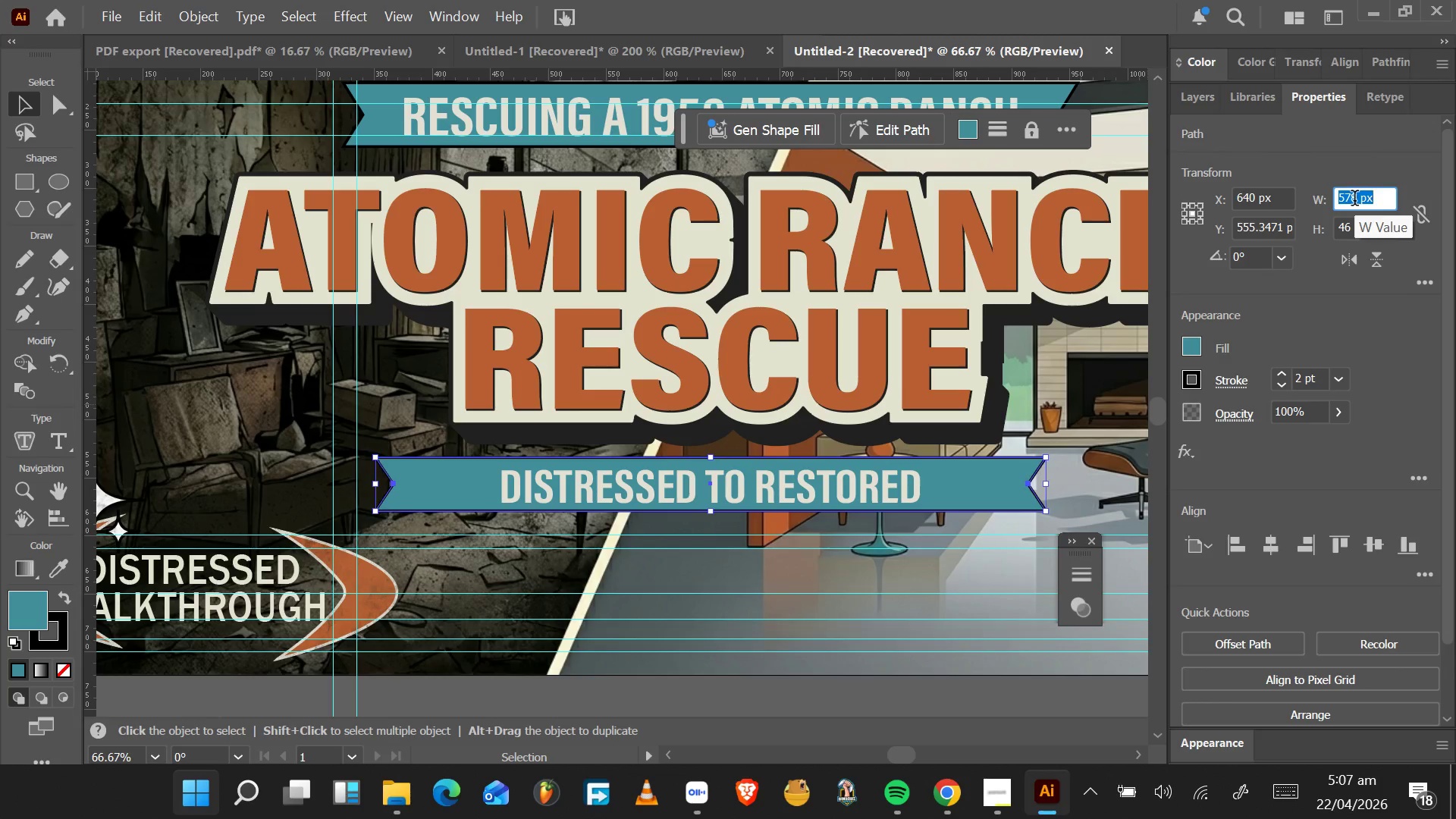 
hold_key(key=ArrowDown, duration=1.55)
 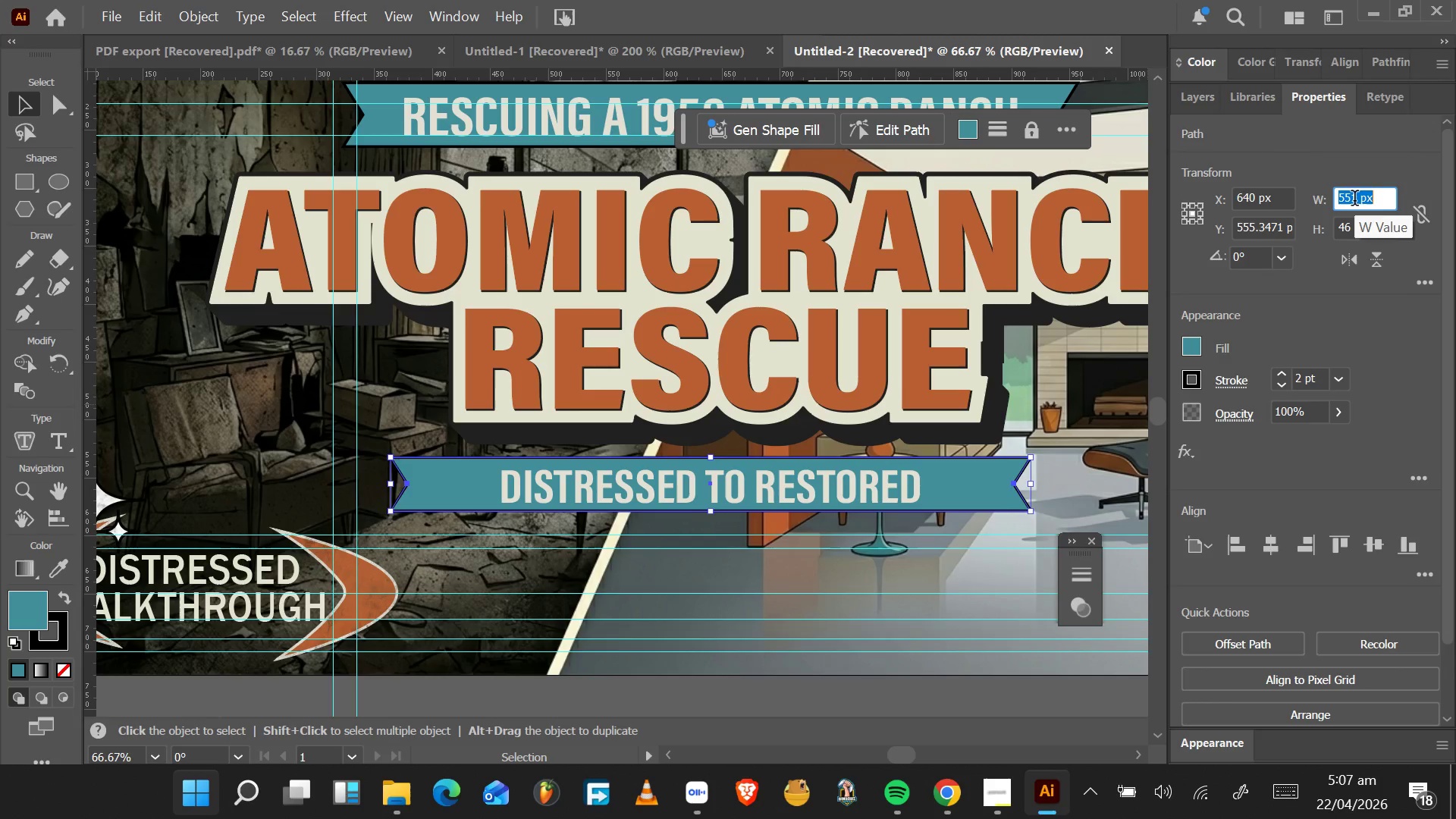 
hold_key(key=ArrowDown, duration=1.52)
 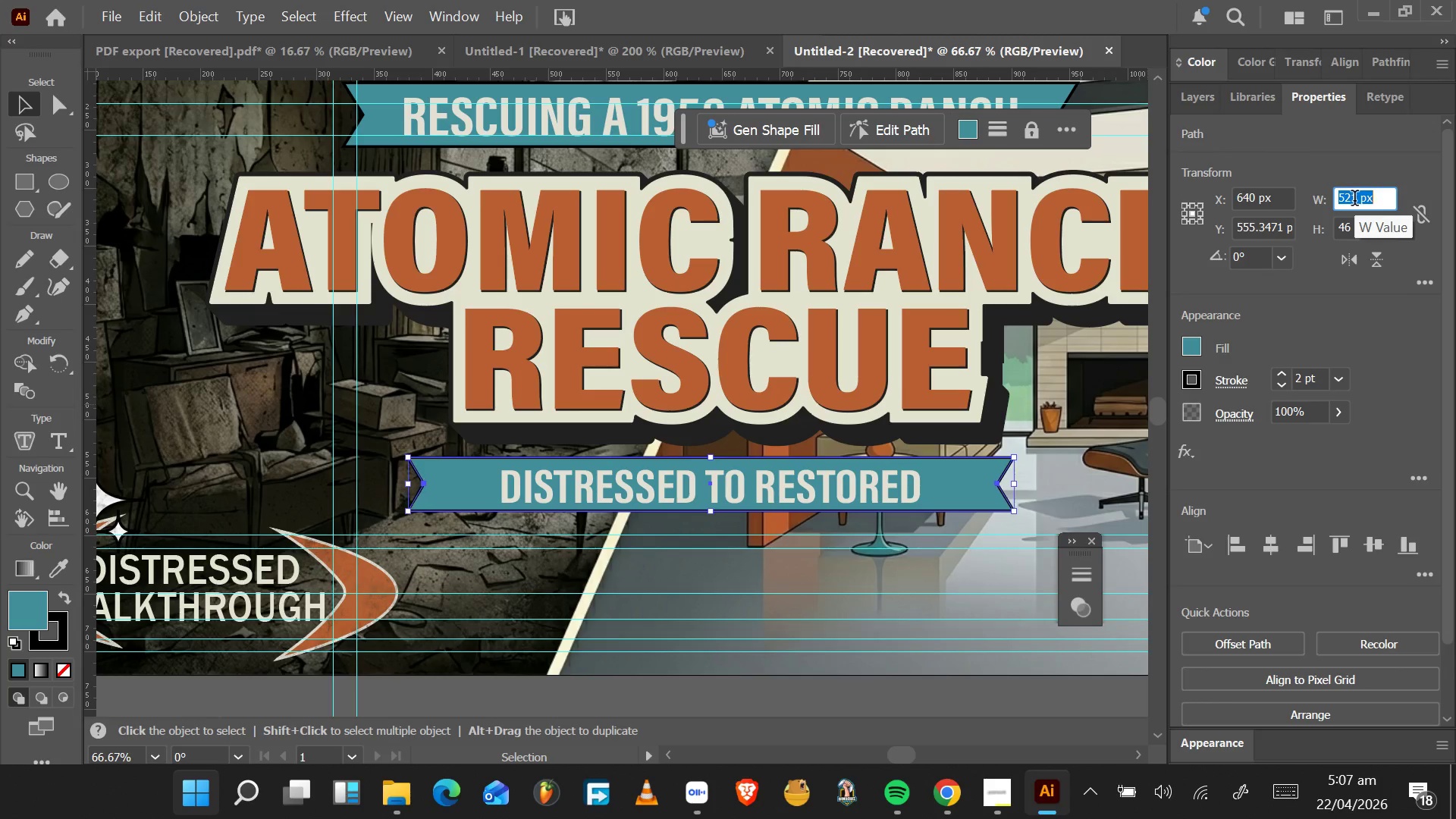 
hold_key(key=ArrowDown, duration=1.0)
 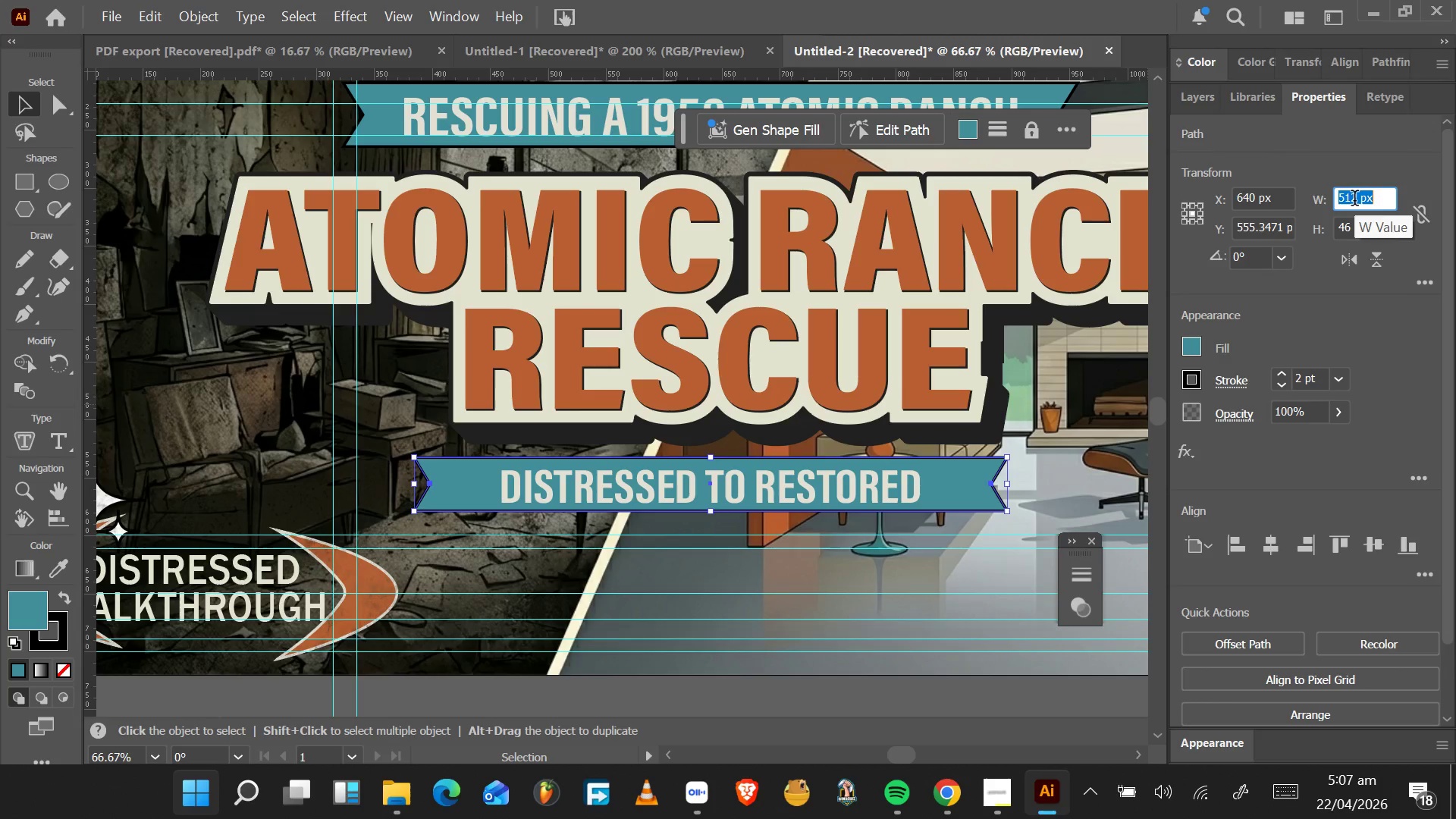 
hold_key(key=ArrowDown, duration=1.5)
 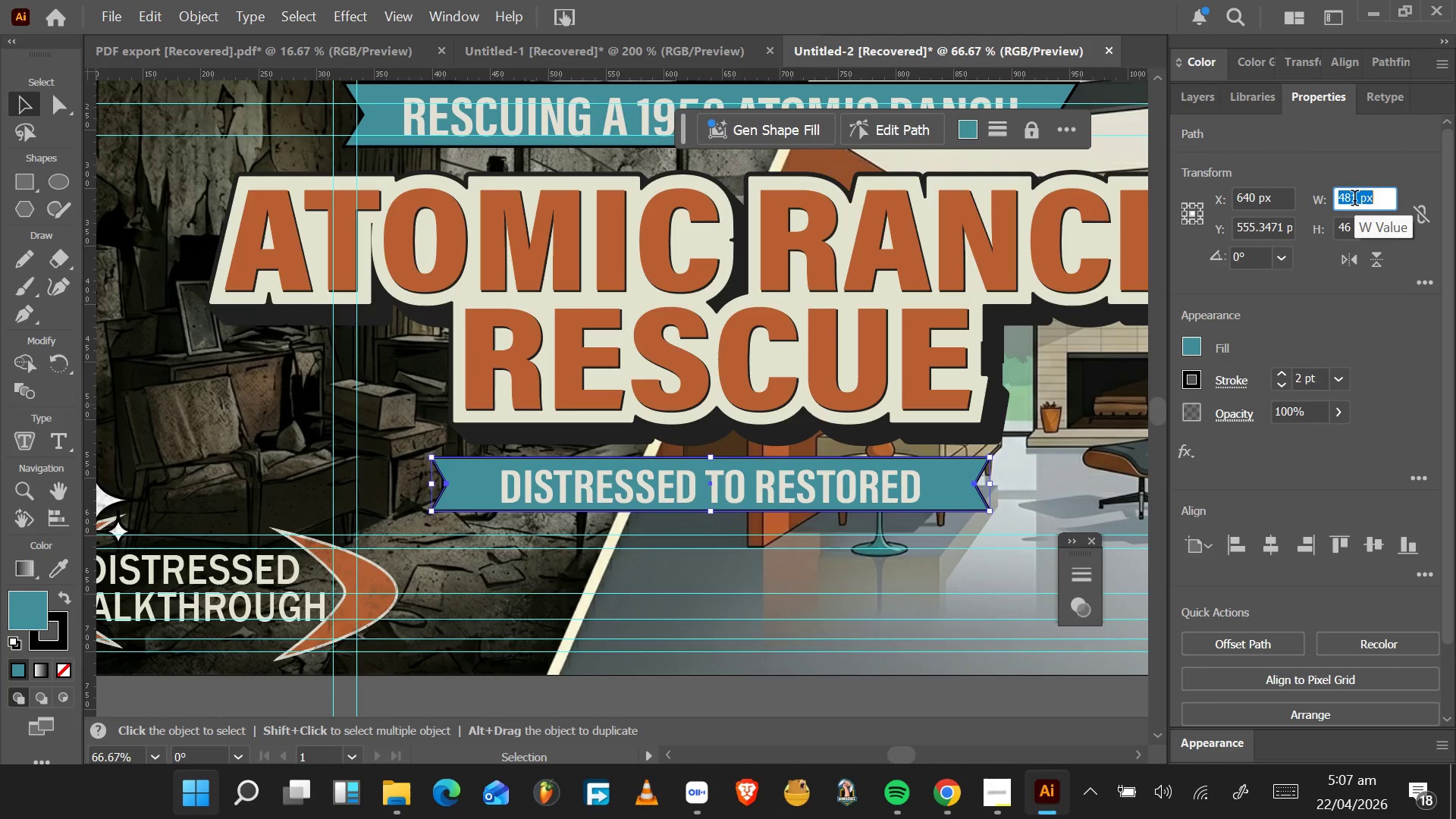 
hold_key(key=ArrowDown, duration=1.25)
 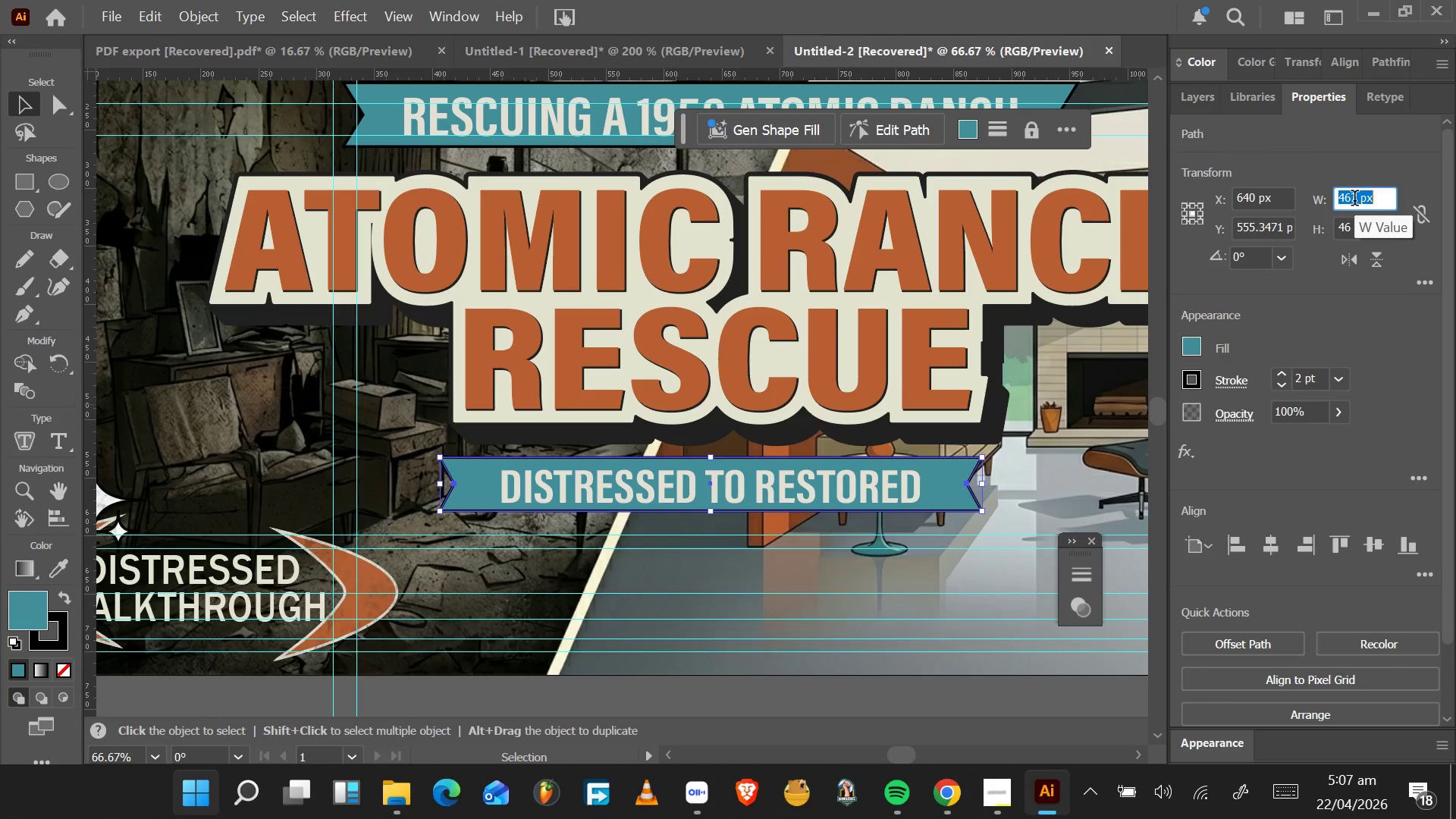 
key(ArrowDown)
 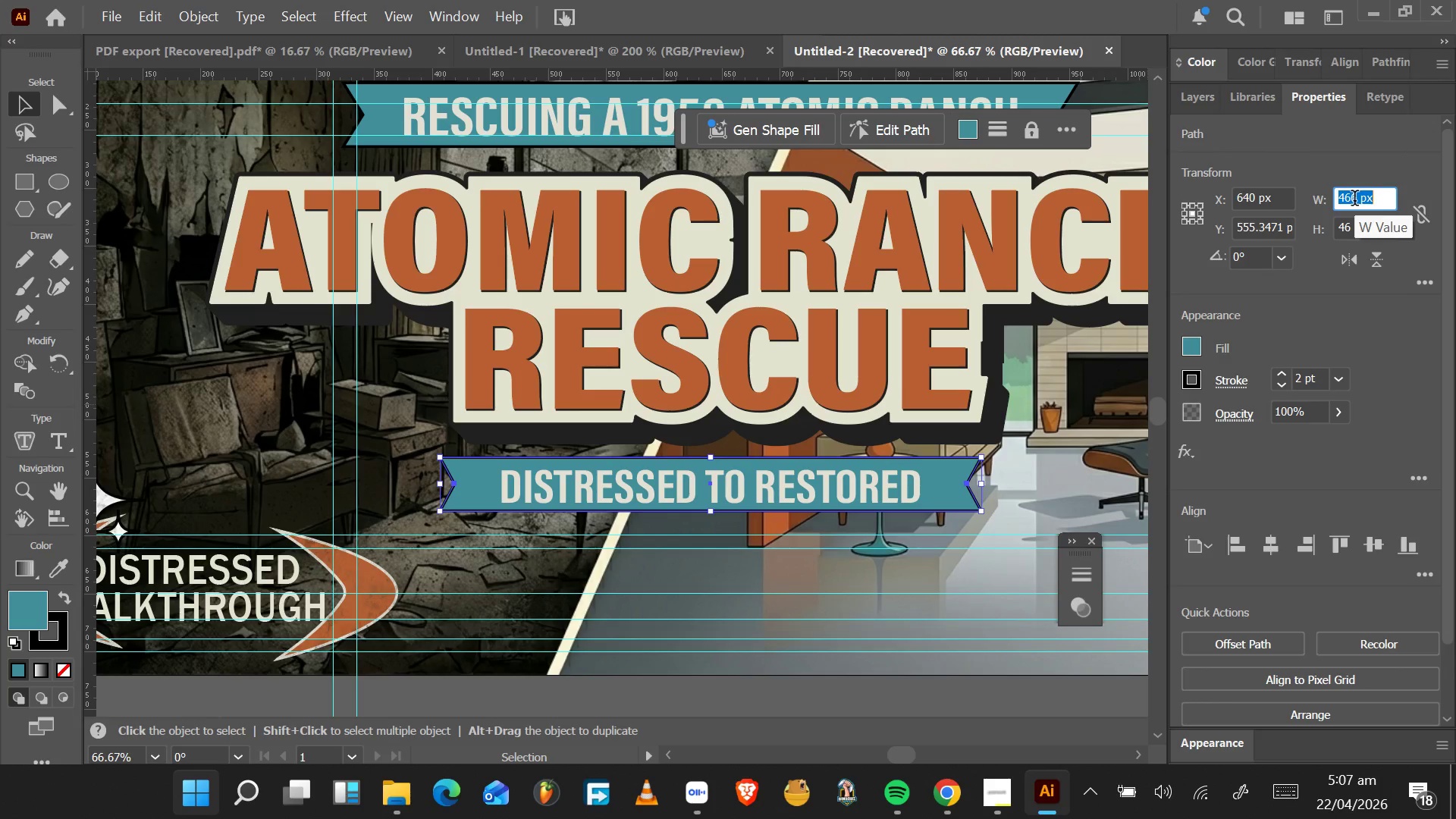 
key(ArrowDown)
 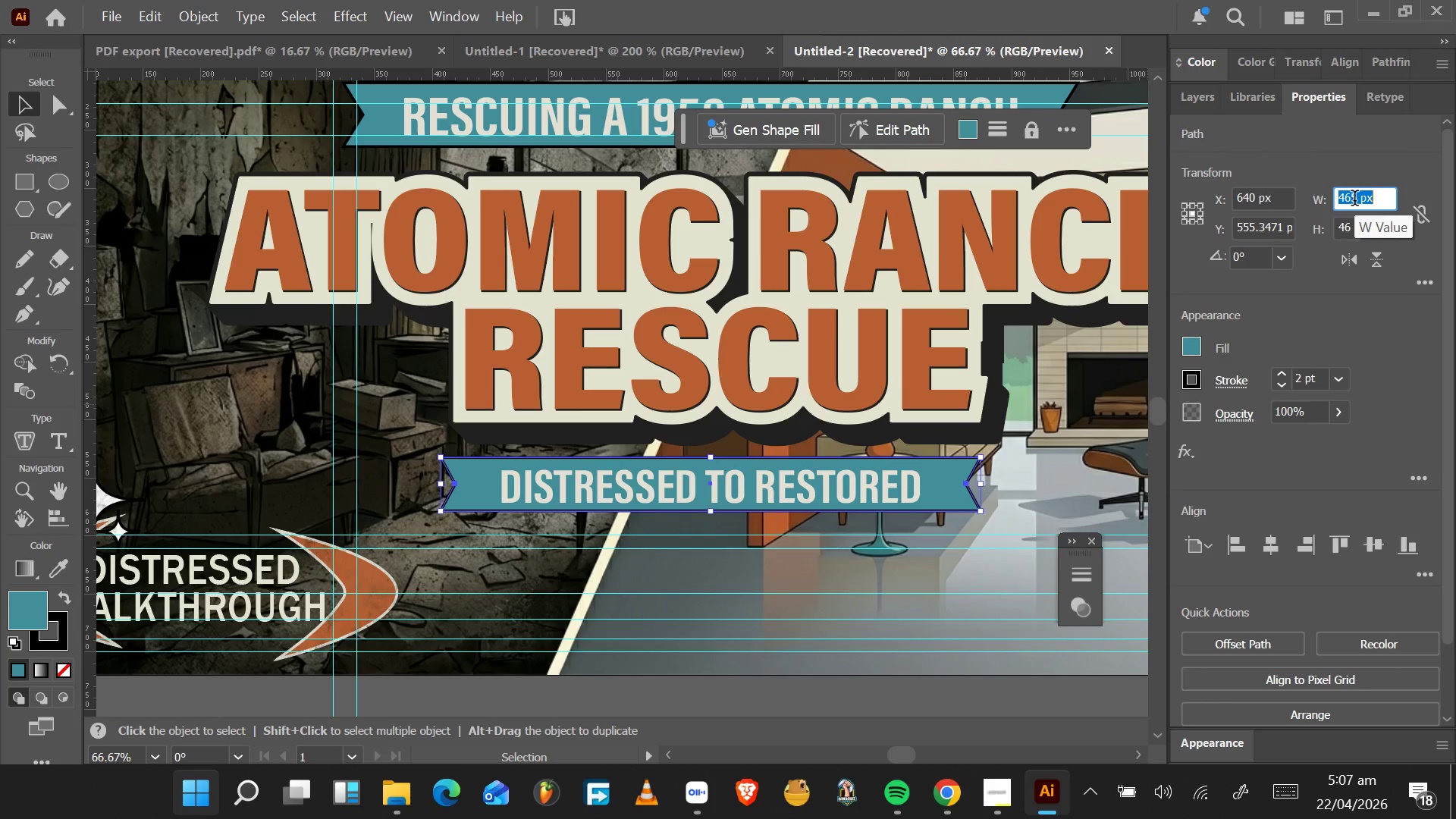 
key(ArrowDown)
 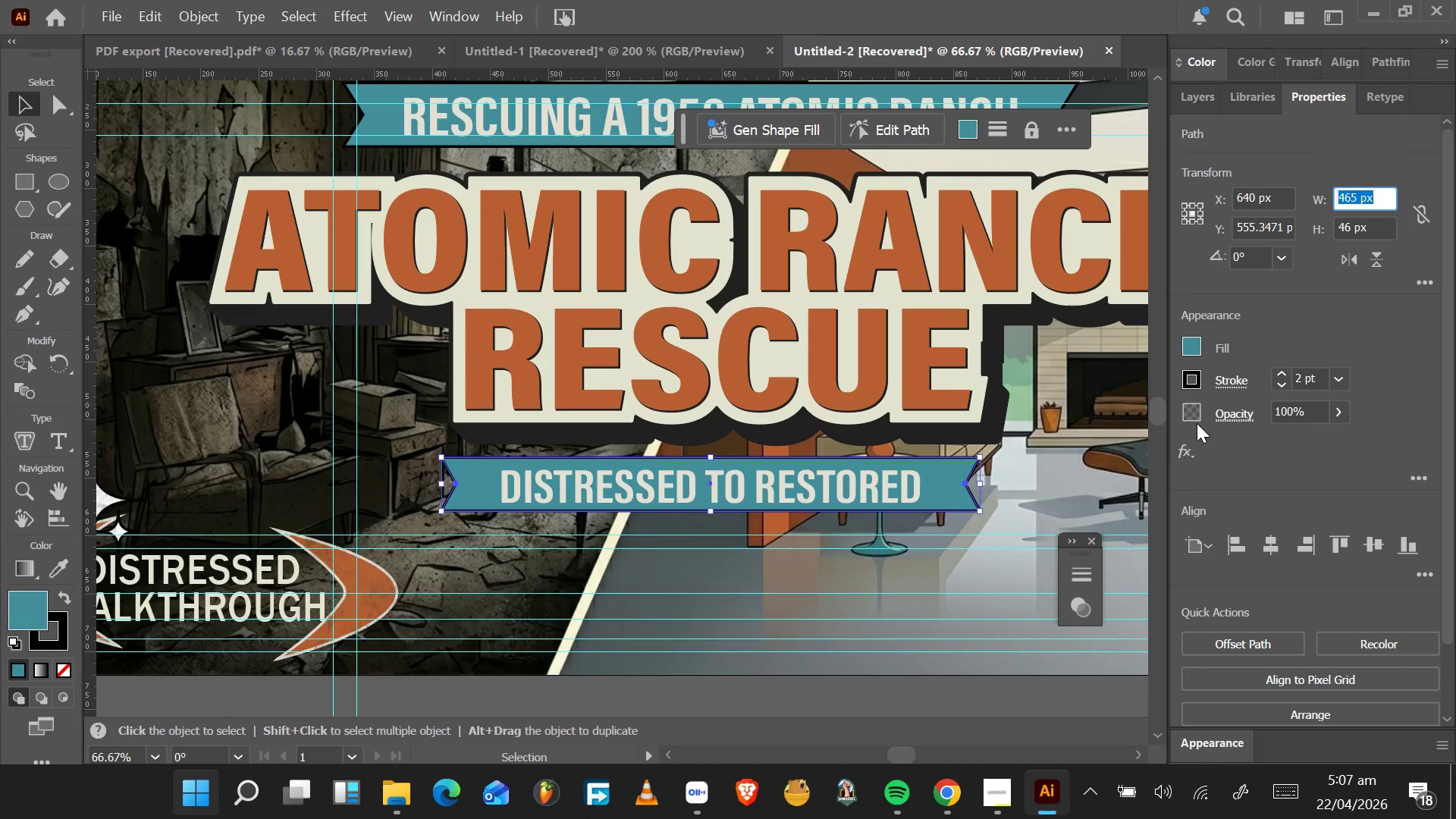 
hold_key(key=AltLeft, duration=0.95)
scroll: coordinate [1009, 529], scroll_direction: down, amount: 2.0
 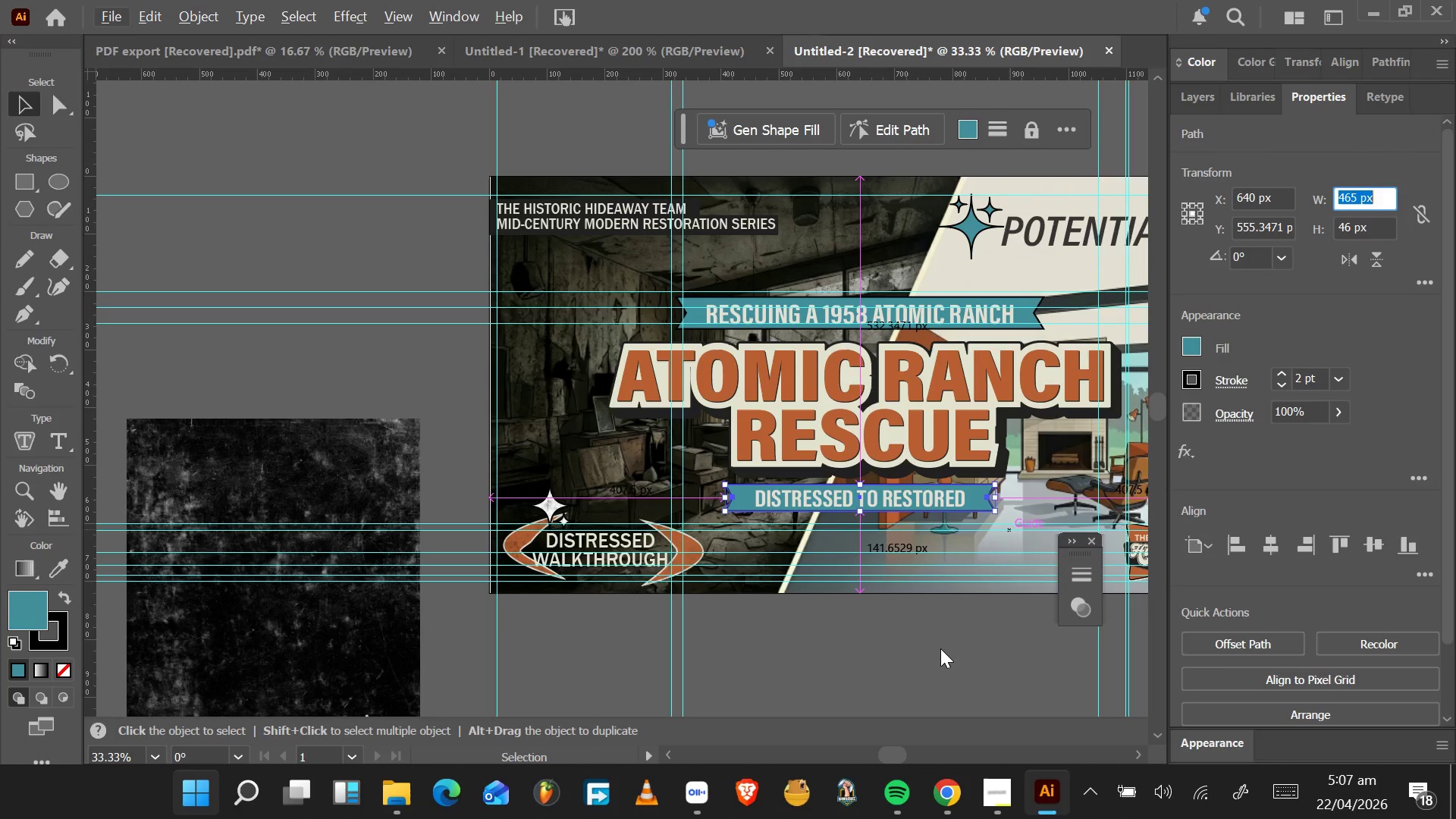 
left_click([936, 652])
 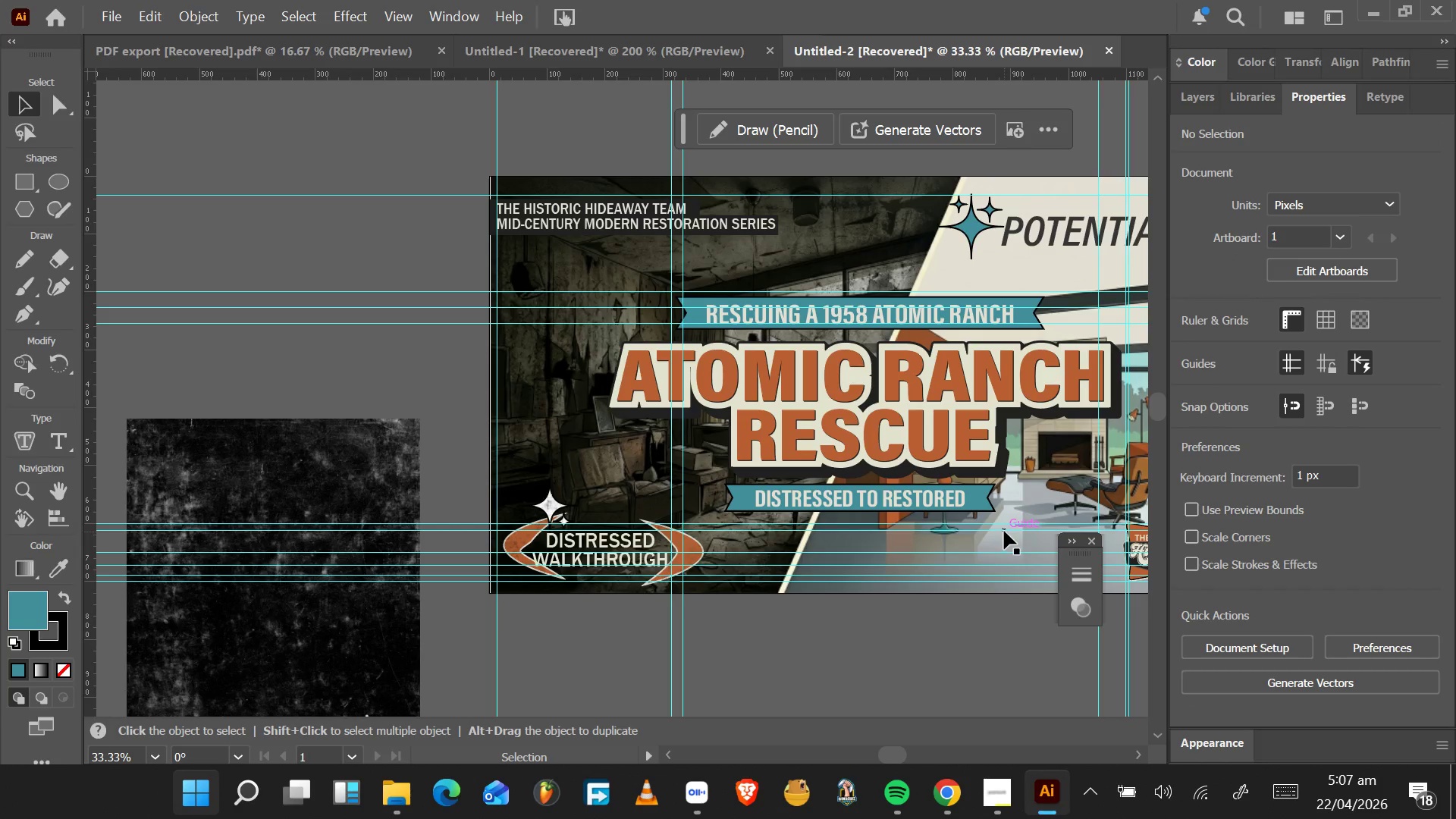 
hold_key(key=AltLeft, duration=0.38)
scroll: coordinate [1005, 531], scroll_direction: down, amount: 2.0
 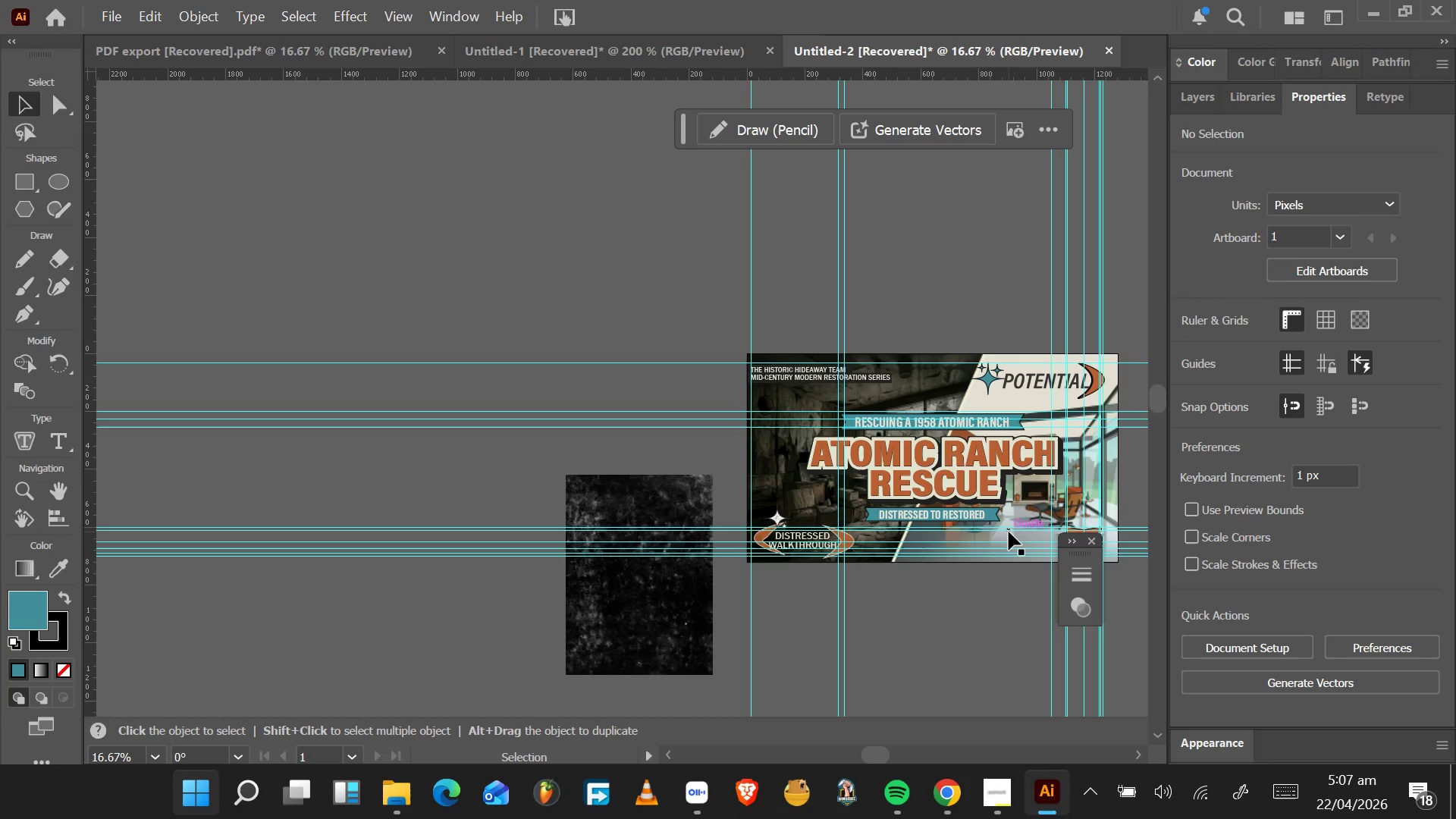 
hold_key(key=AltLeft, duration=0.47)
scroll: coordinate [1009, 532], scroll_direction: none, amount: 0.0
 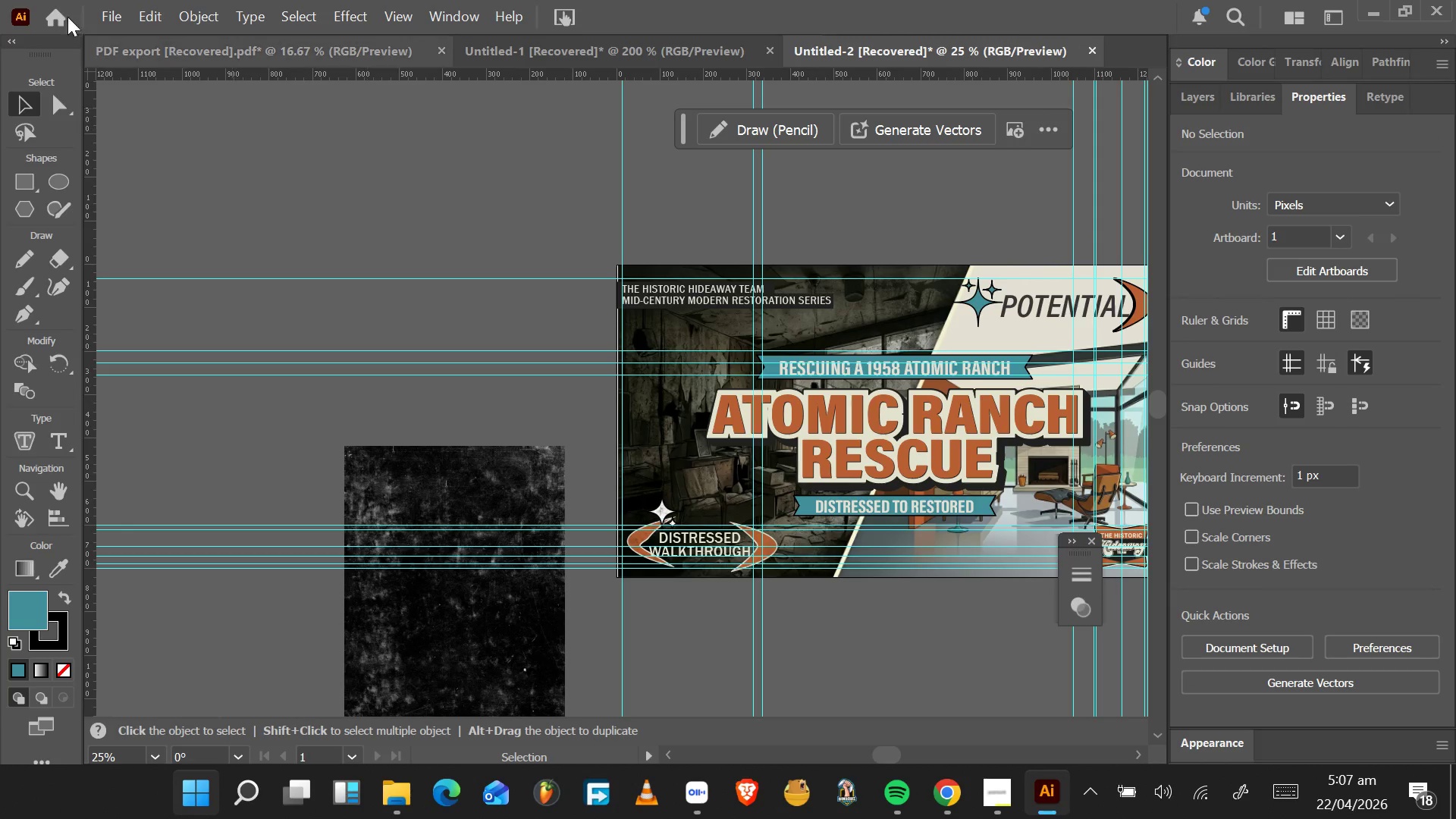 
left_click([115, 17])
 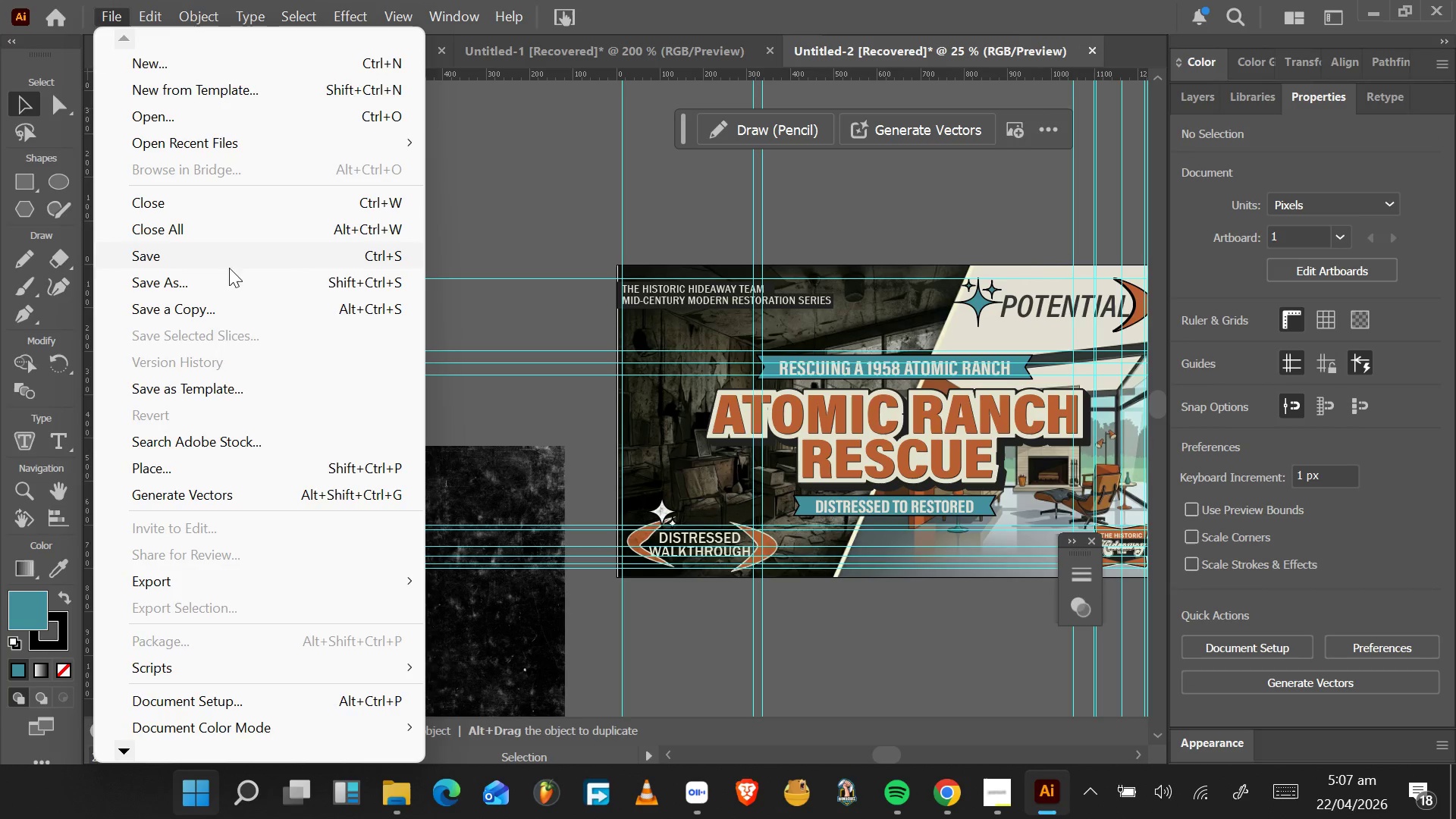 
left_click([224, 290])
 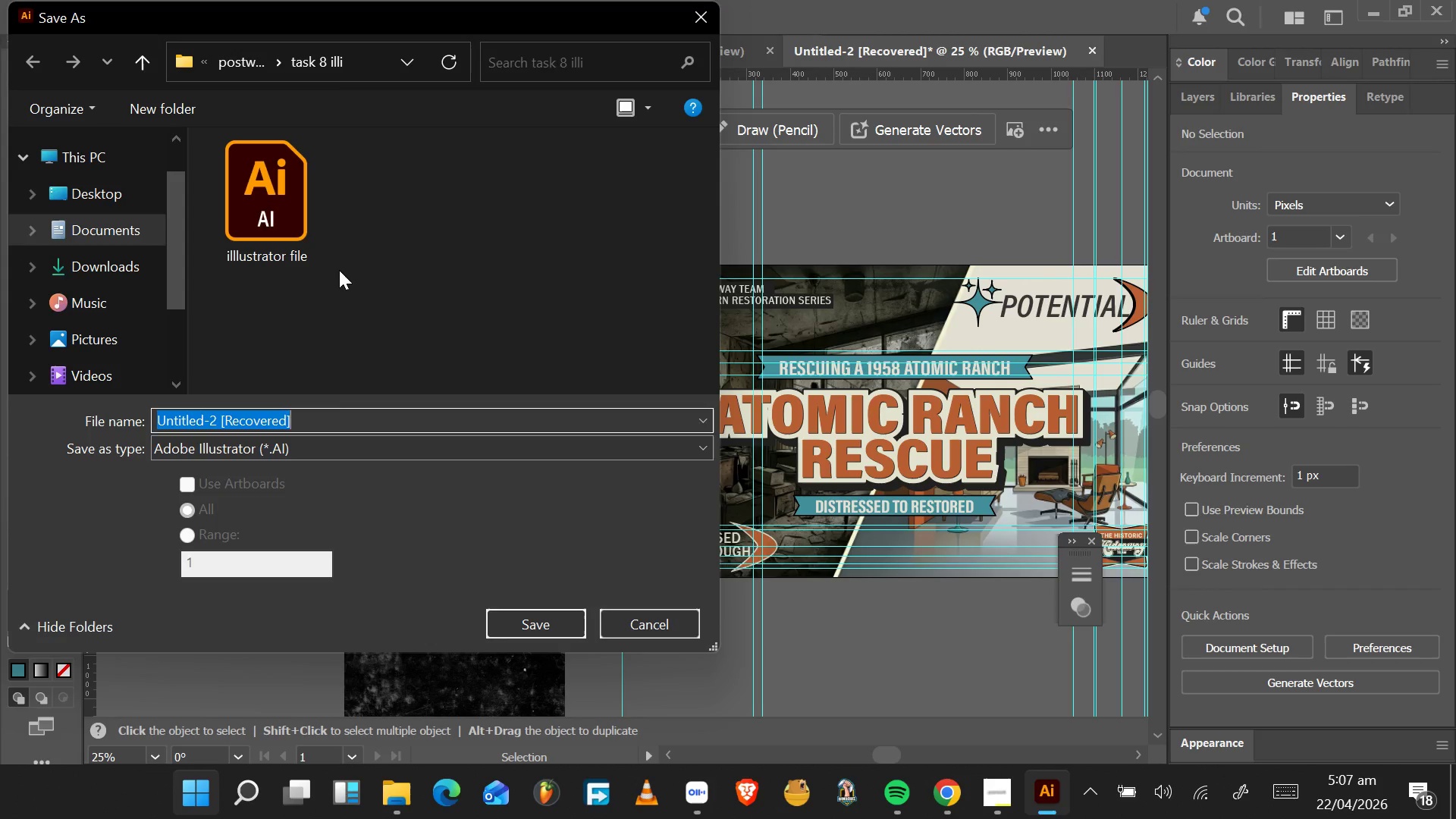 
wait(5.28)
 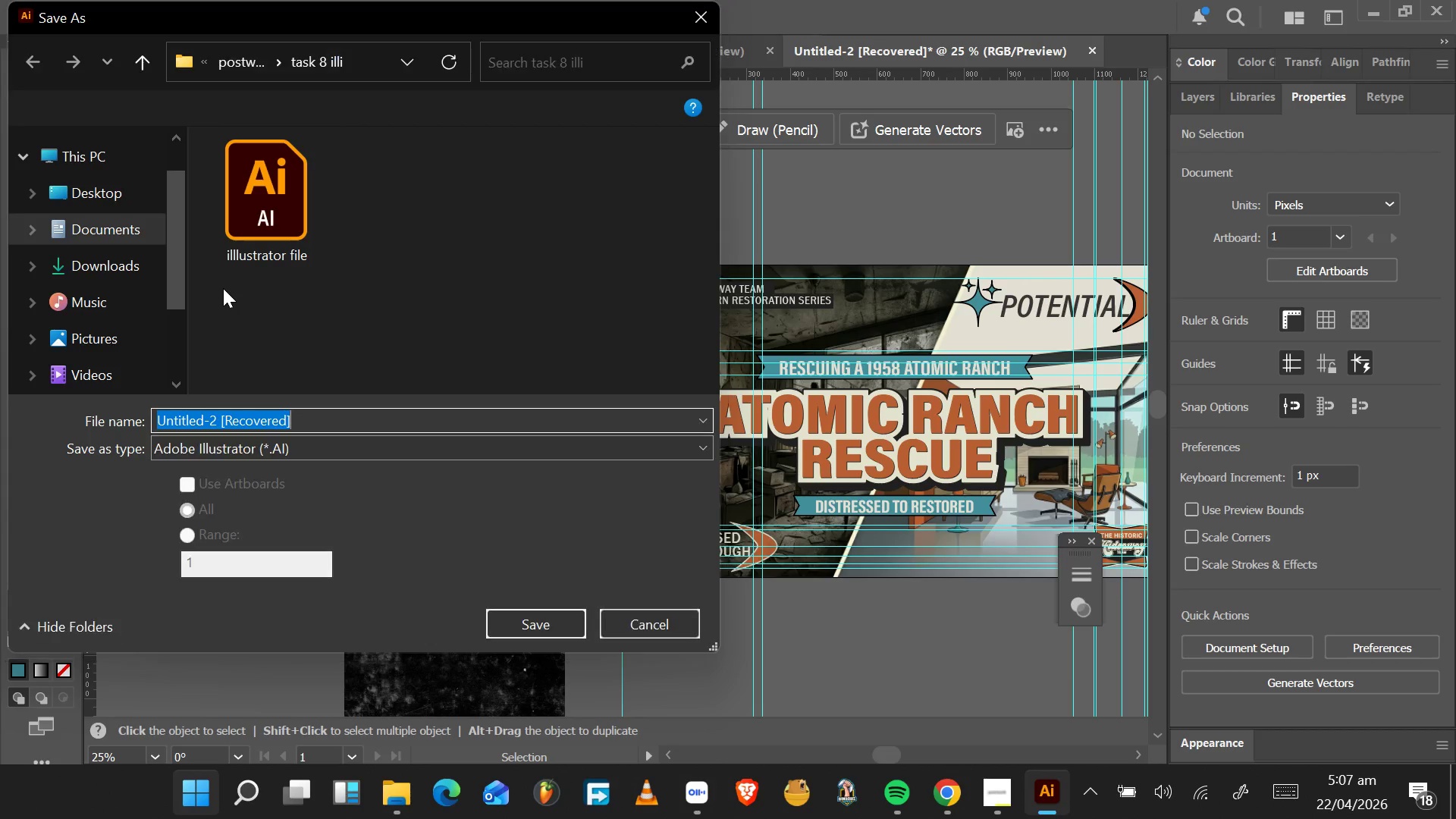 
left_click([246, 71])
 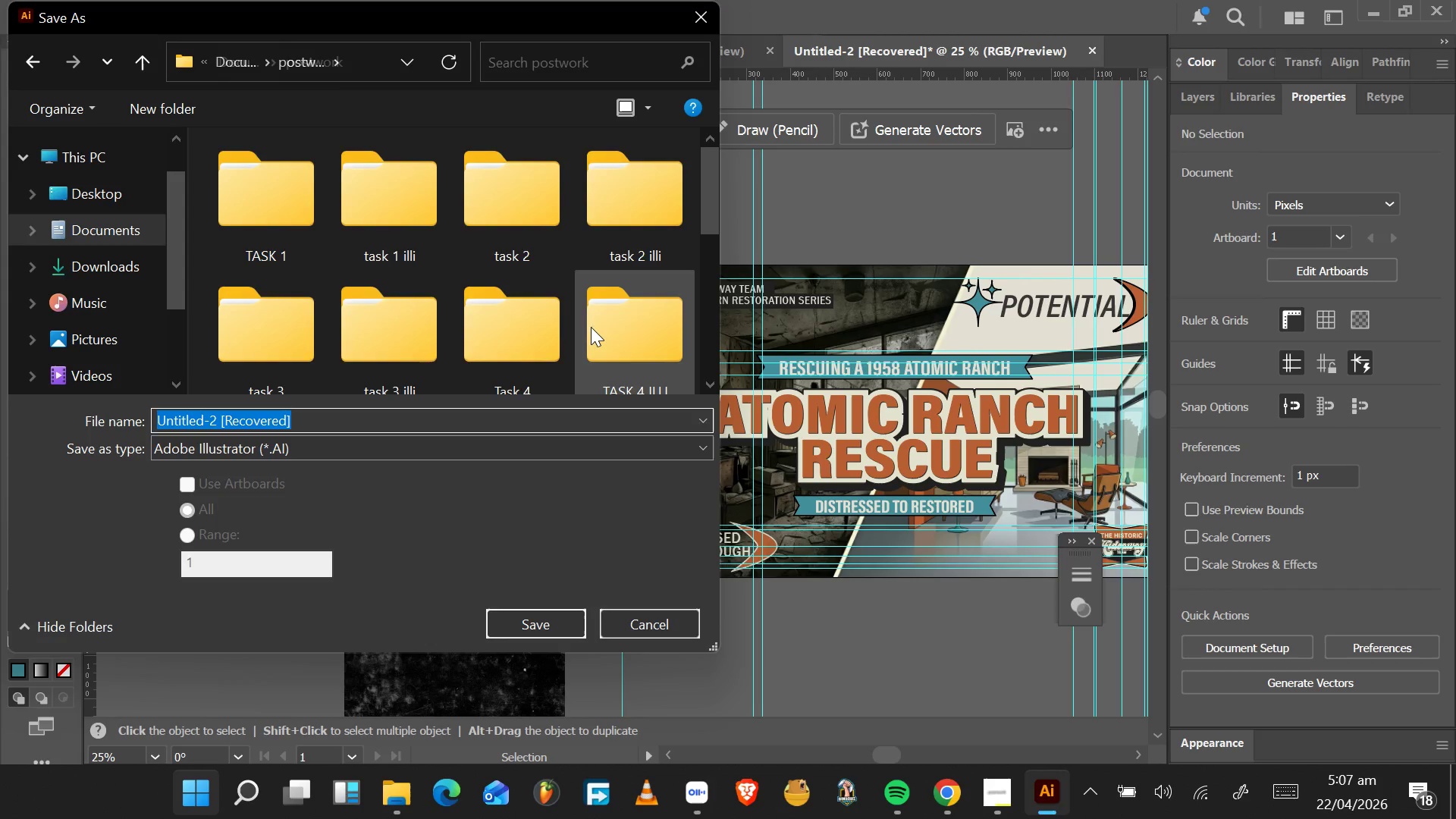 
scroll: coordinate [594, 327], scroll_direction: down, amount: 3.0
 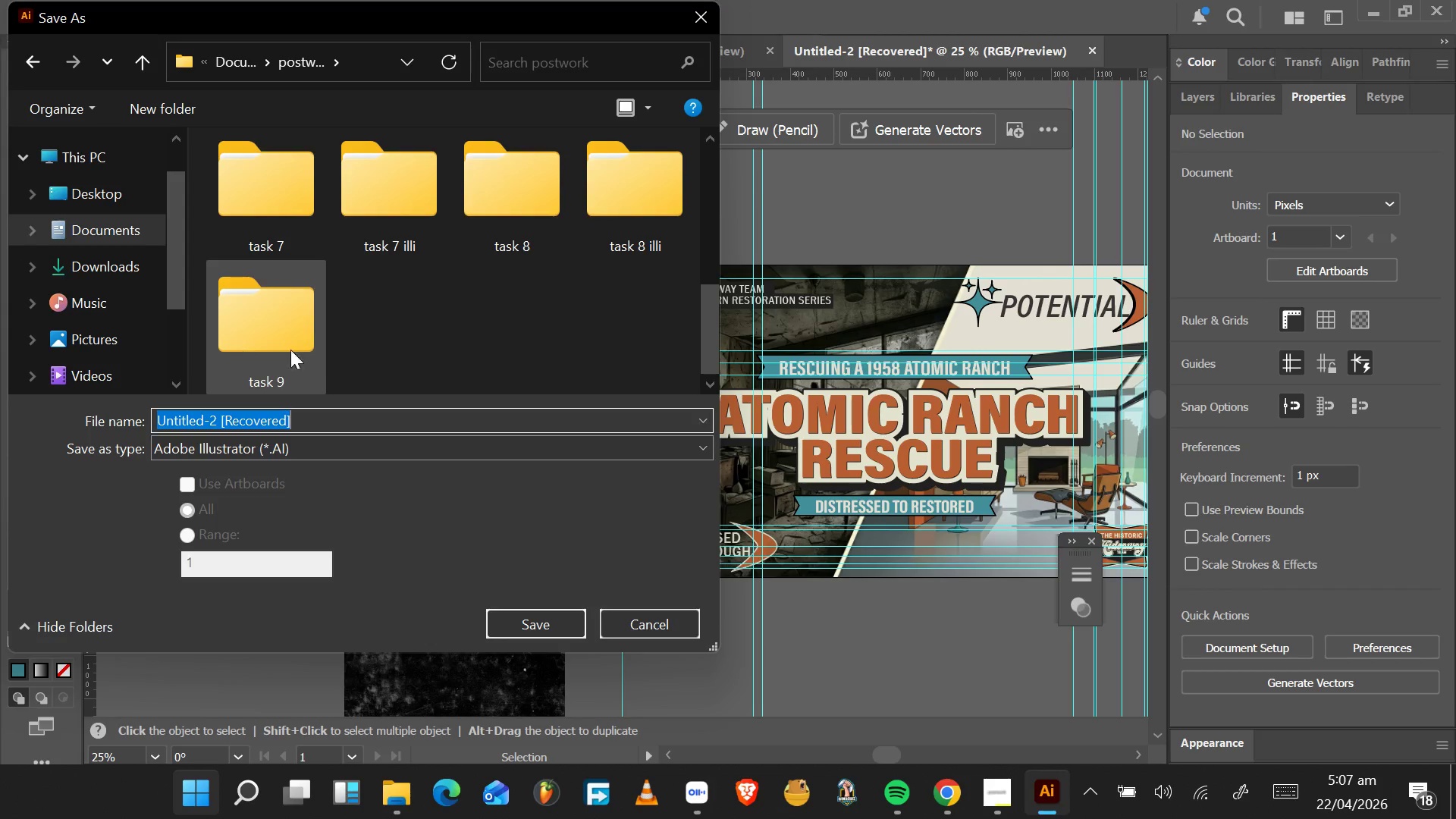 
key(Control+Shift+N)
 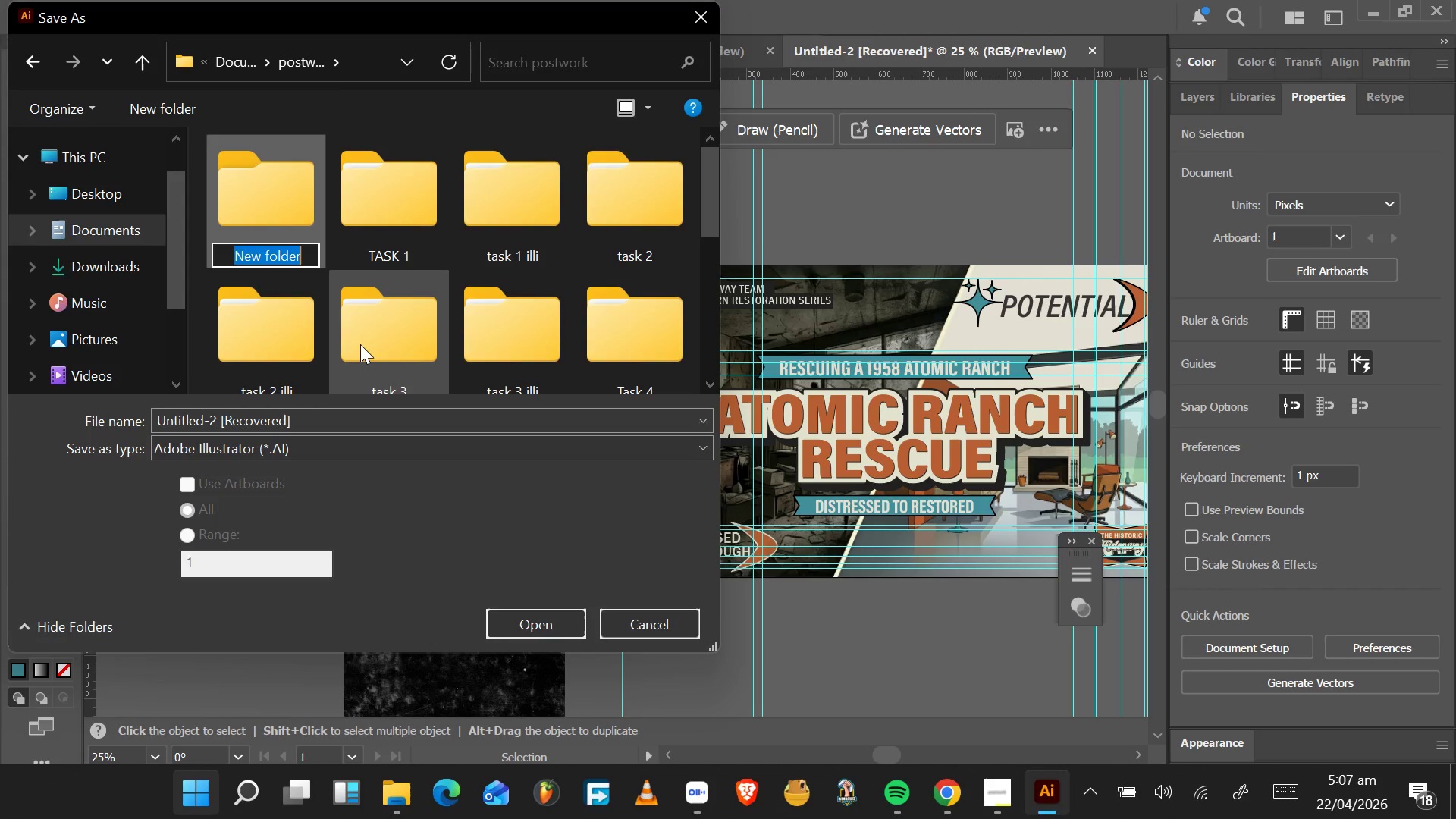 
type(task 9 illi)
 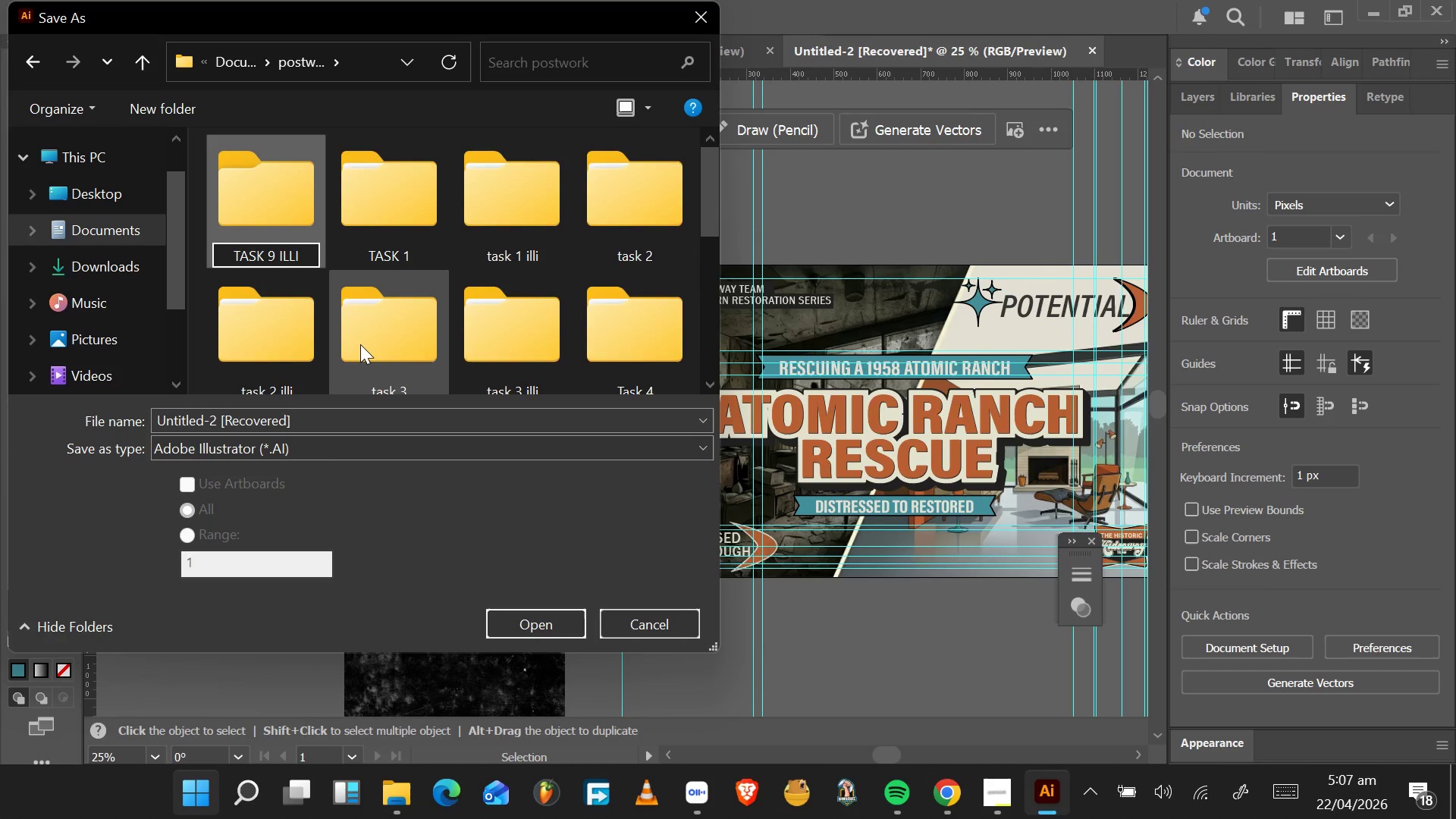 
key(Enter)
 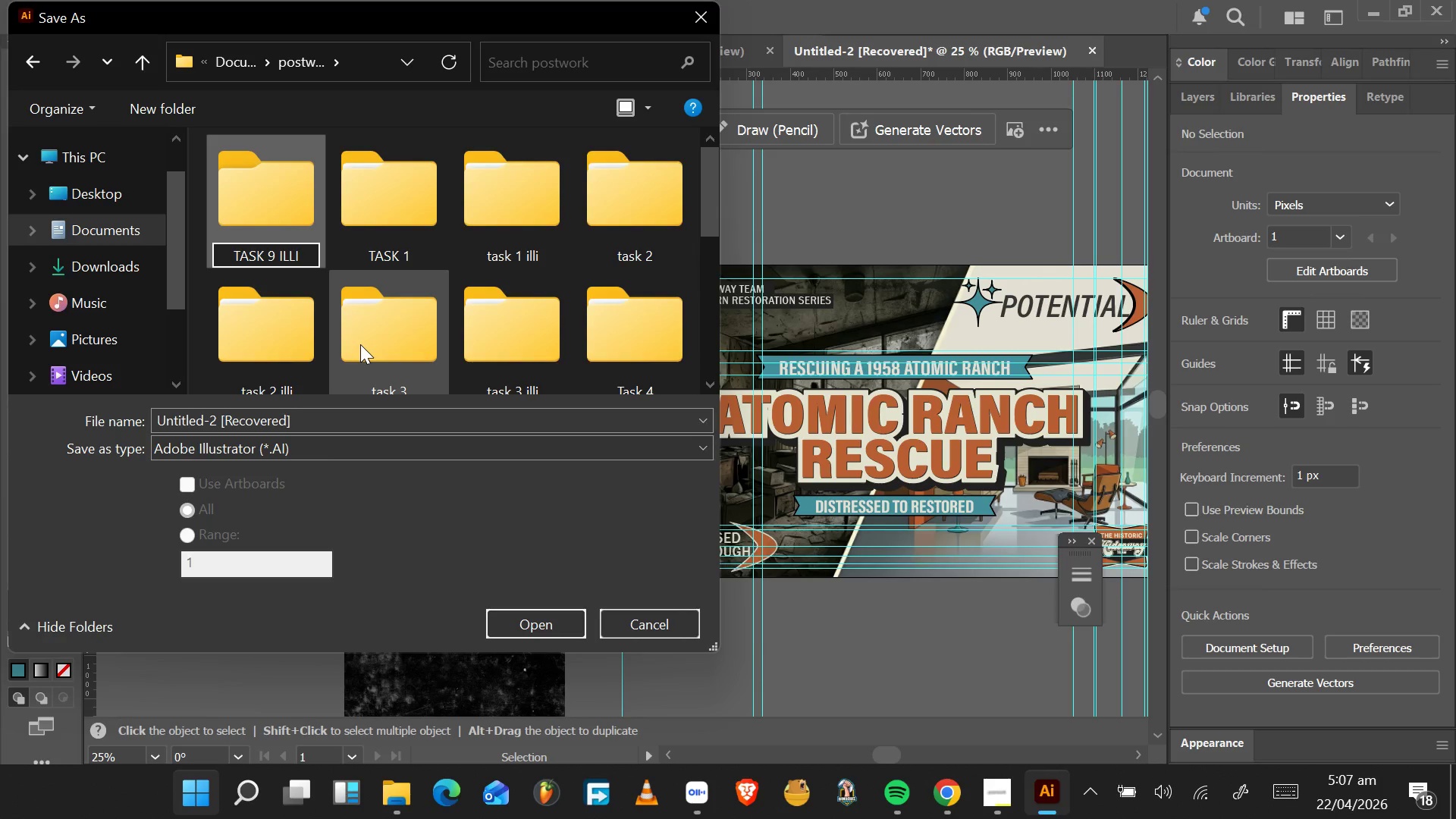 
key(Enter)
 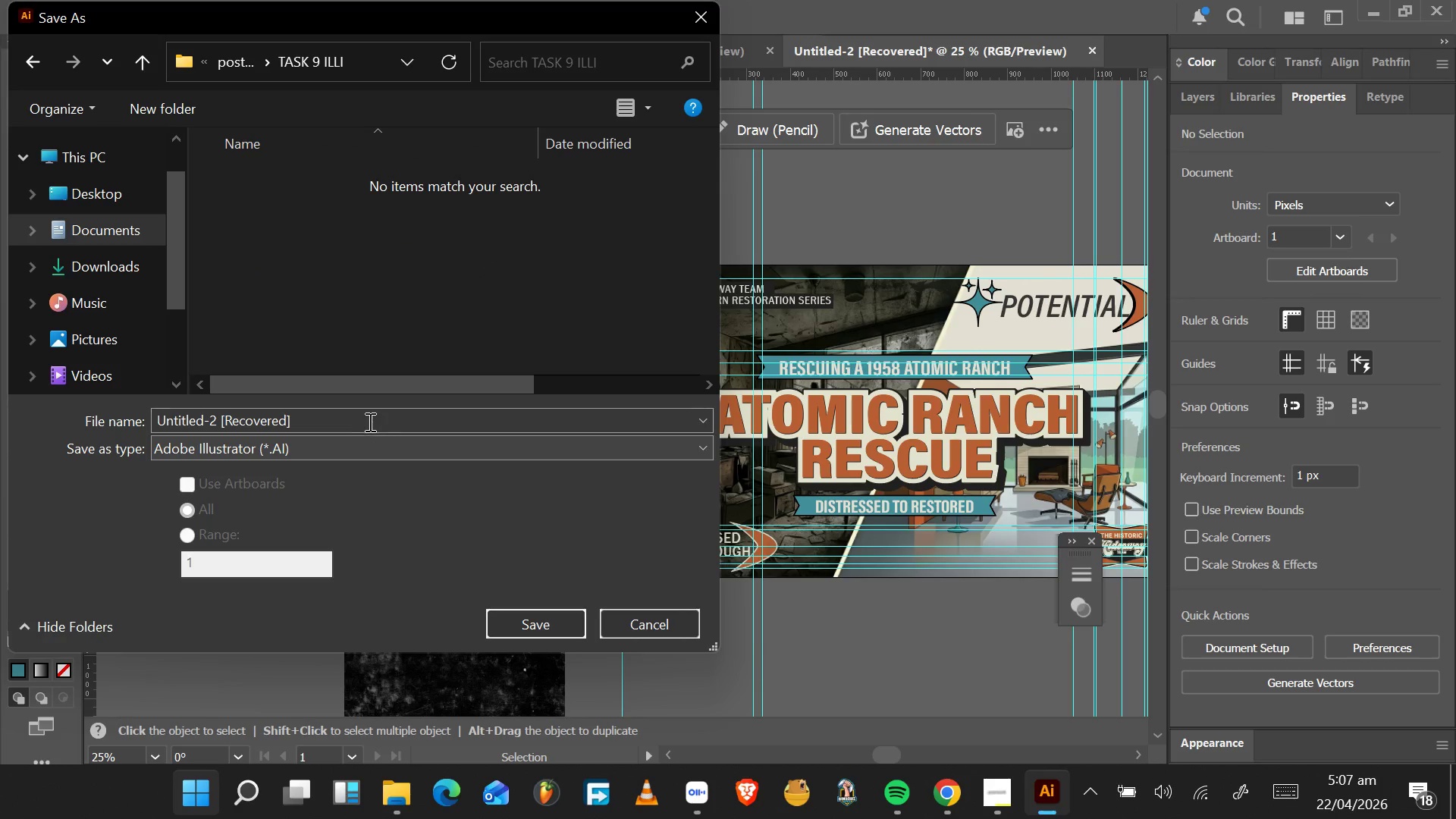 
left_click([361, 421])
 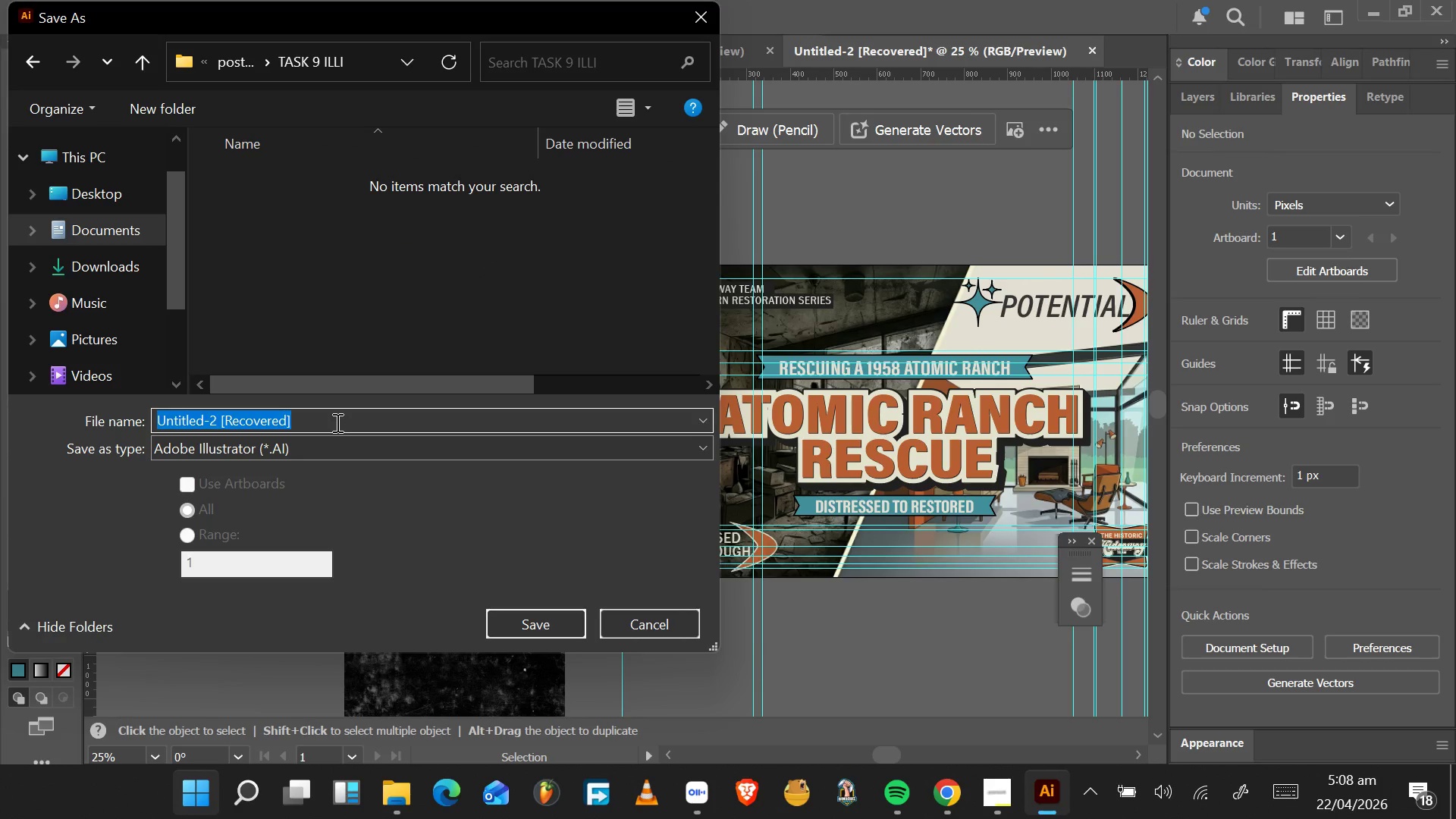 
type(illustrator)
 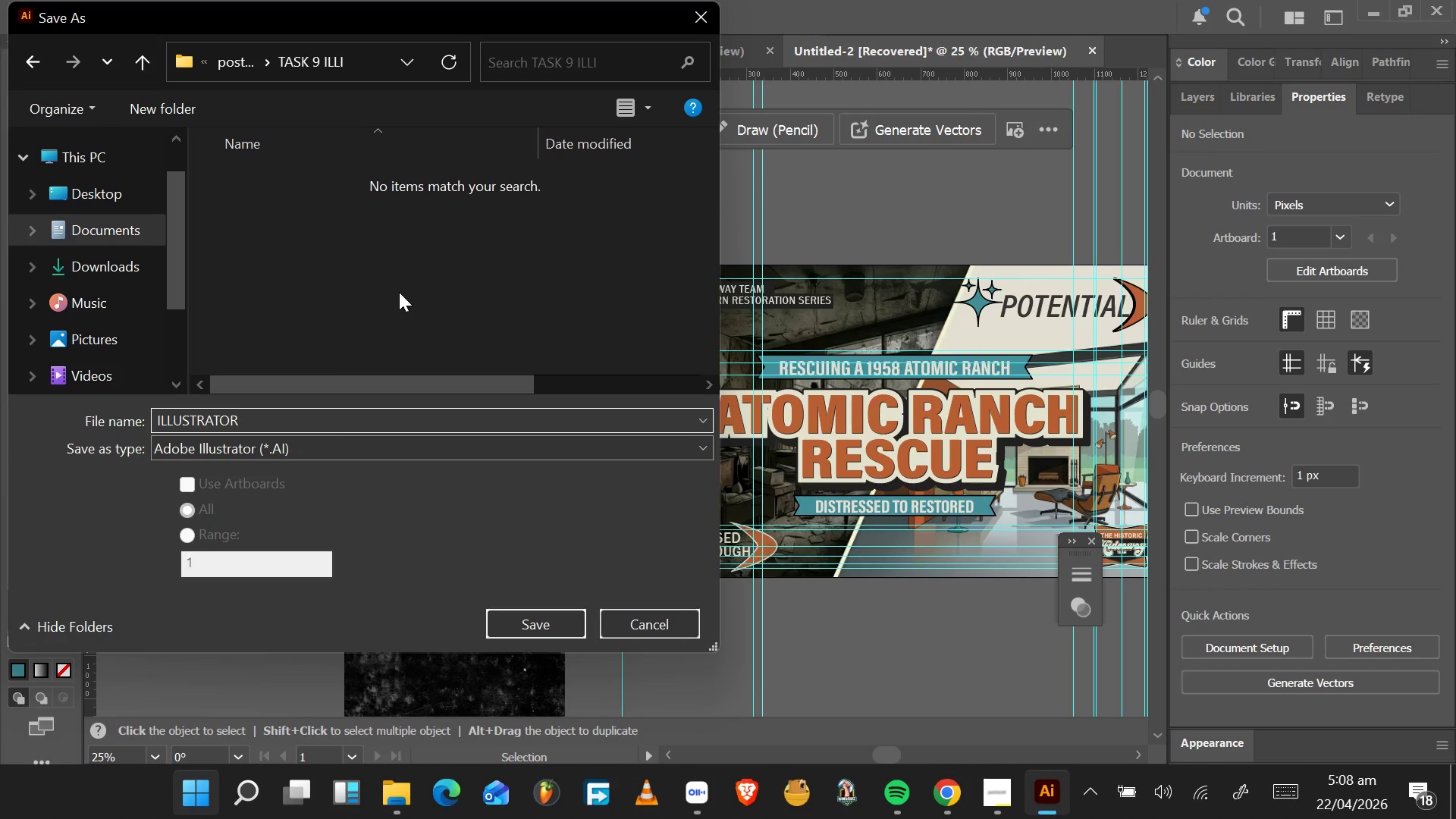 
type( file)
 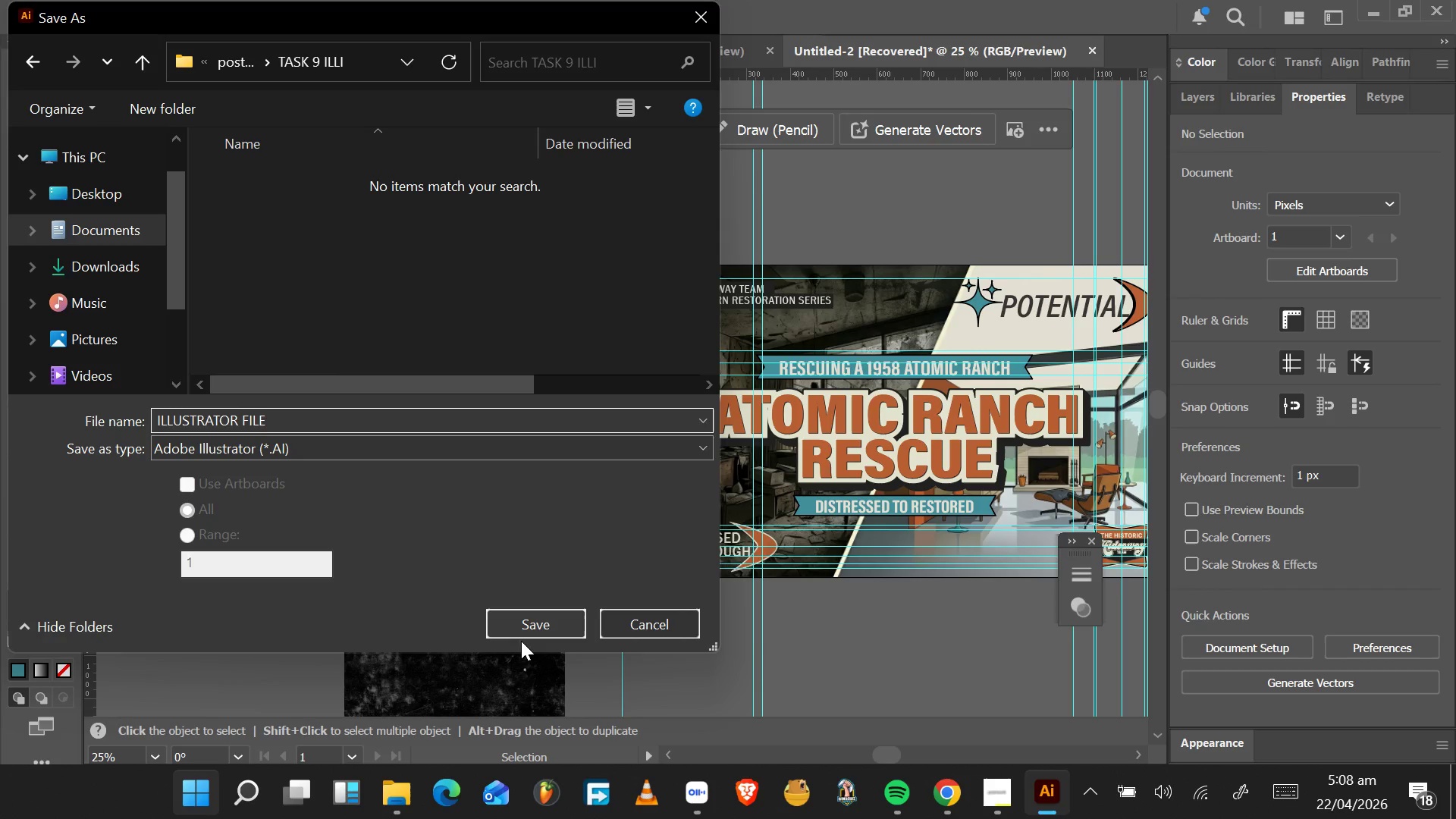 
left_click([529, 634])
 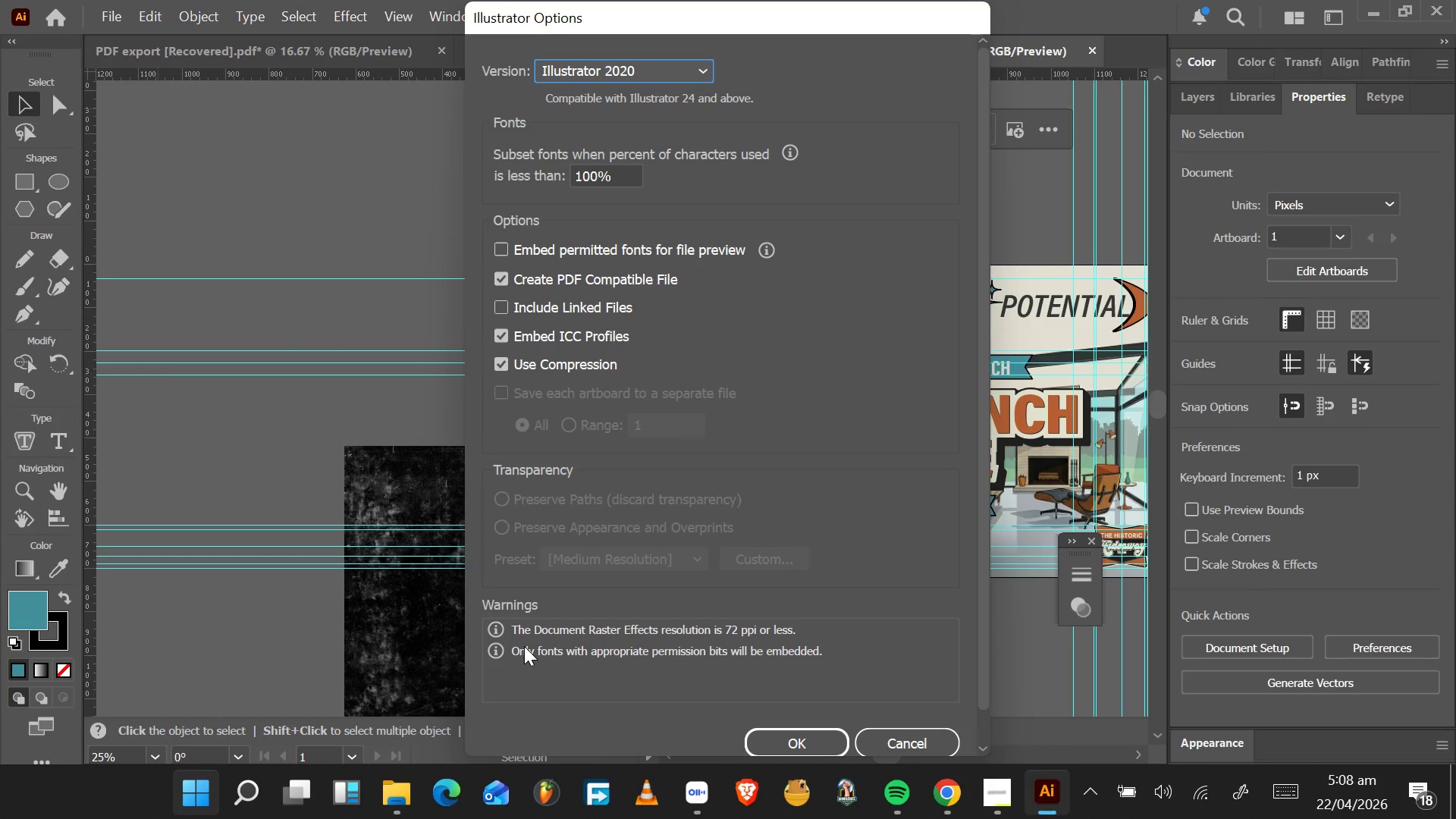 
wait(9.33)
 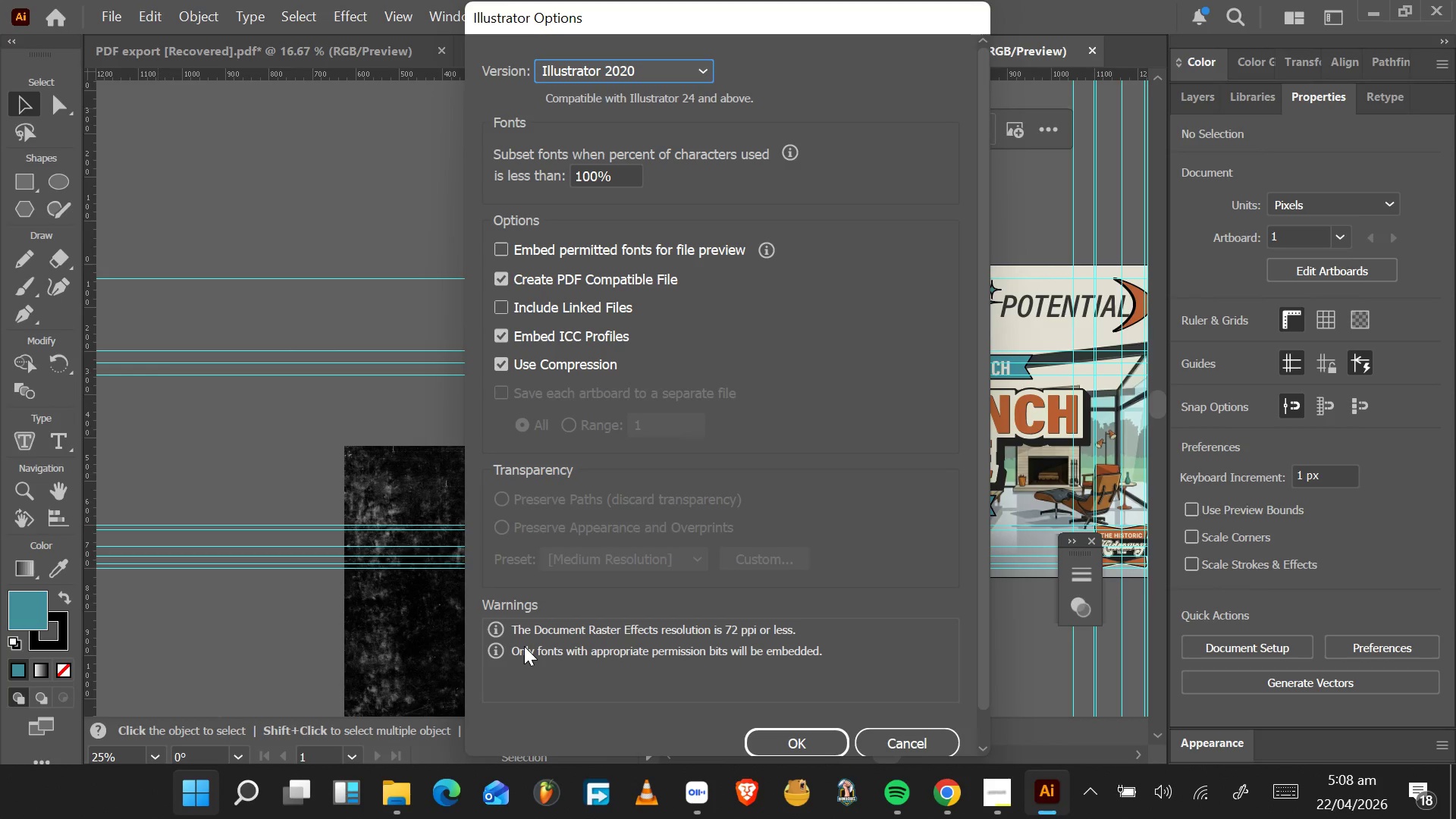 
left_click([772, 738])
 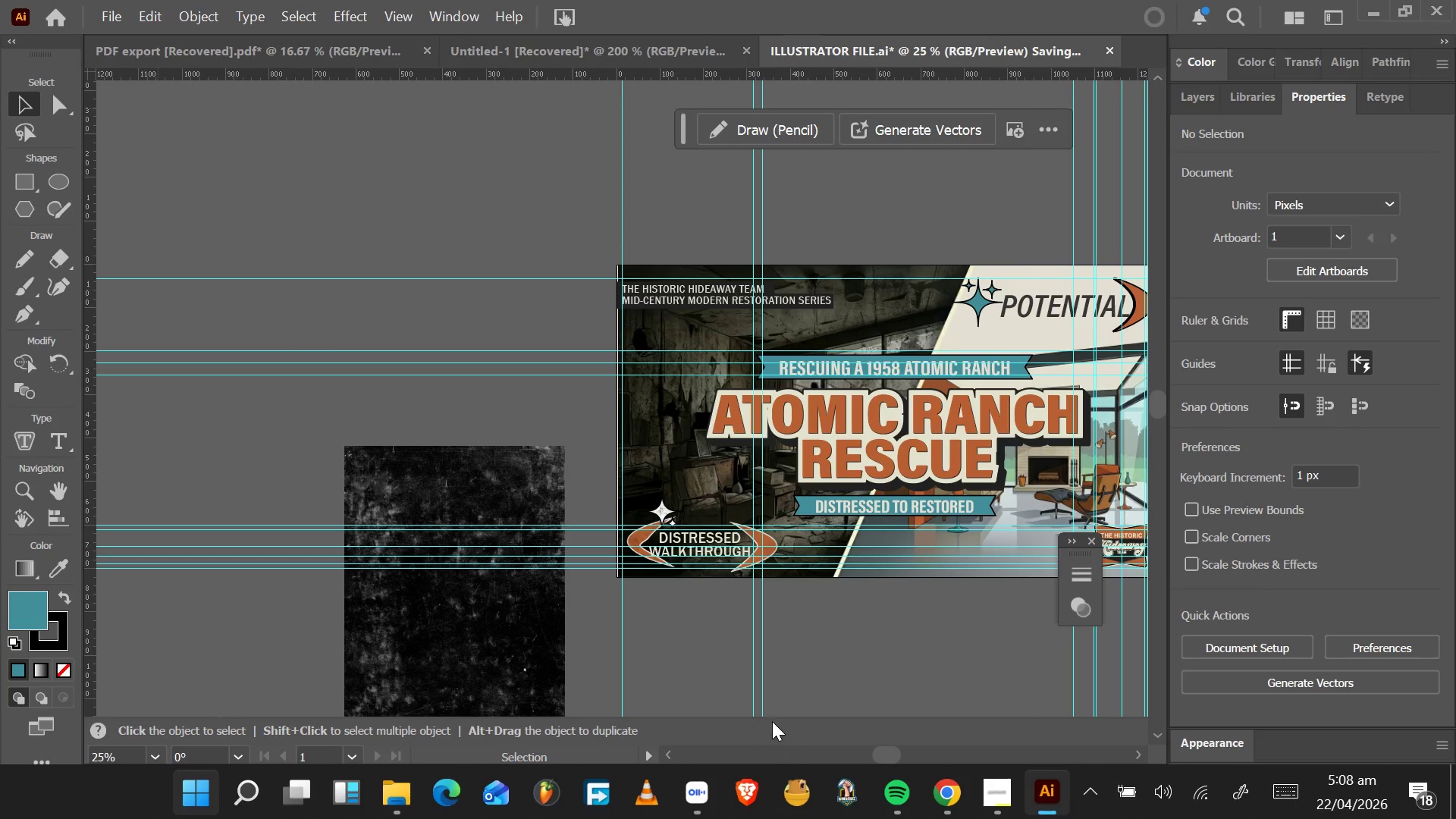 
hold_key(key=AltLeft, duration=1.53)
scroll: coordinate [814, 628], scroll_direction: down, amount: 3.0
 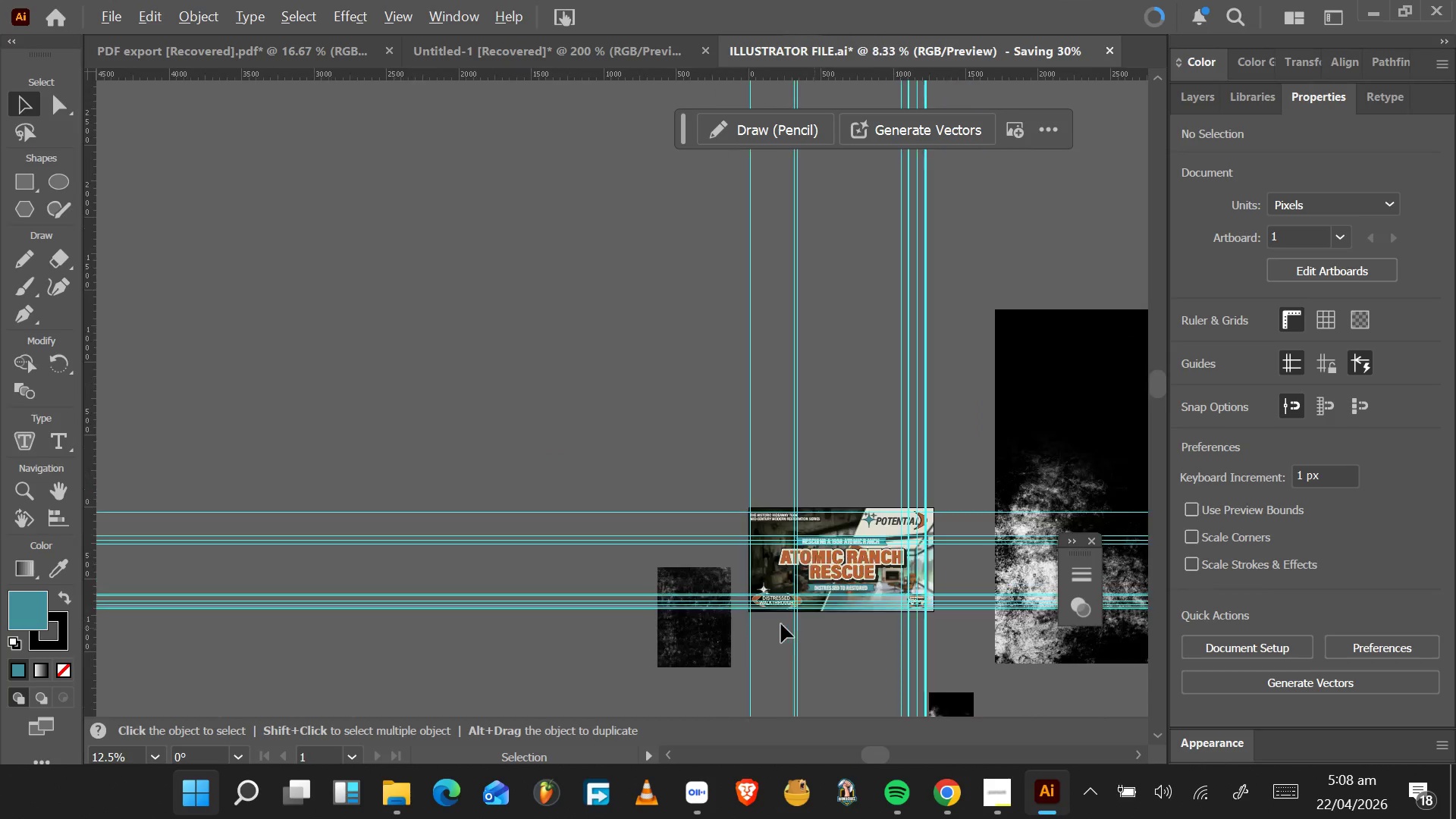 
scroll: coordinate [774, 620], scroll_direction: up, amount: 5.0
 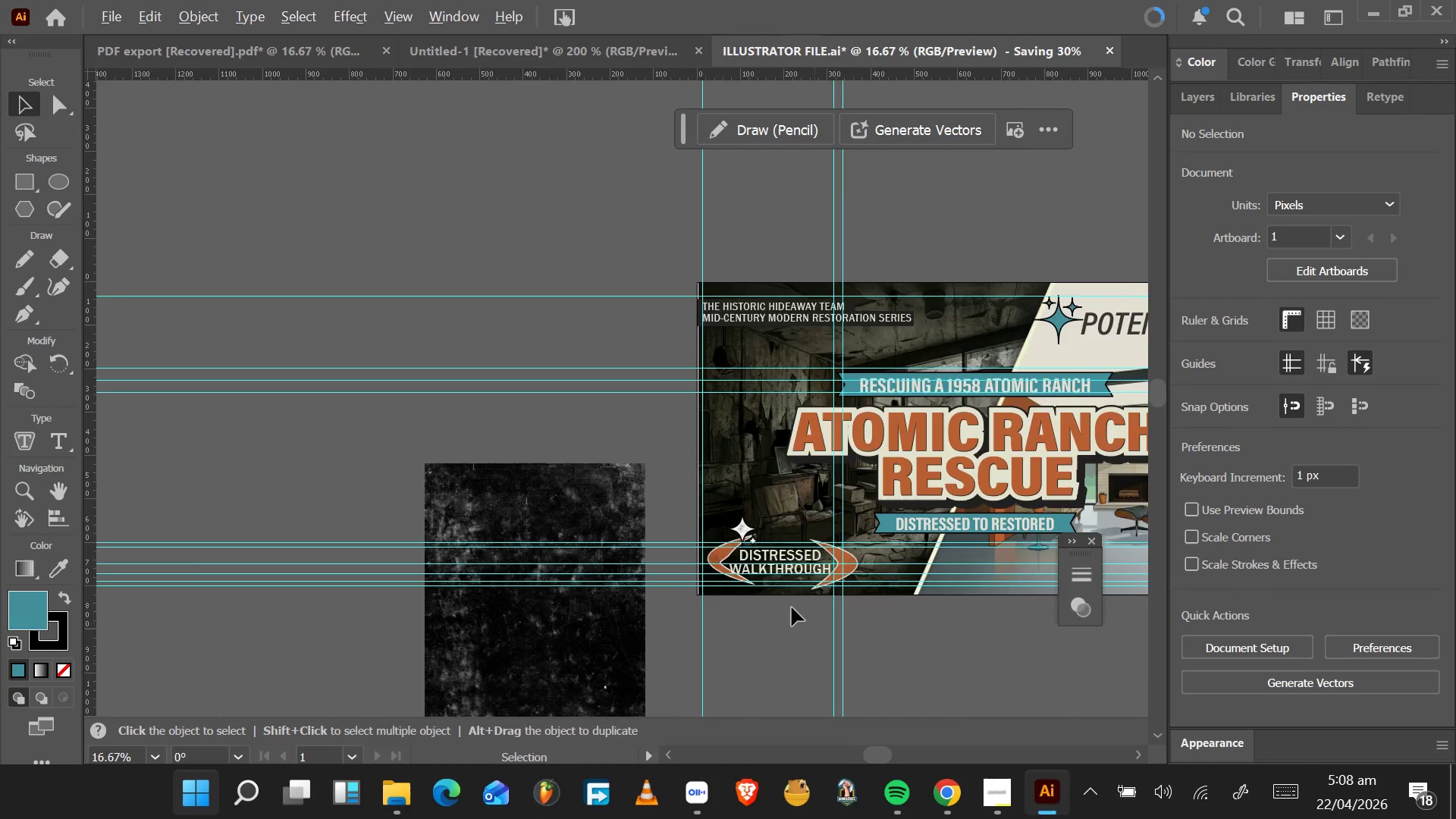 
hold_key(key=AltLeft, duration=1.53)
 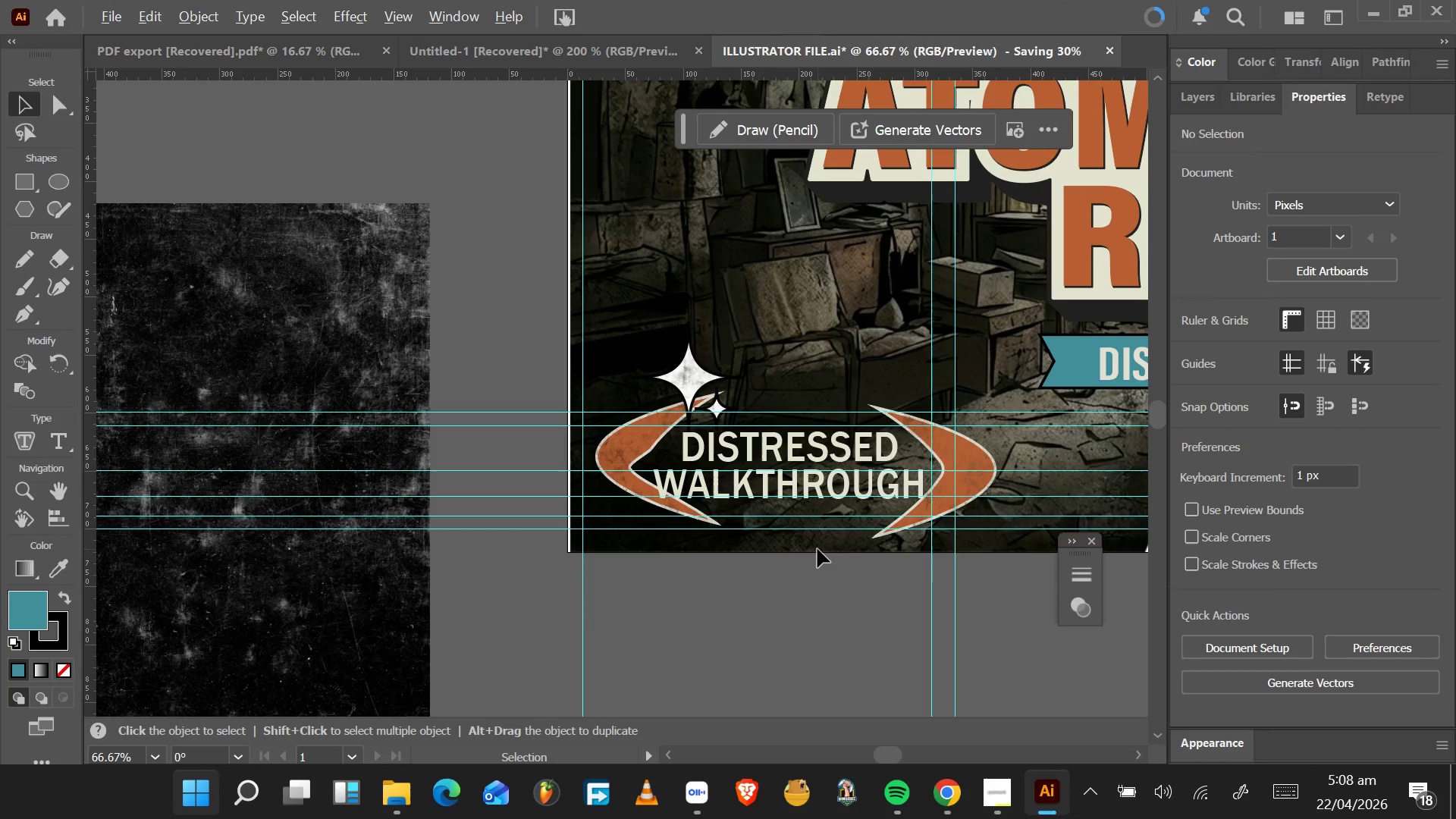 
hold_key(key=AltLeft, duration=1.53)
 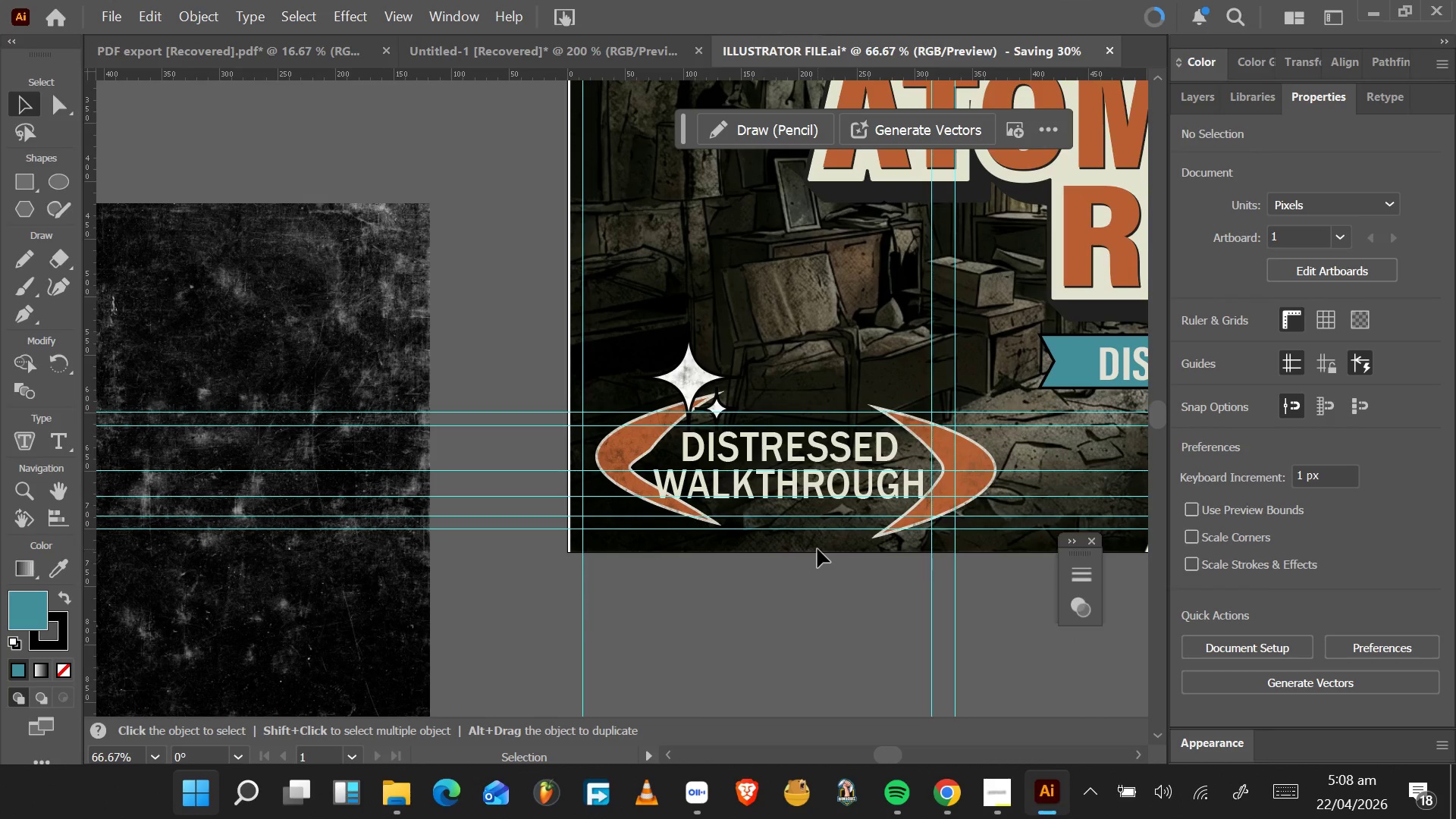 
hold_key(key=AltLeft, duration=0.31)
 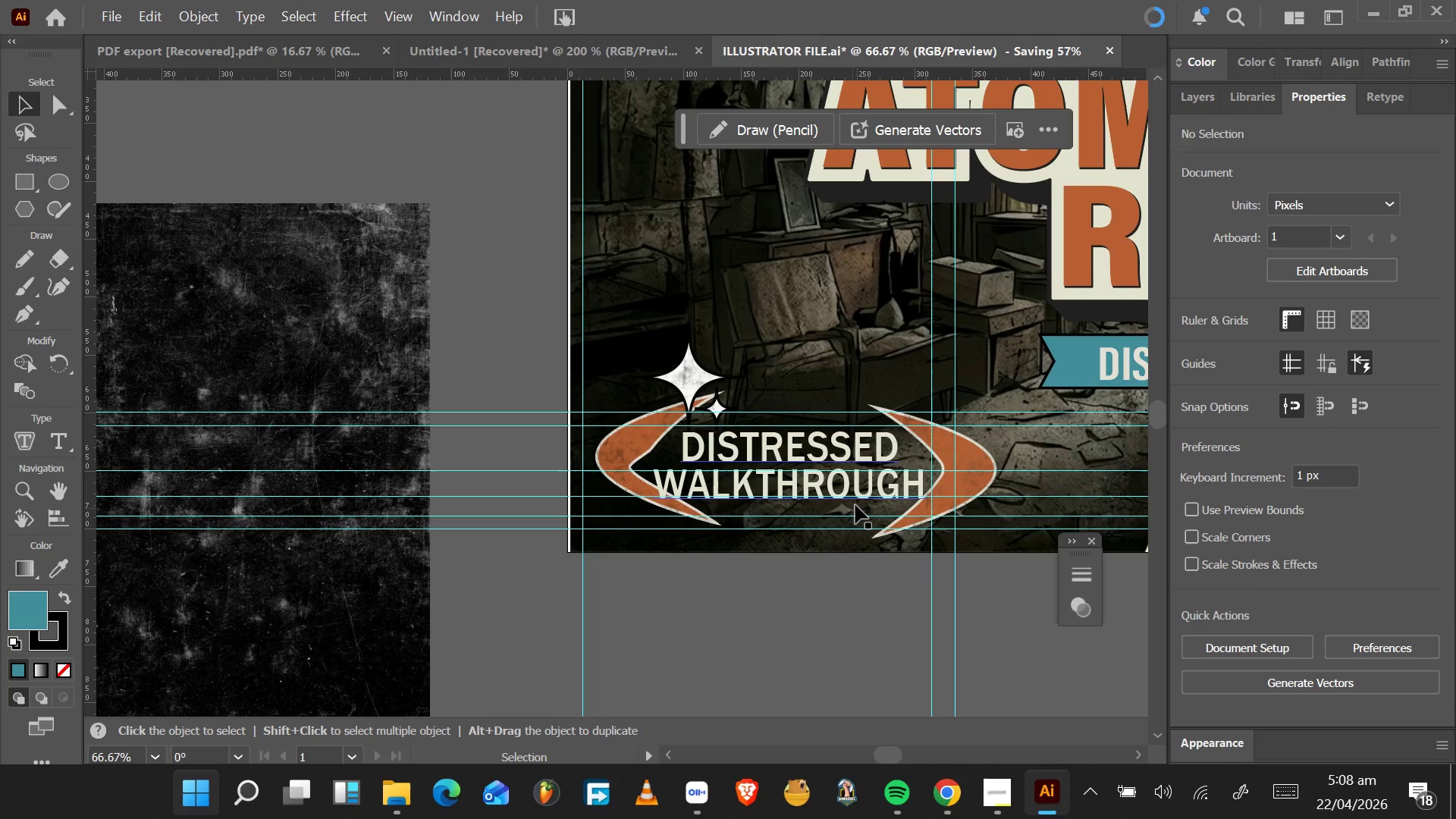 
left_click([853, 488])
 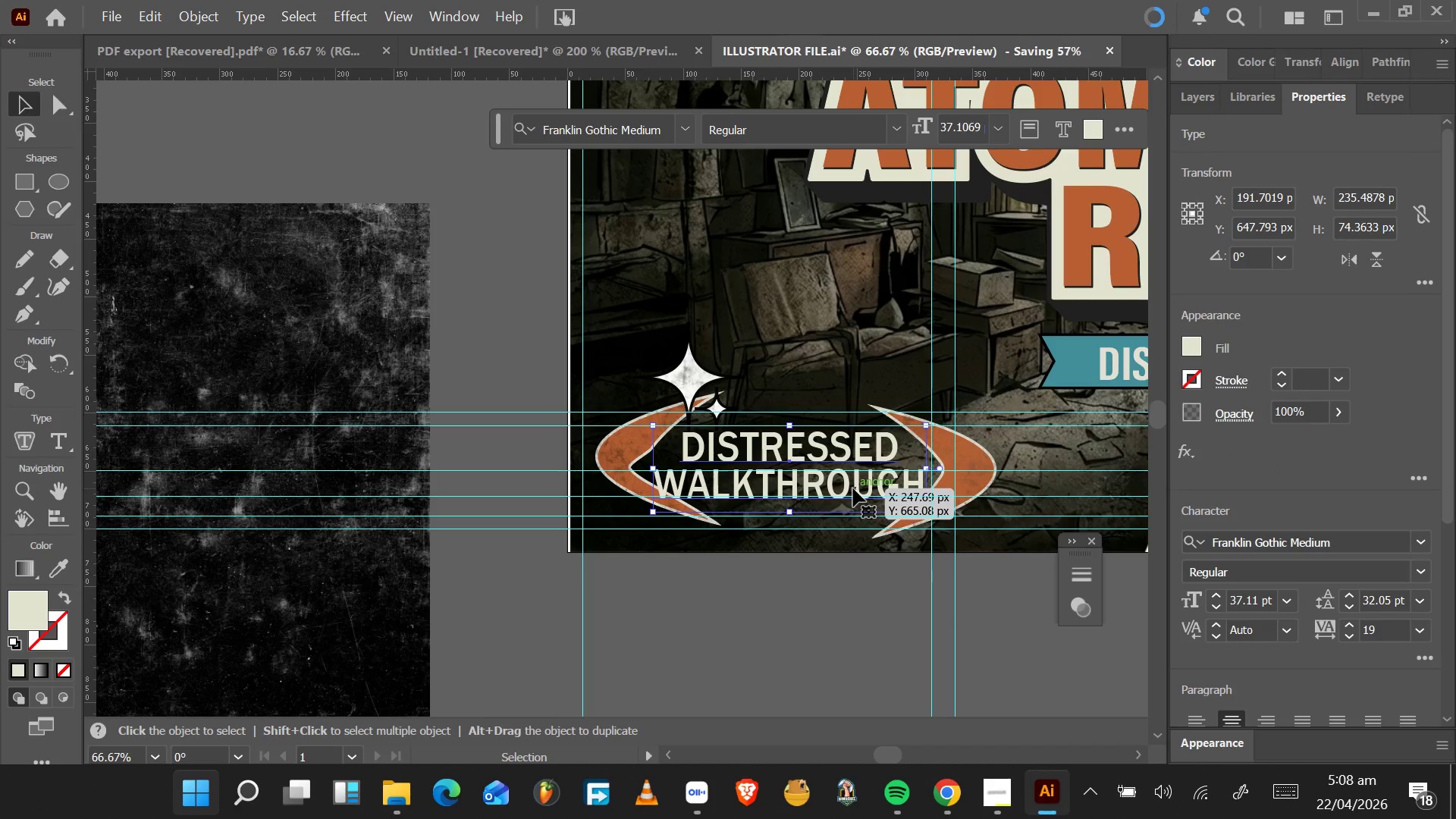 
key(ArrowRight)
 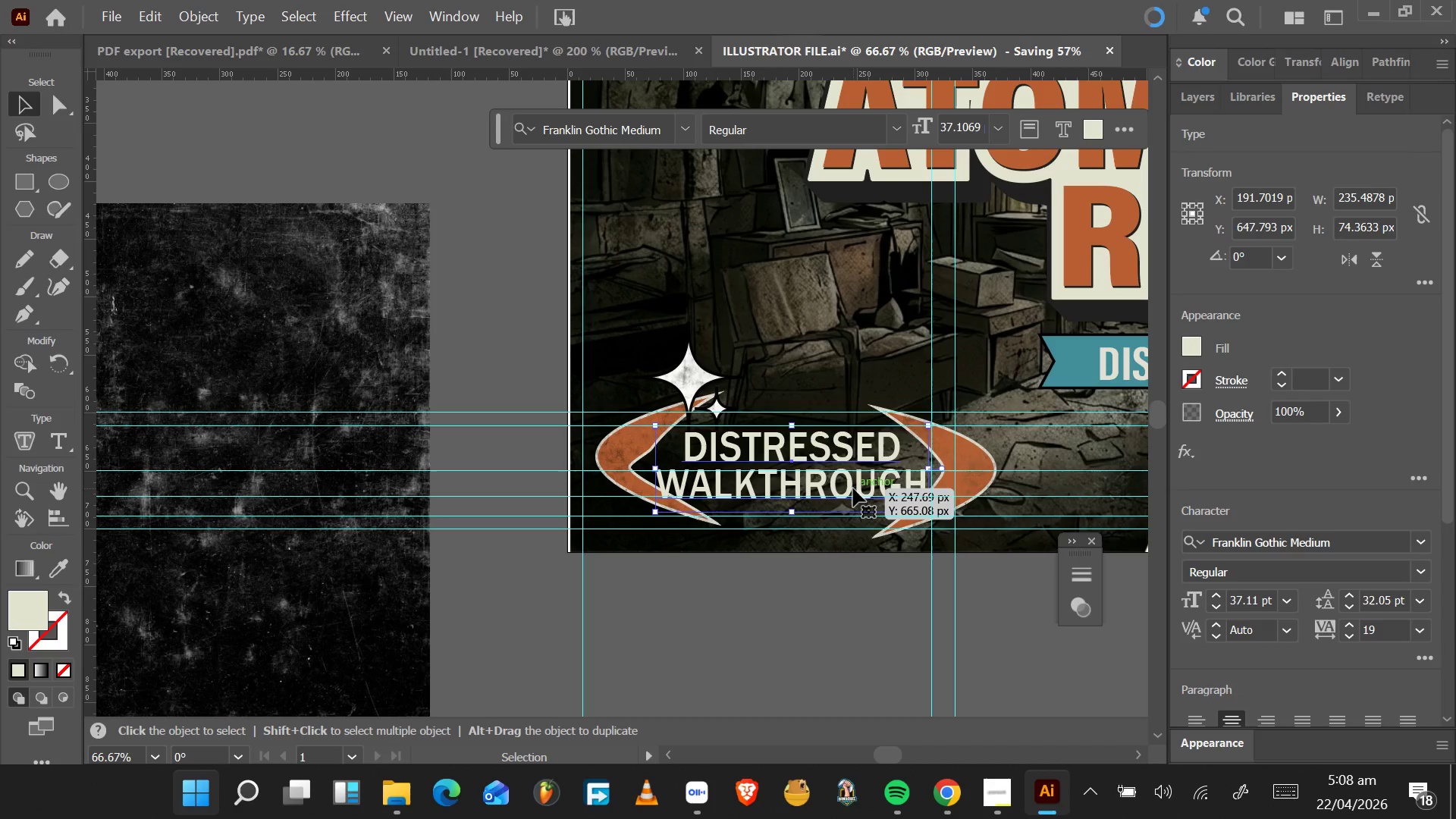 
key(ArrowRight)
 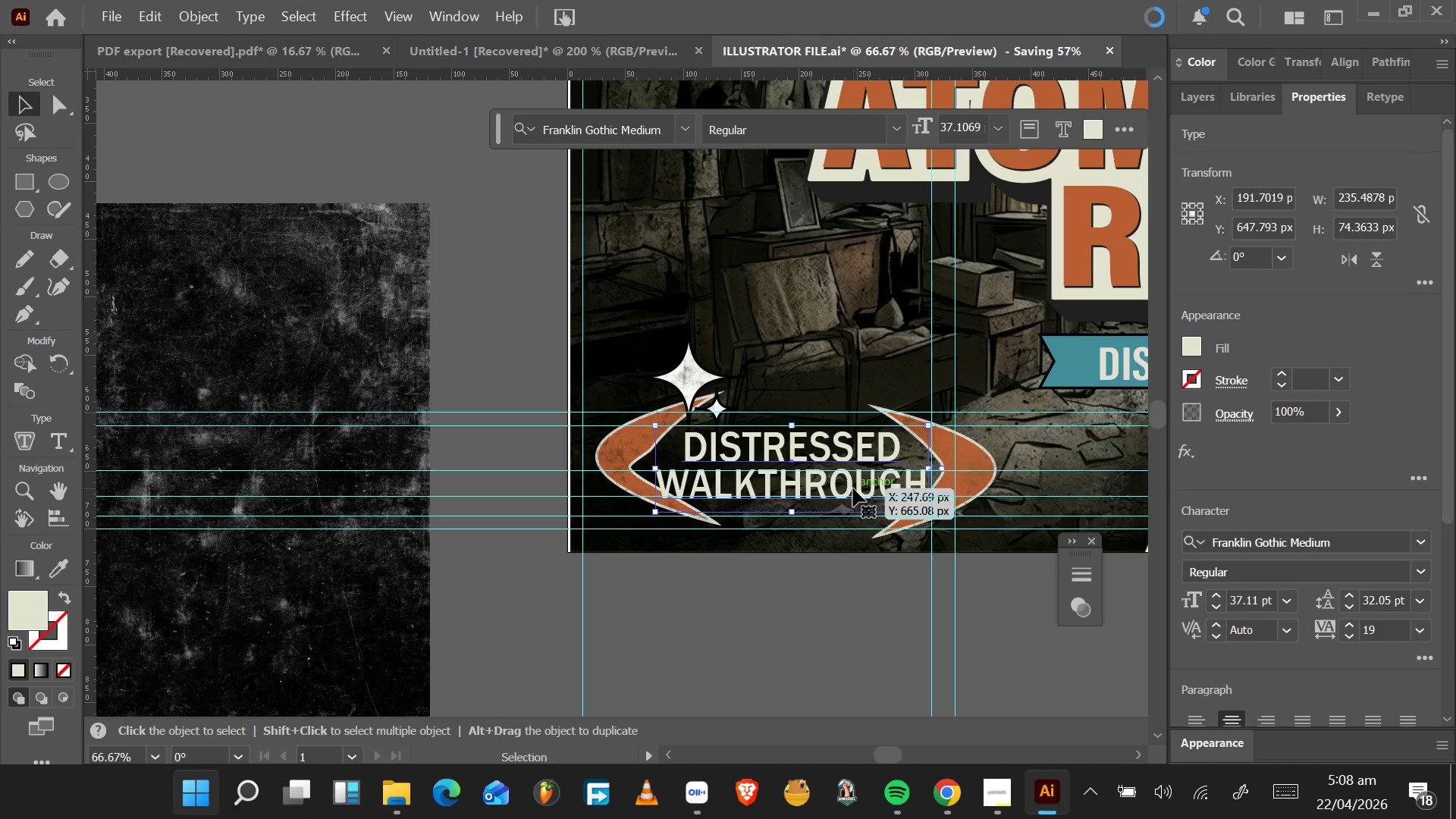 
key(ArrowRight)
 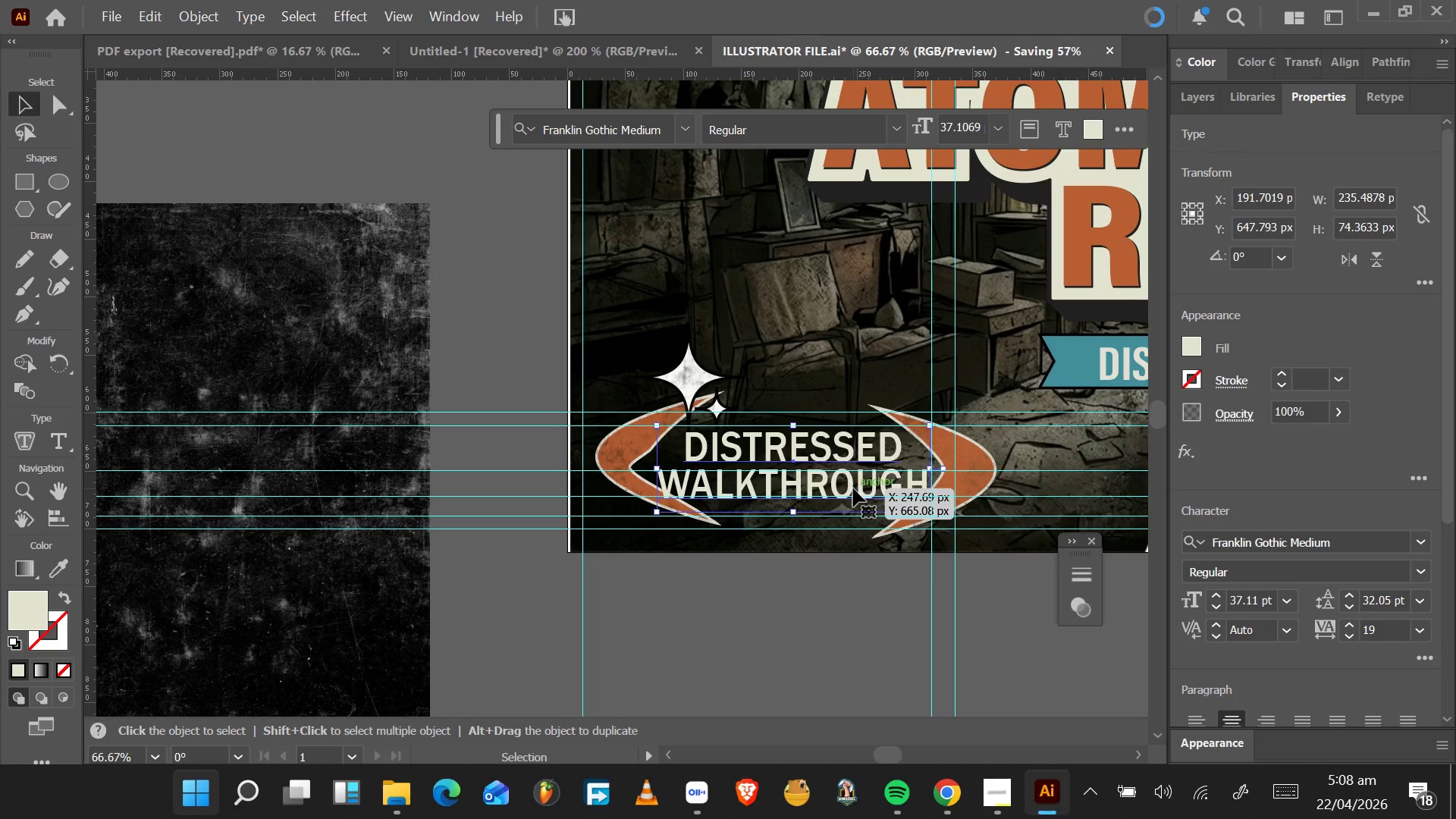 
key(ArrowRight)
 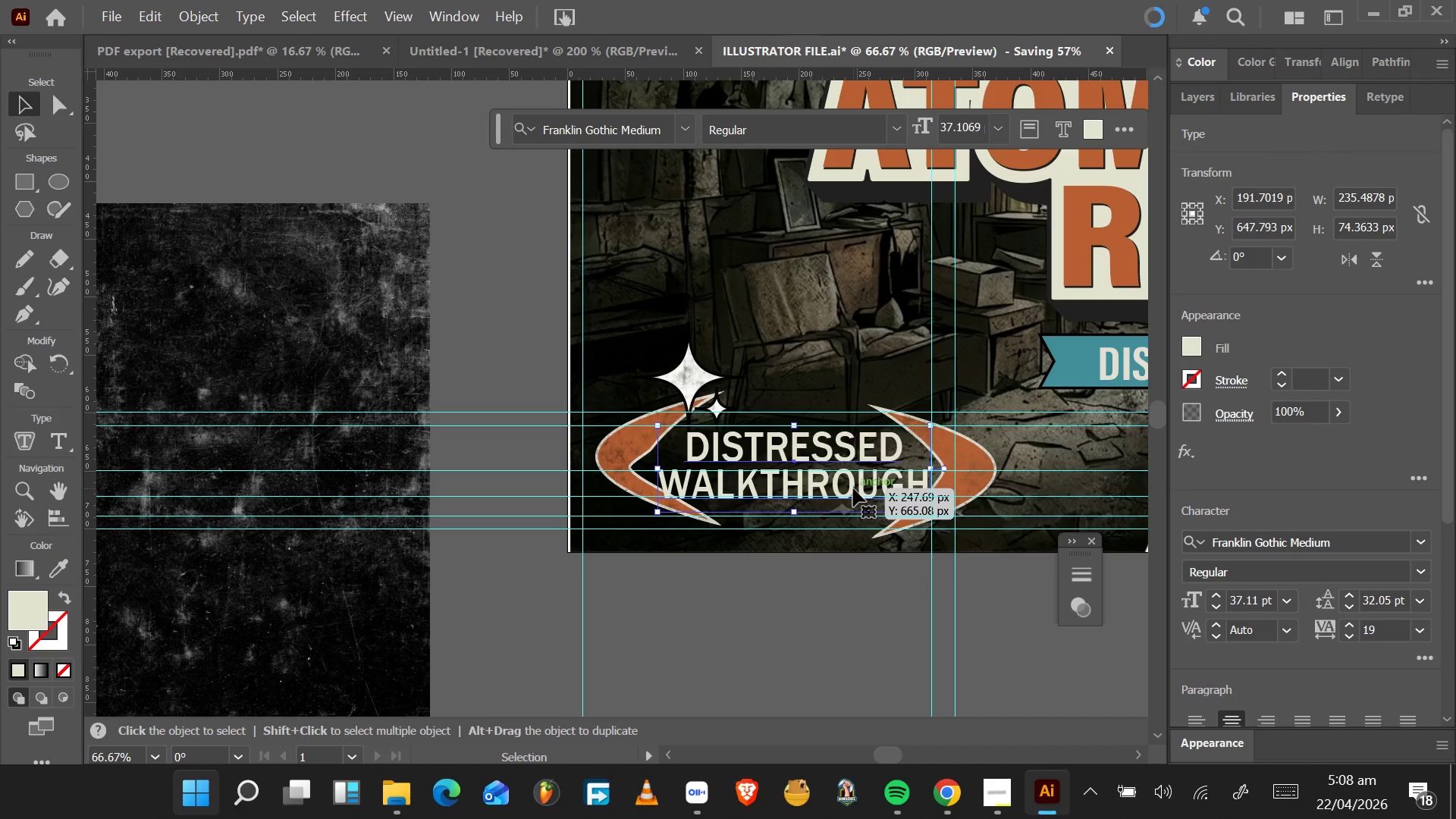 
key(ArrowRight)
 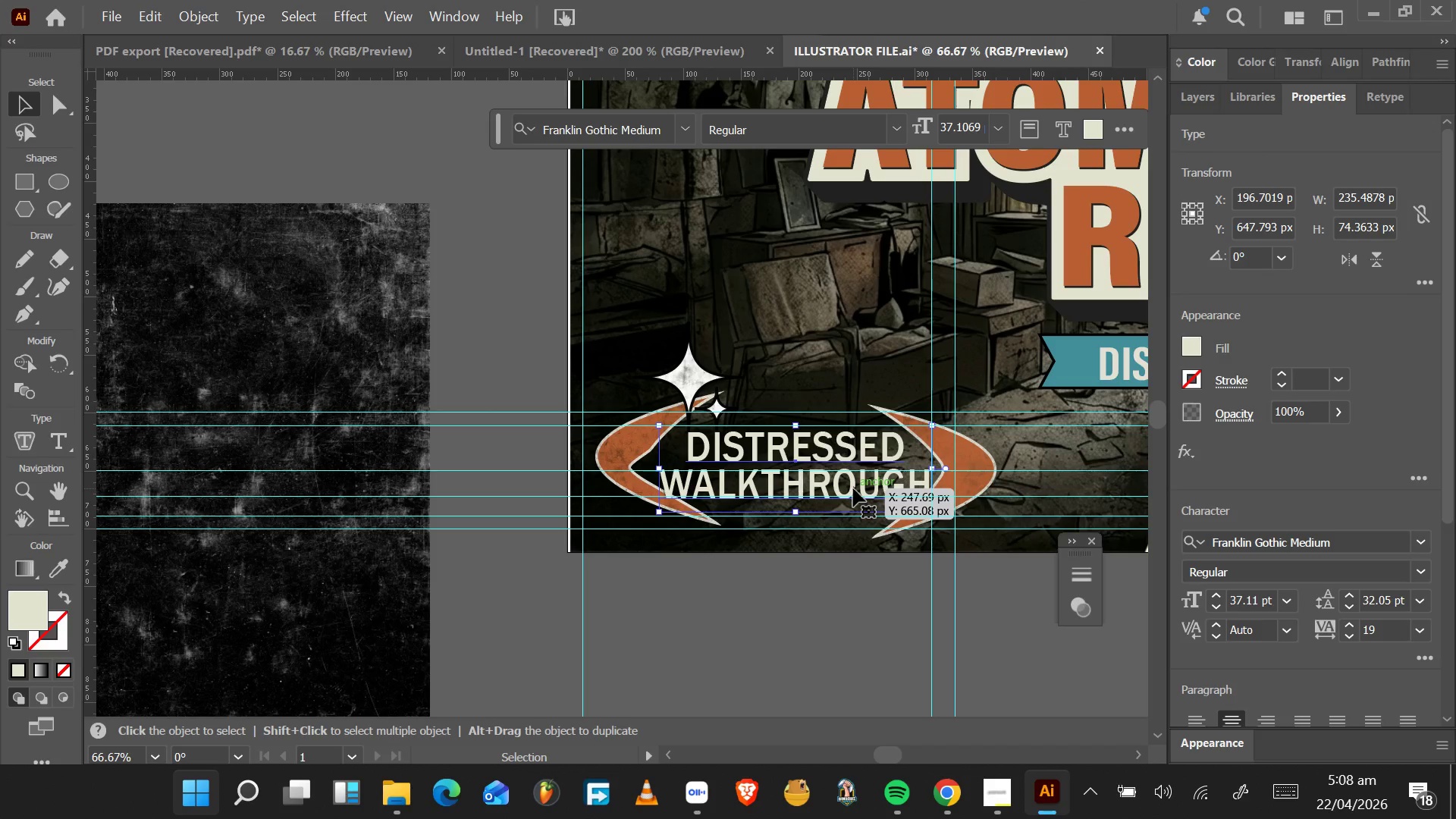 
wait(27.36)
 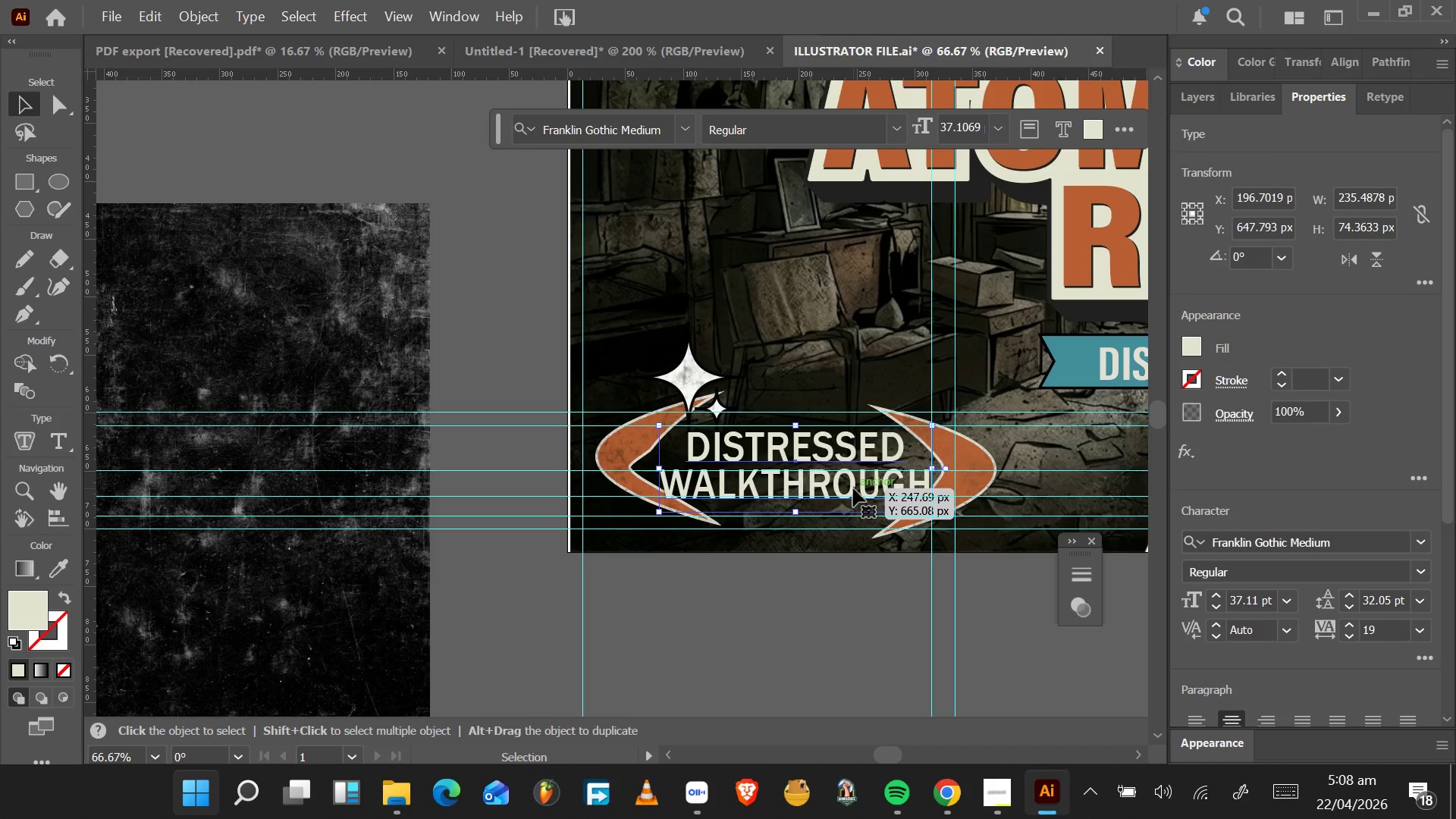 
left_click([643, 435])
 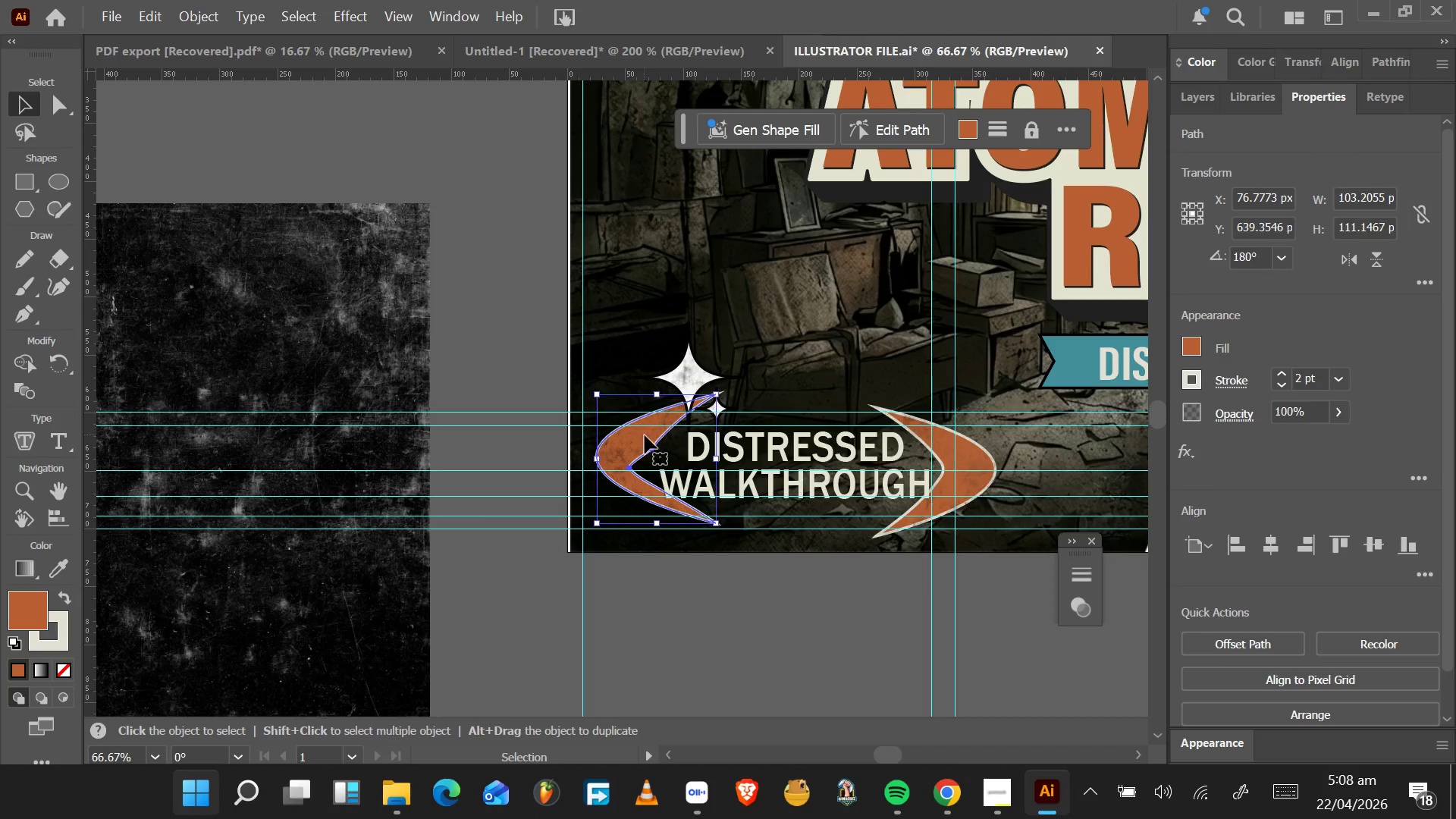 
key(Control+Z)
 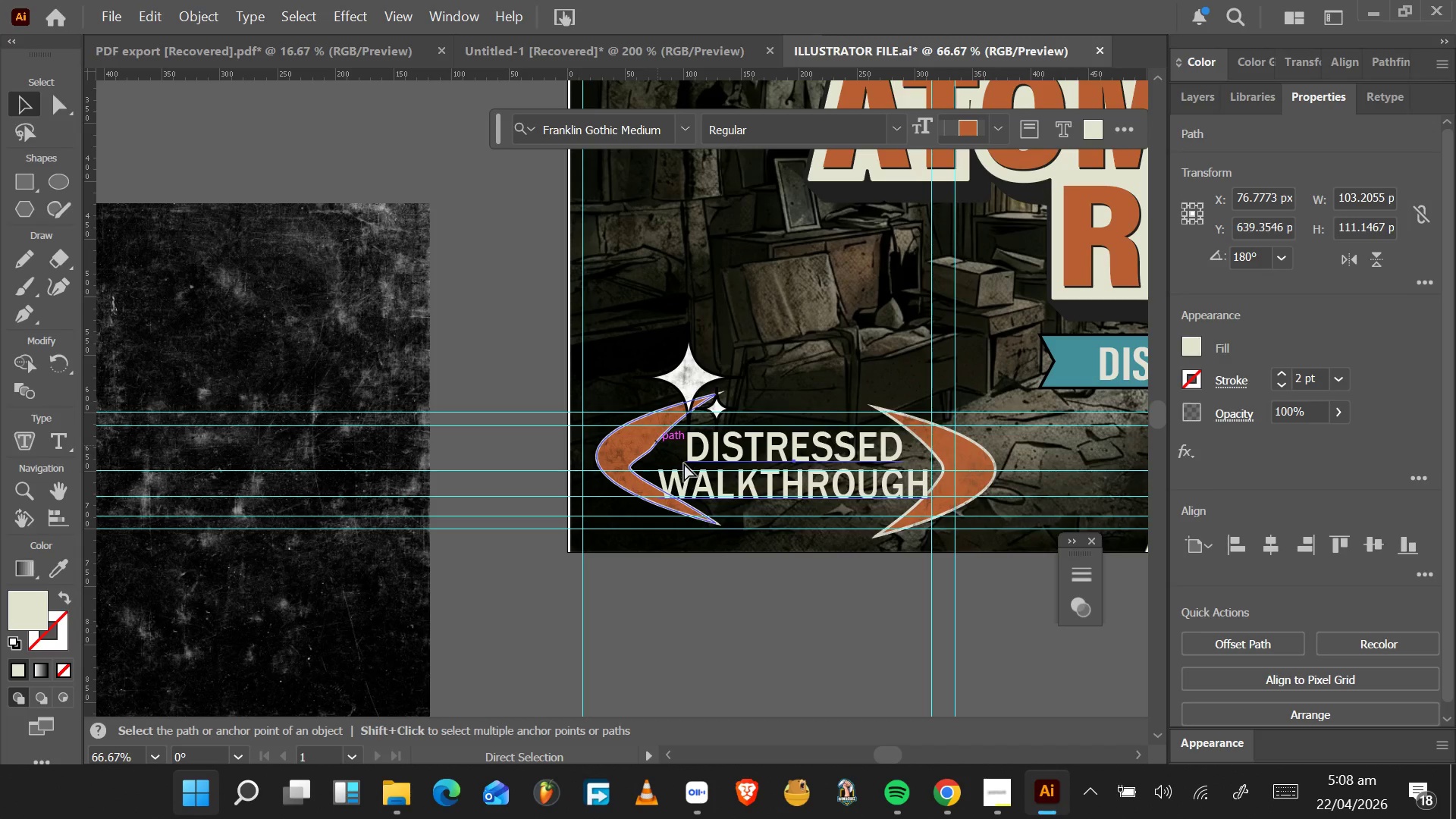 
key(Control+Z)
 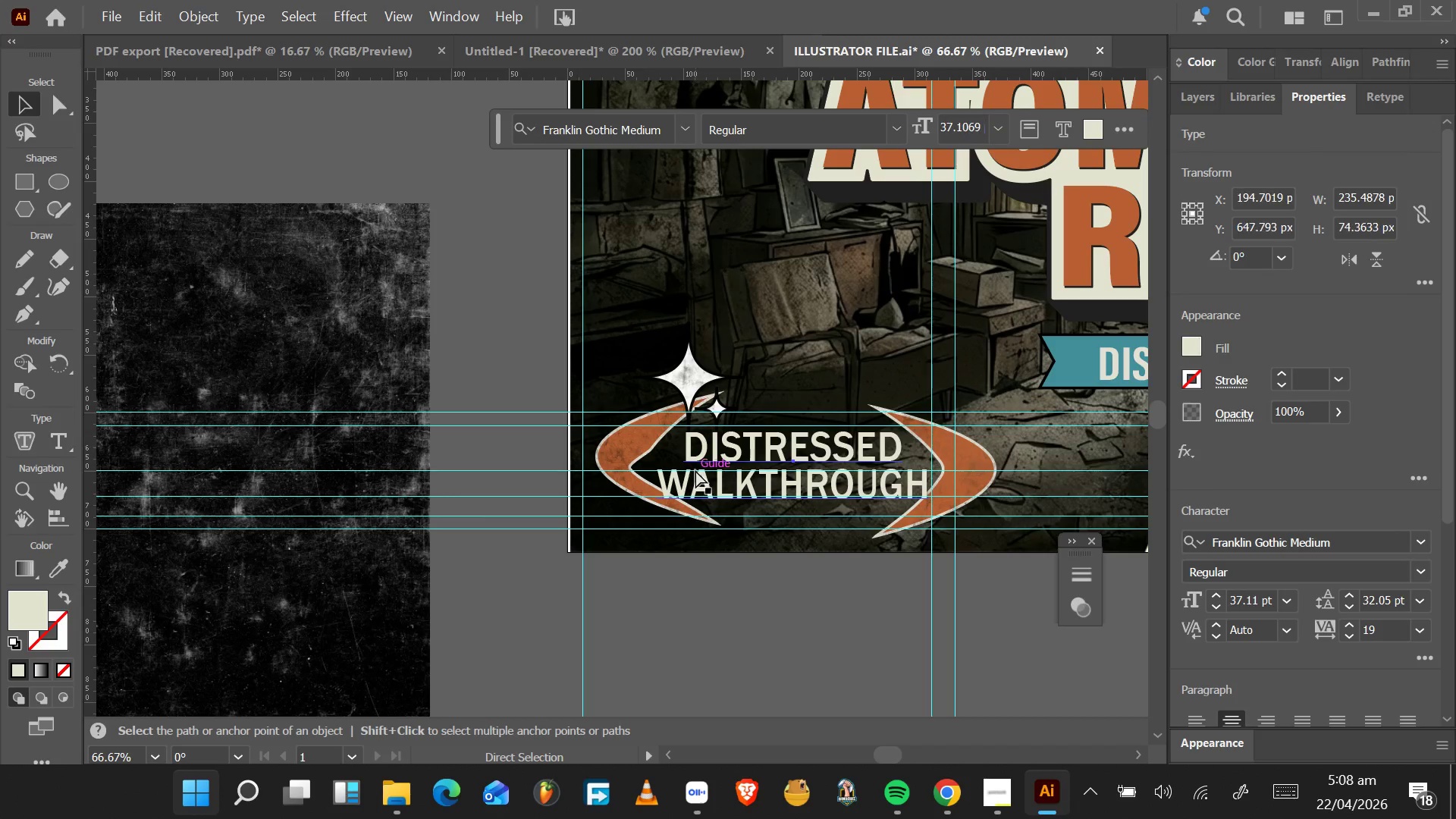 
key(Control+Z)
 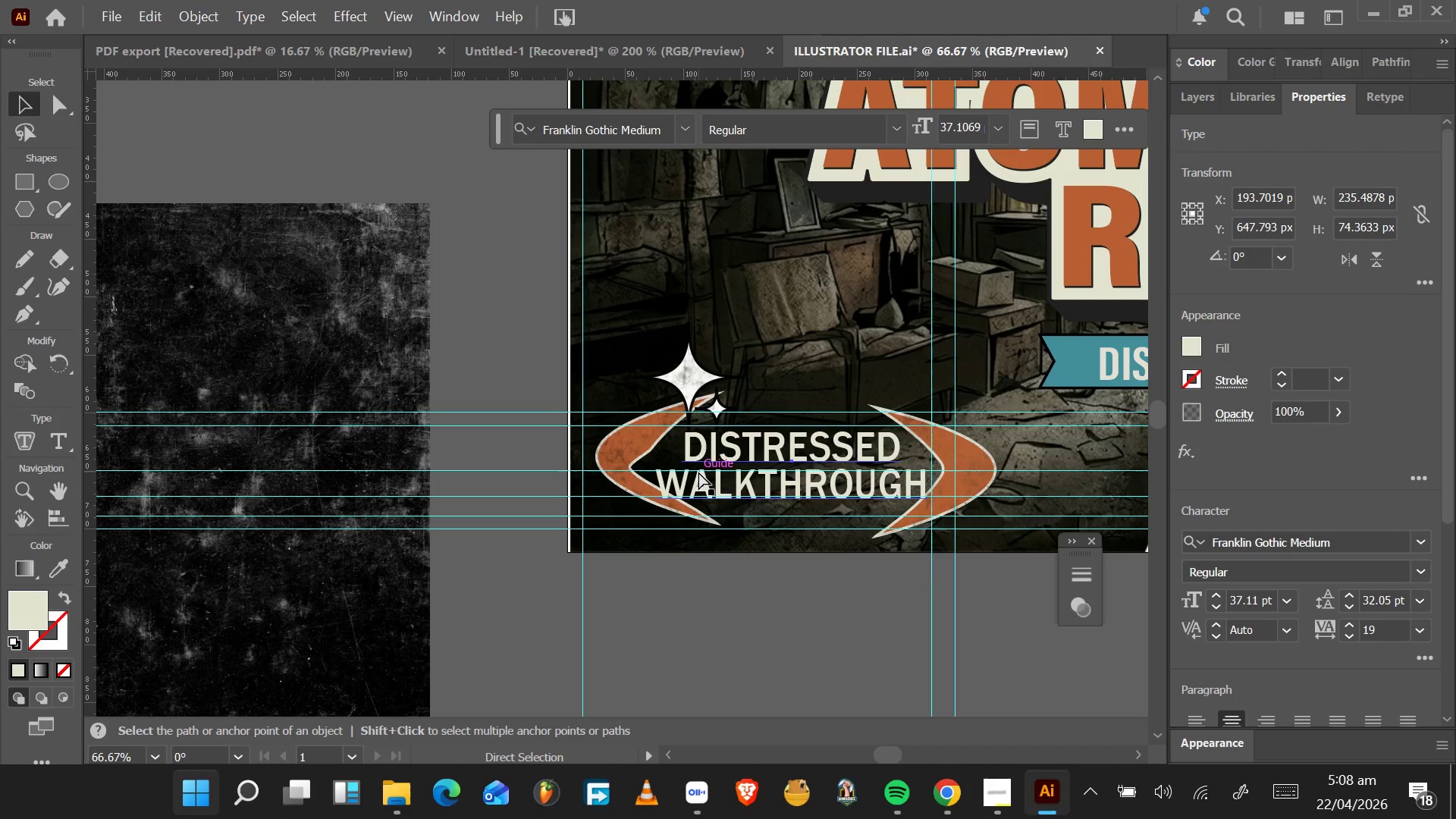 
key(Control+Z)
 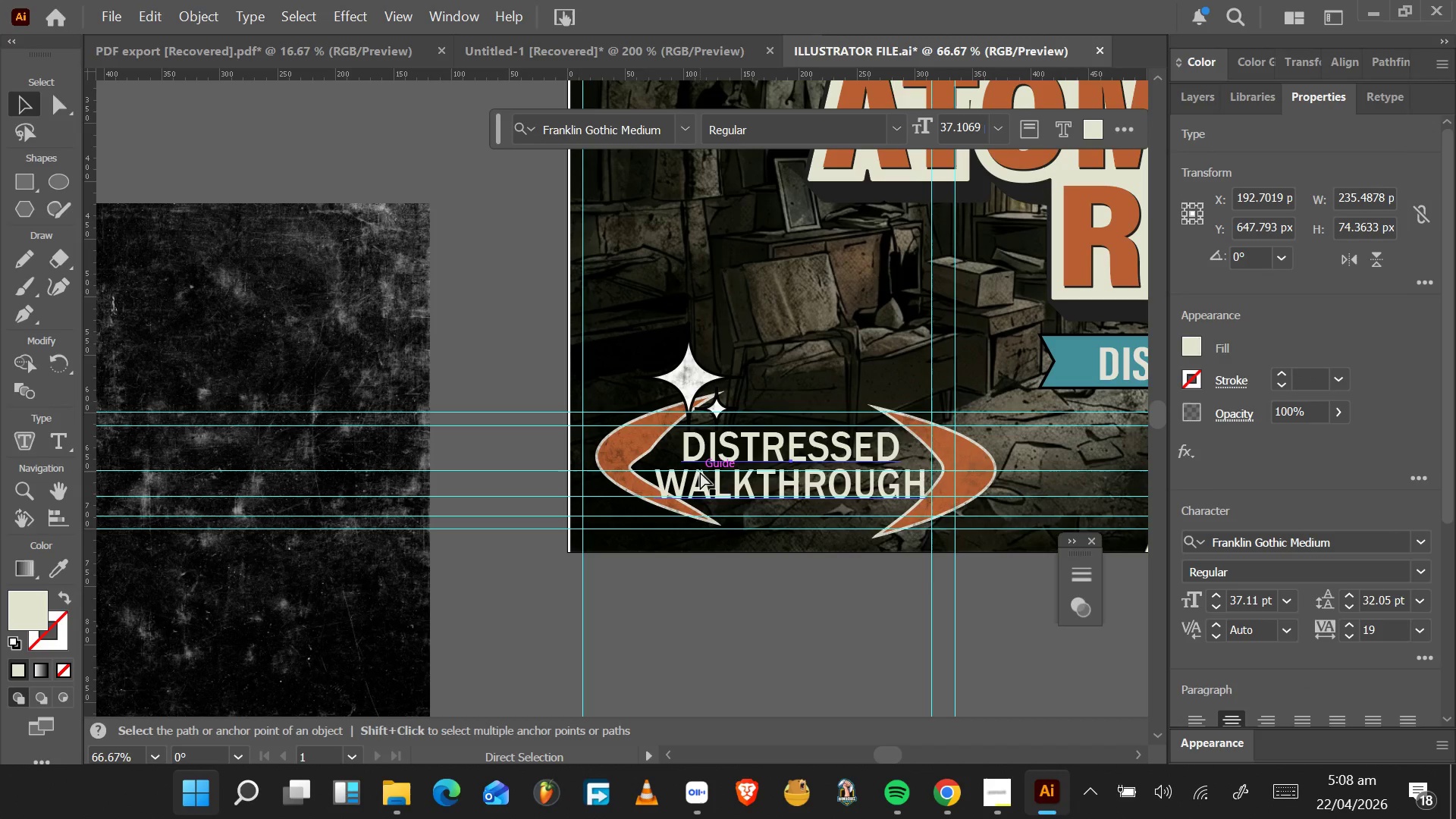 
key(Control+Z)
 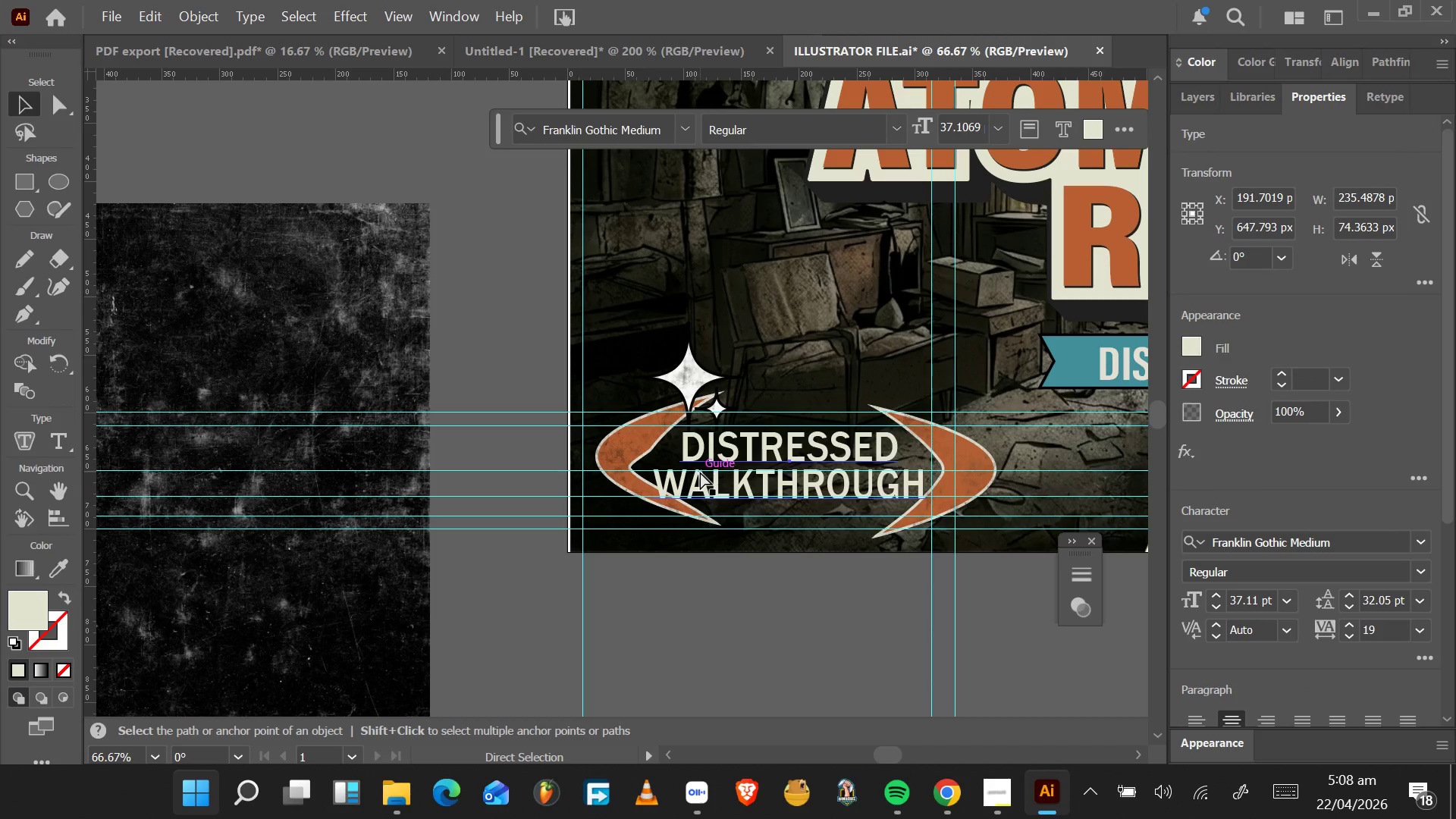 
key(Control+Z)
 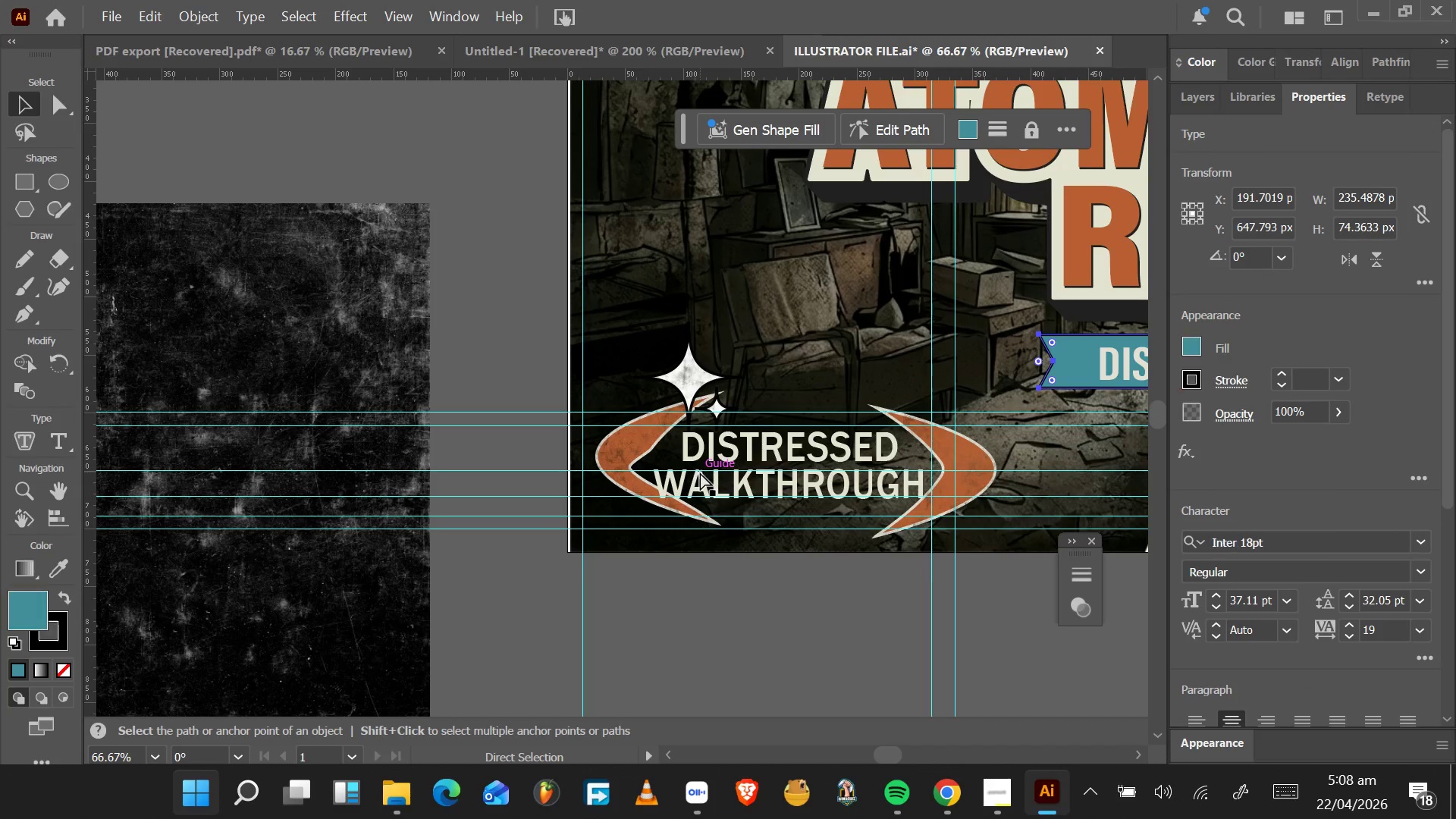 
key(Control+Z)
 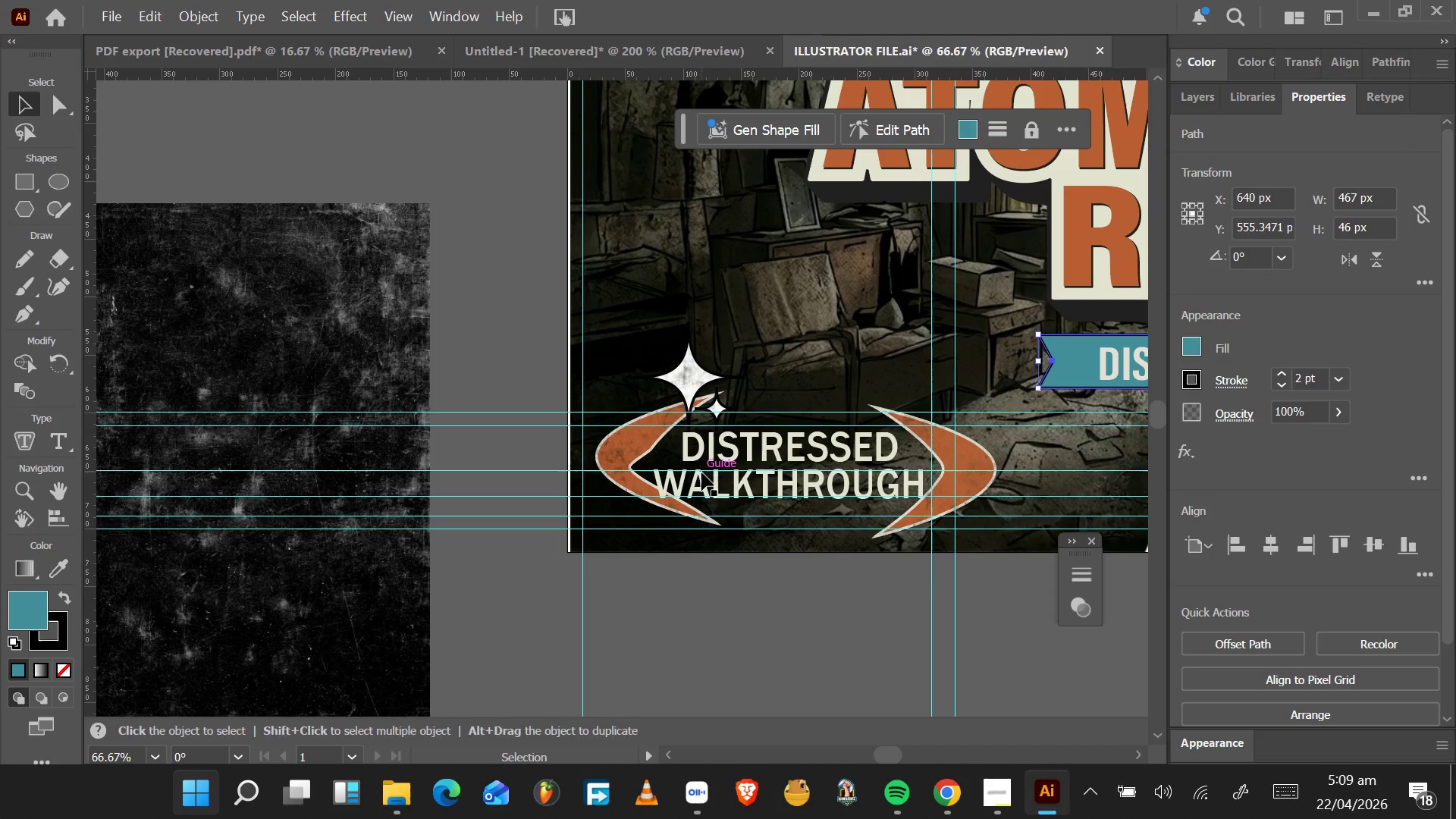 
key(Control+Shift+Z)
 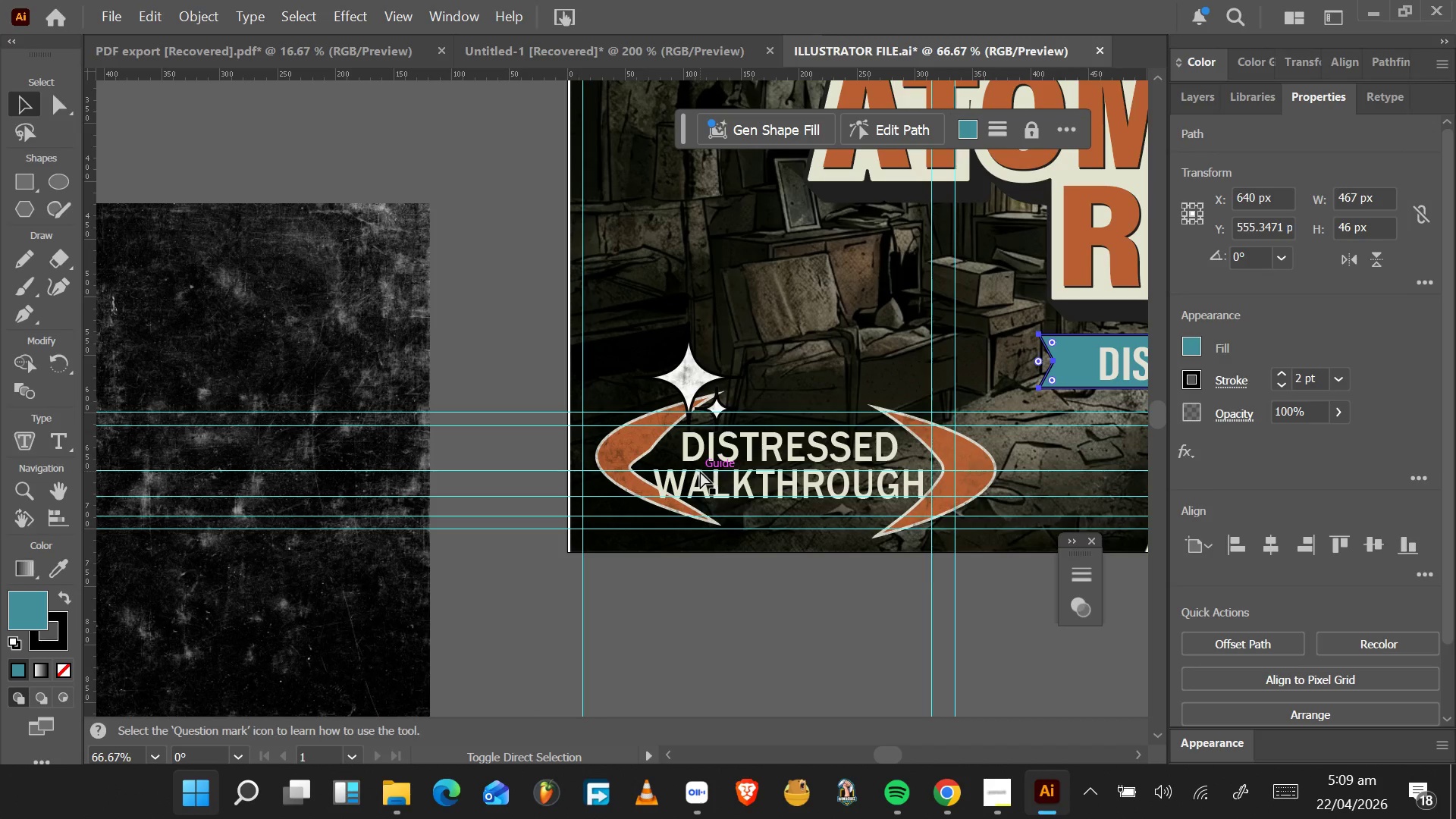 
key(Control+Shift+Z)
 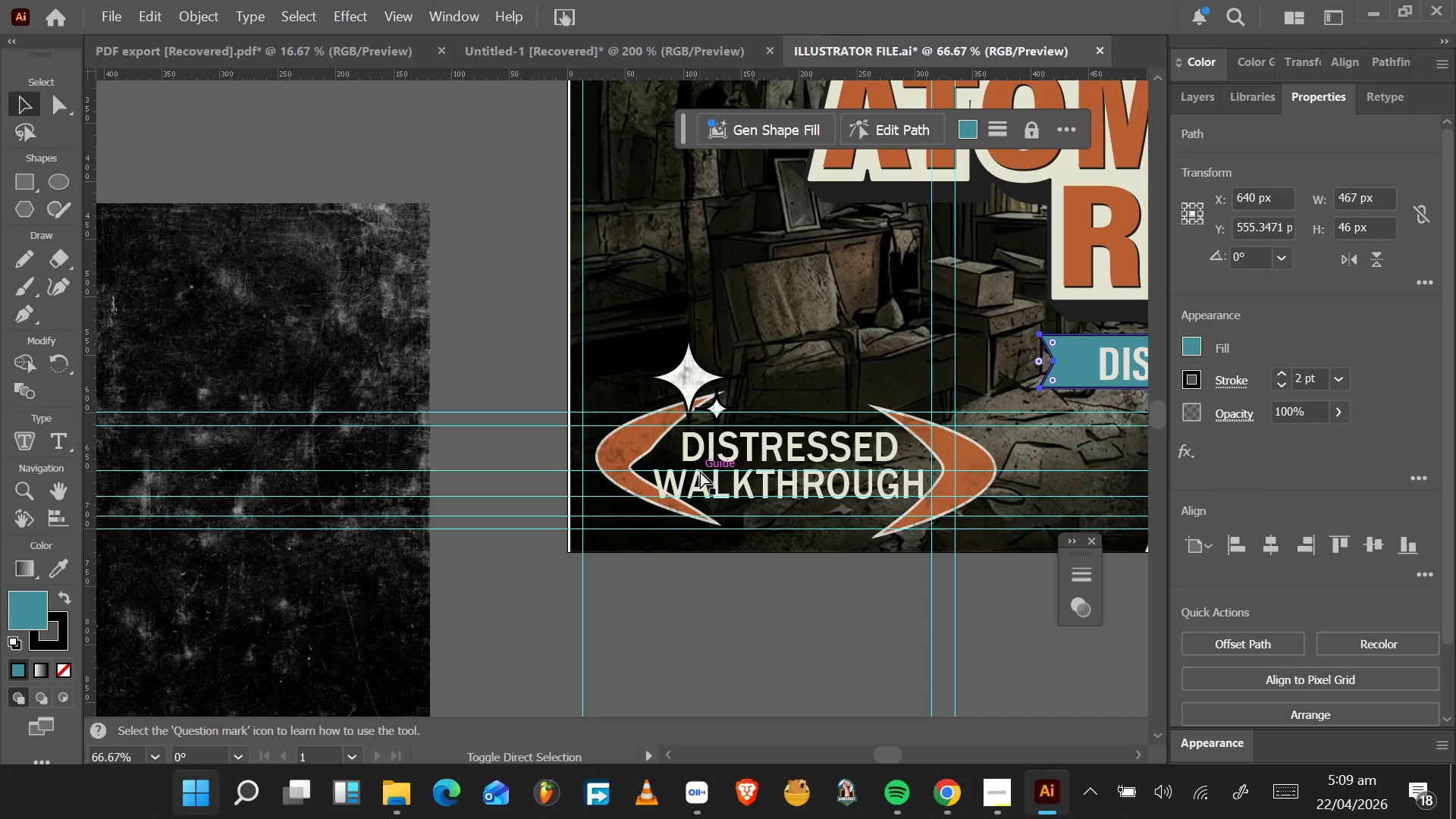 
key(Control+Shift+Z)
 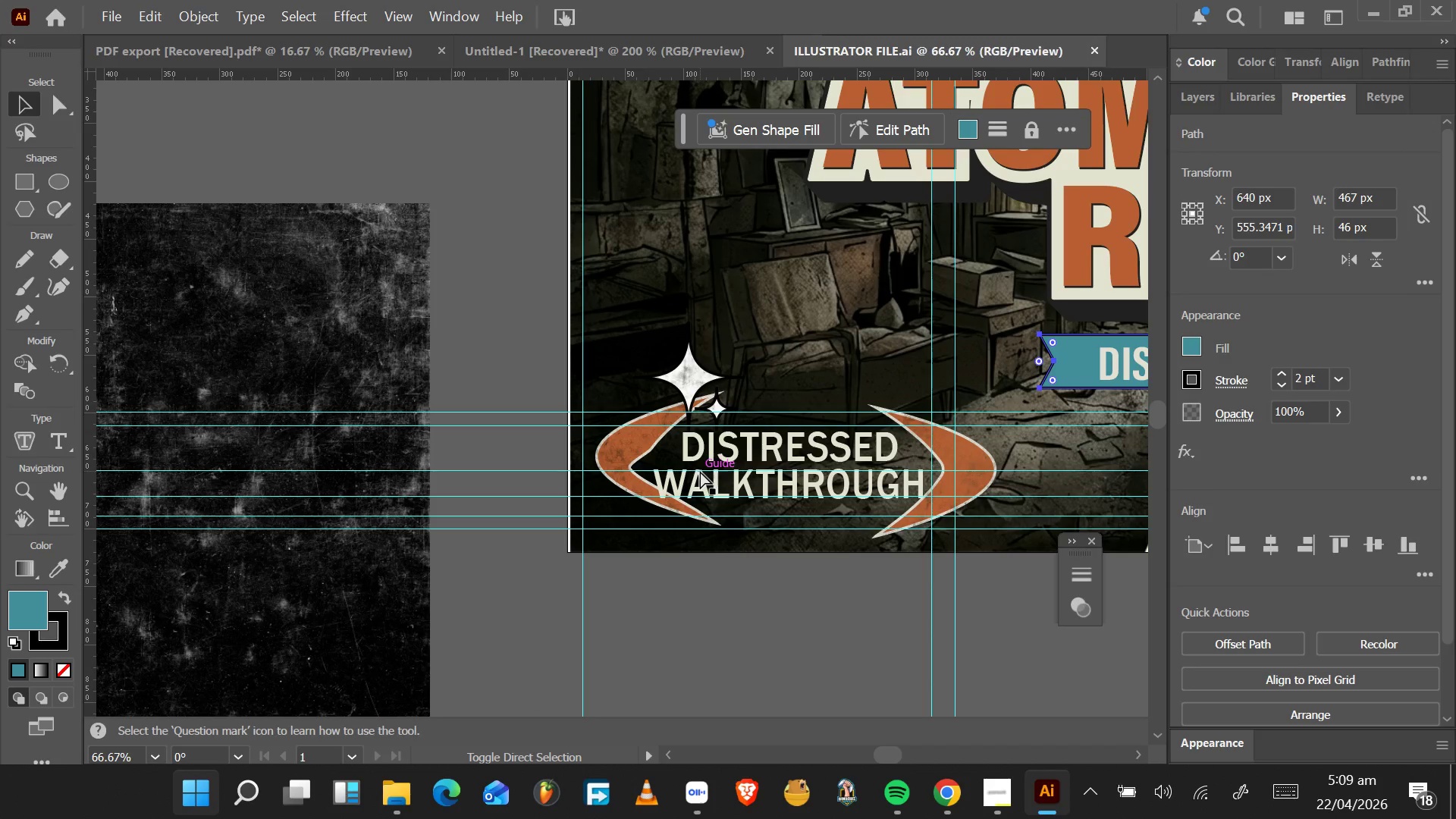 
left_click([700, 471])
 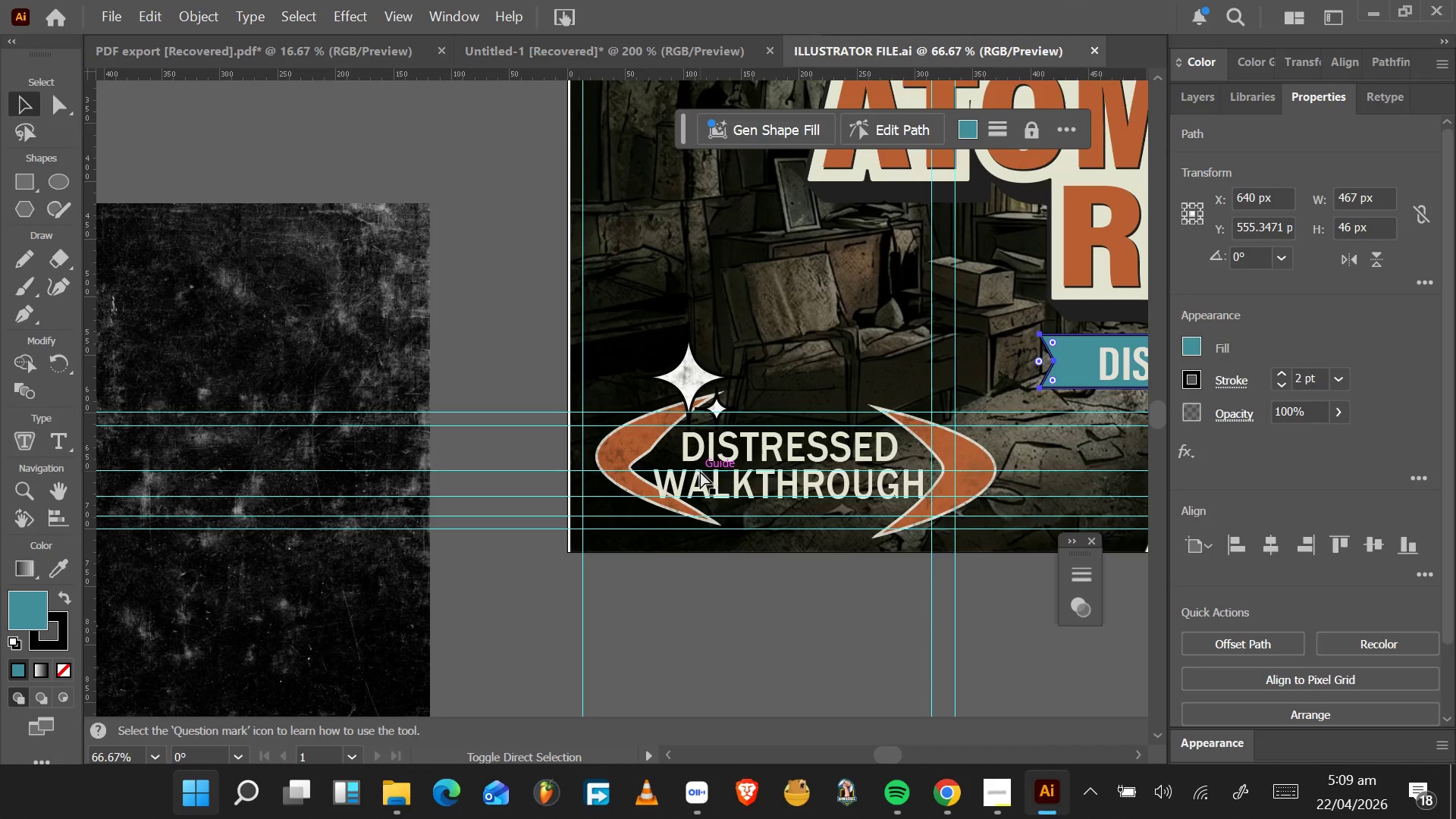 
key(Control+Shift+Z)
 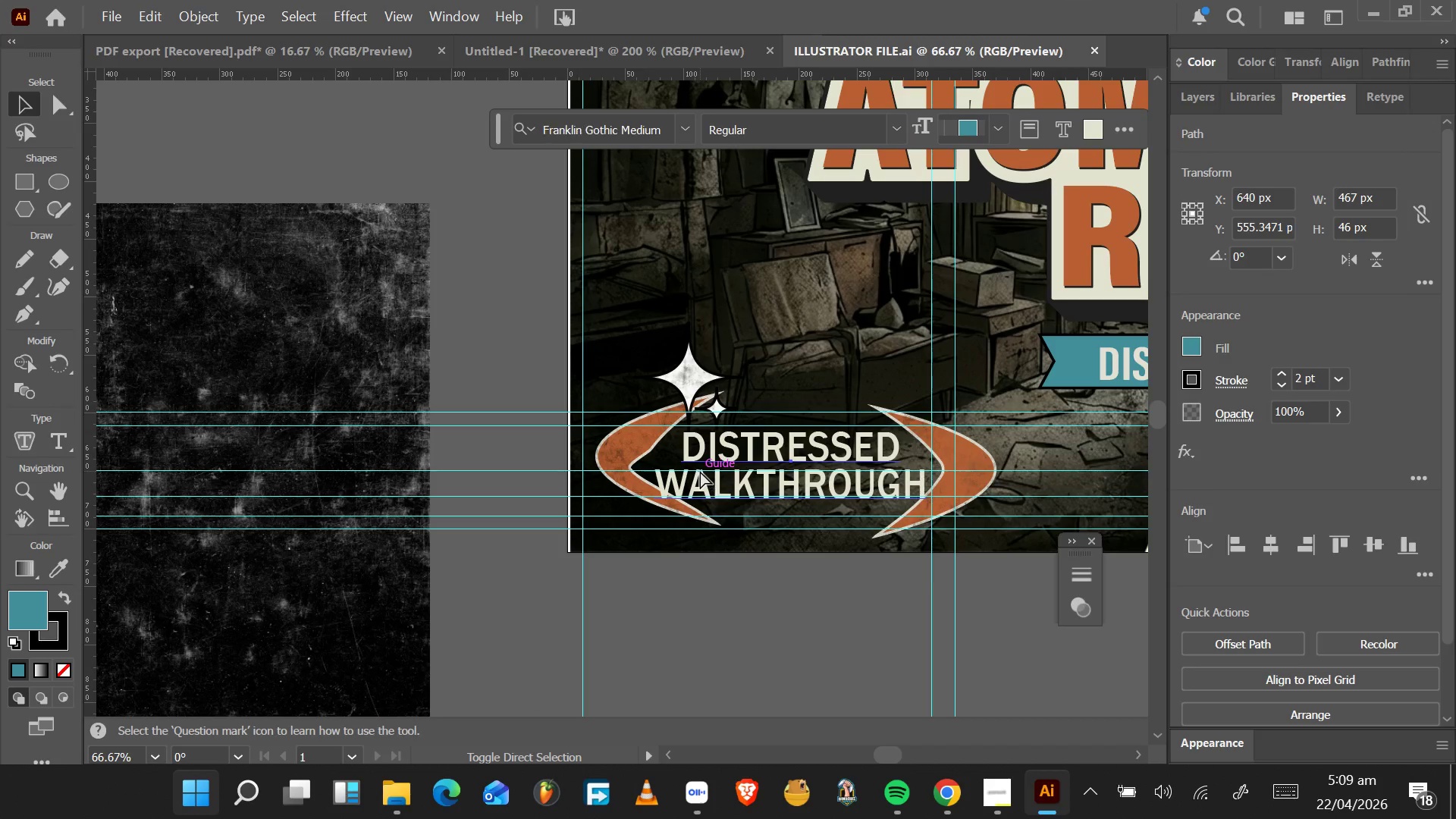 
key(Control+Shift+Z)
 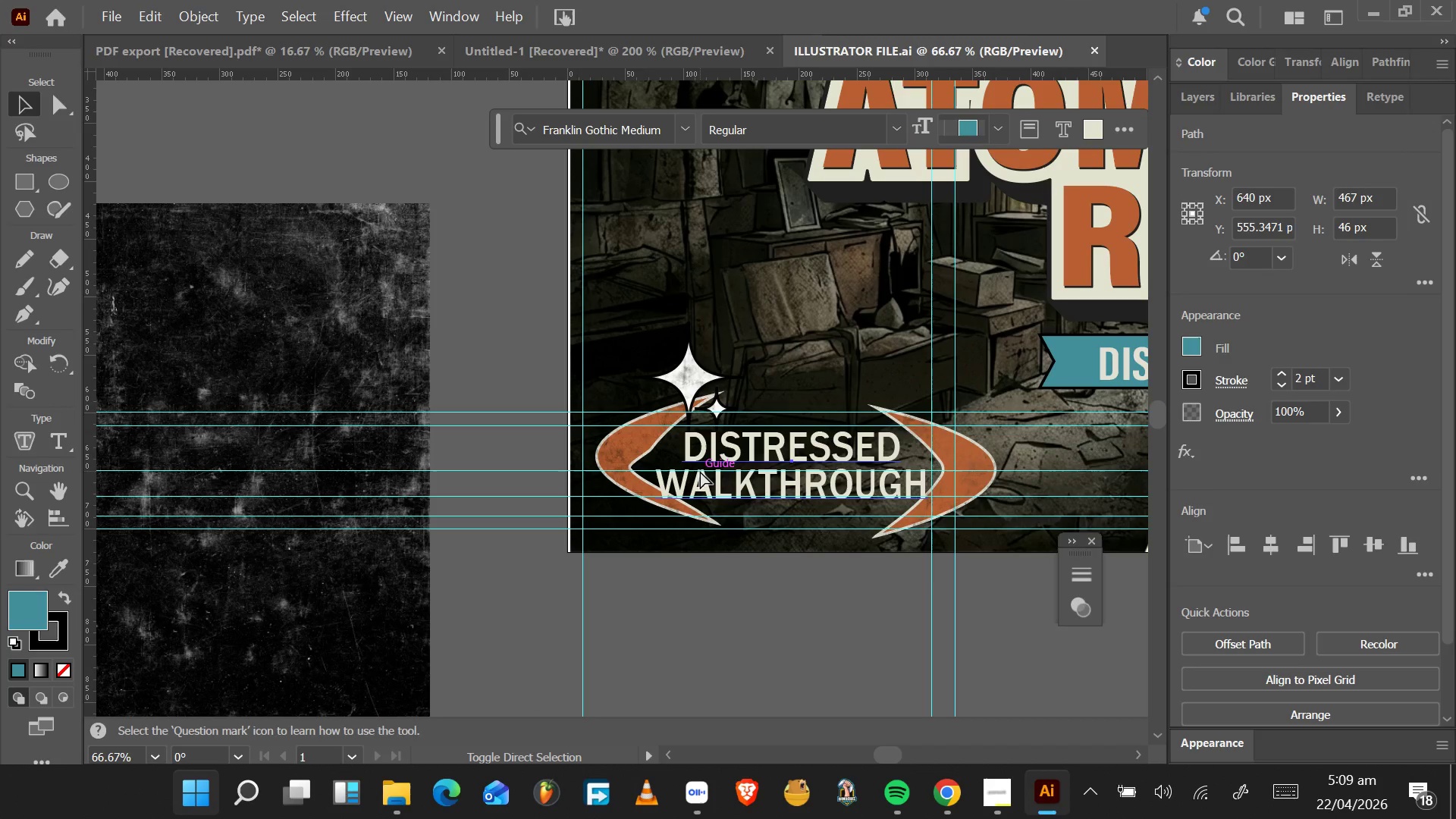 
double_click([700, 471])
 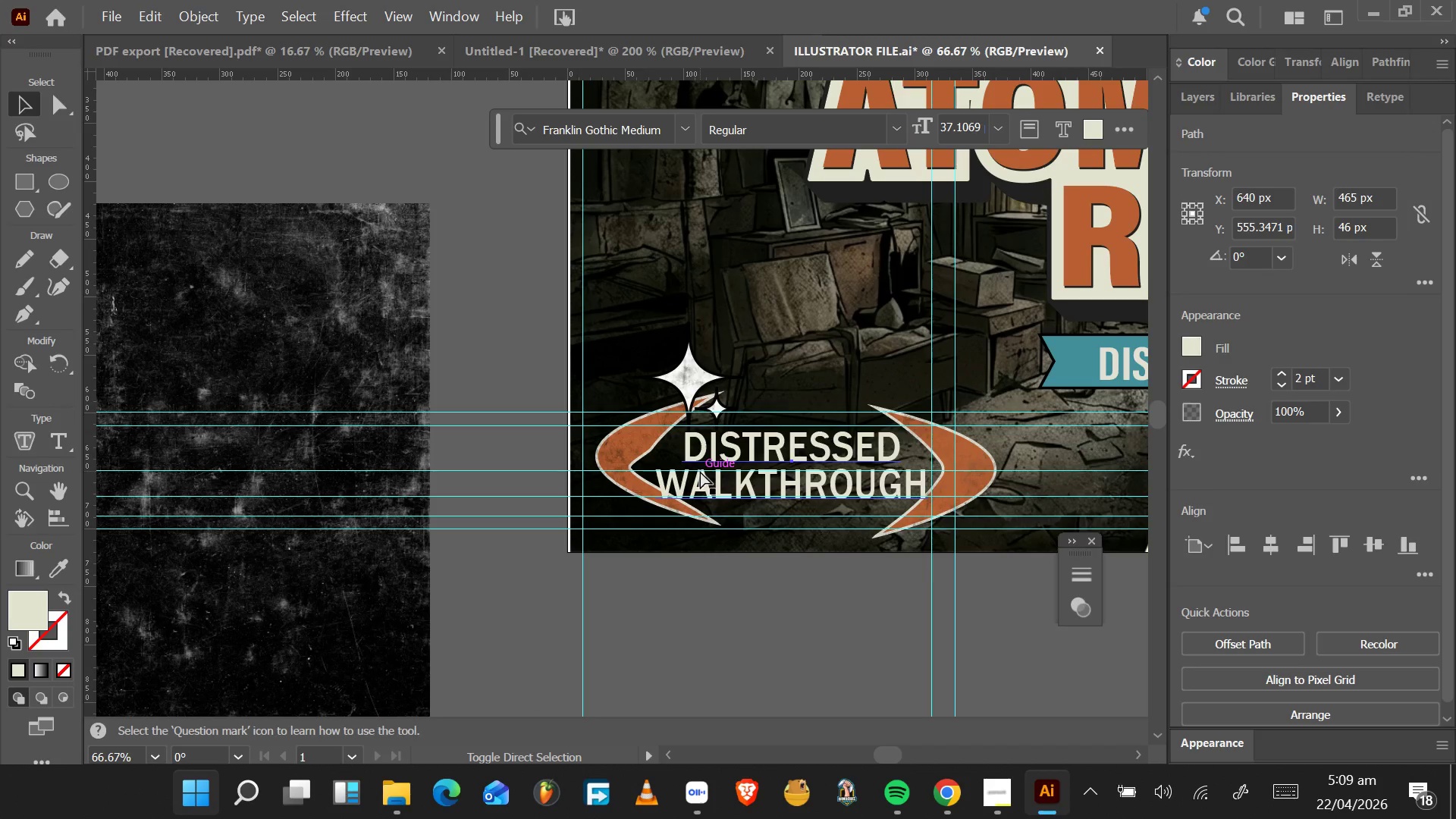 
key(Control+Shift+Z)
 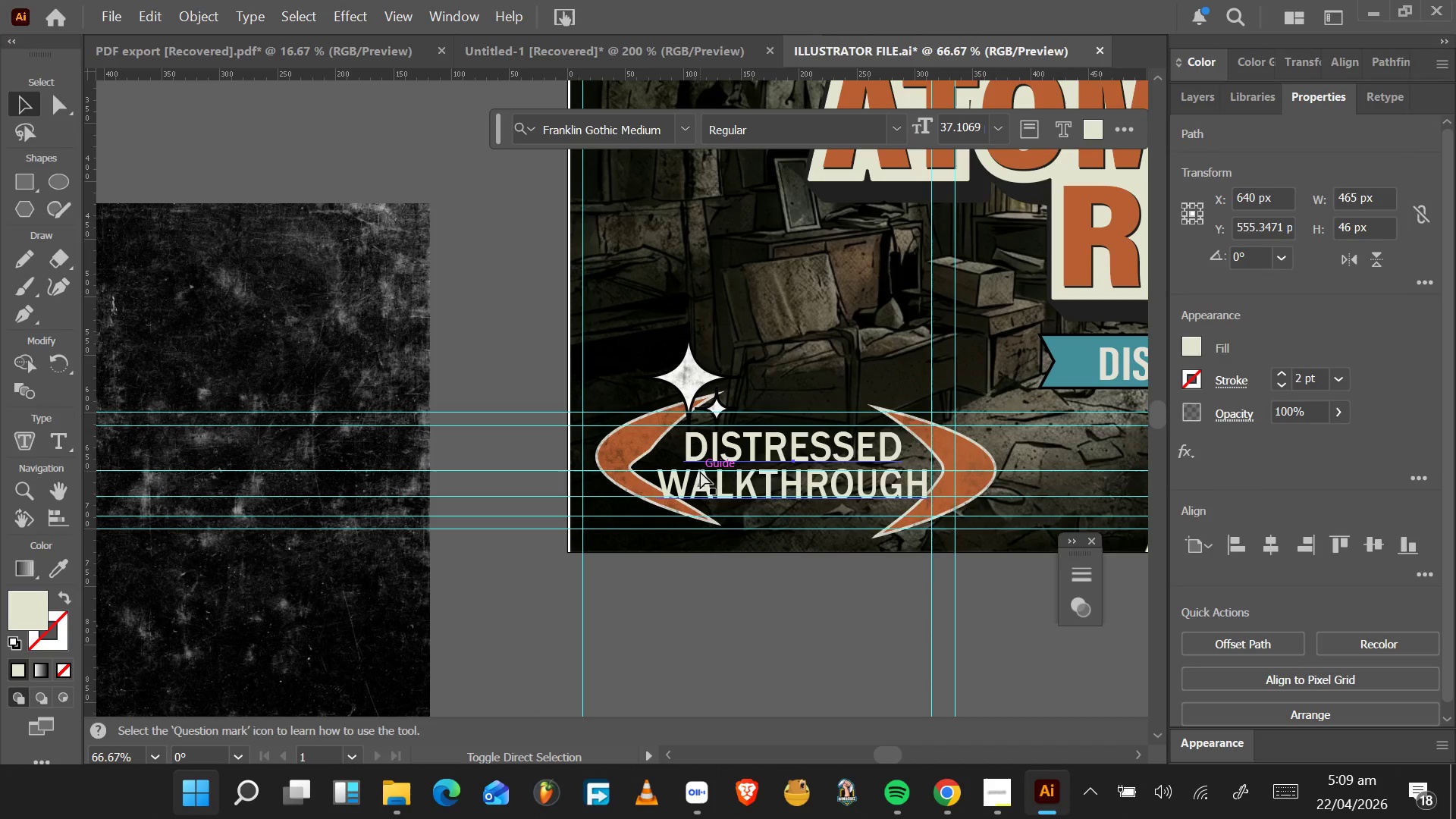 
triple_click([700, 471])
 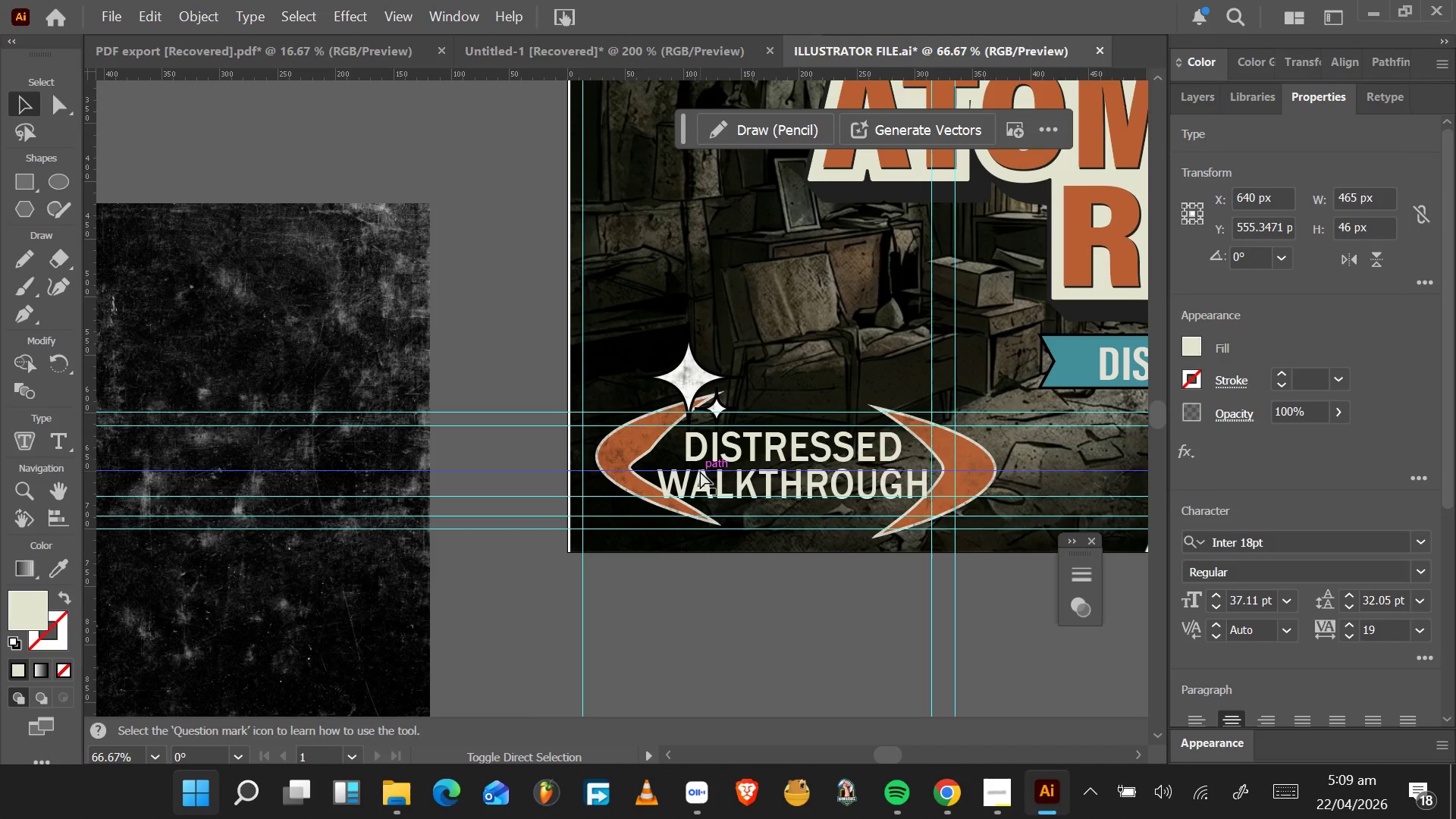 
key(Control+Shift+Z)
 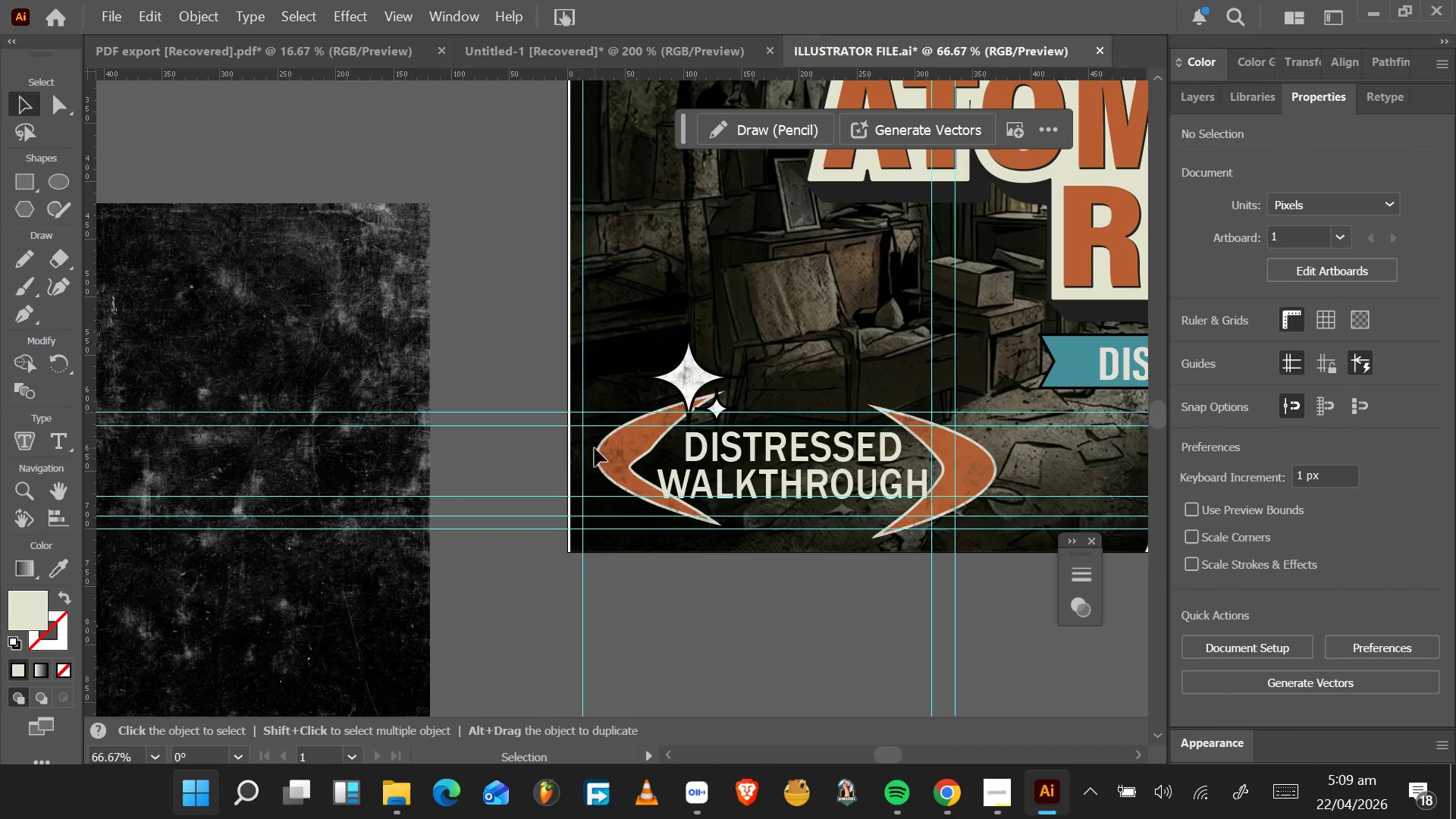 
left_click([617, 459])
 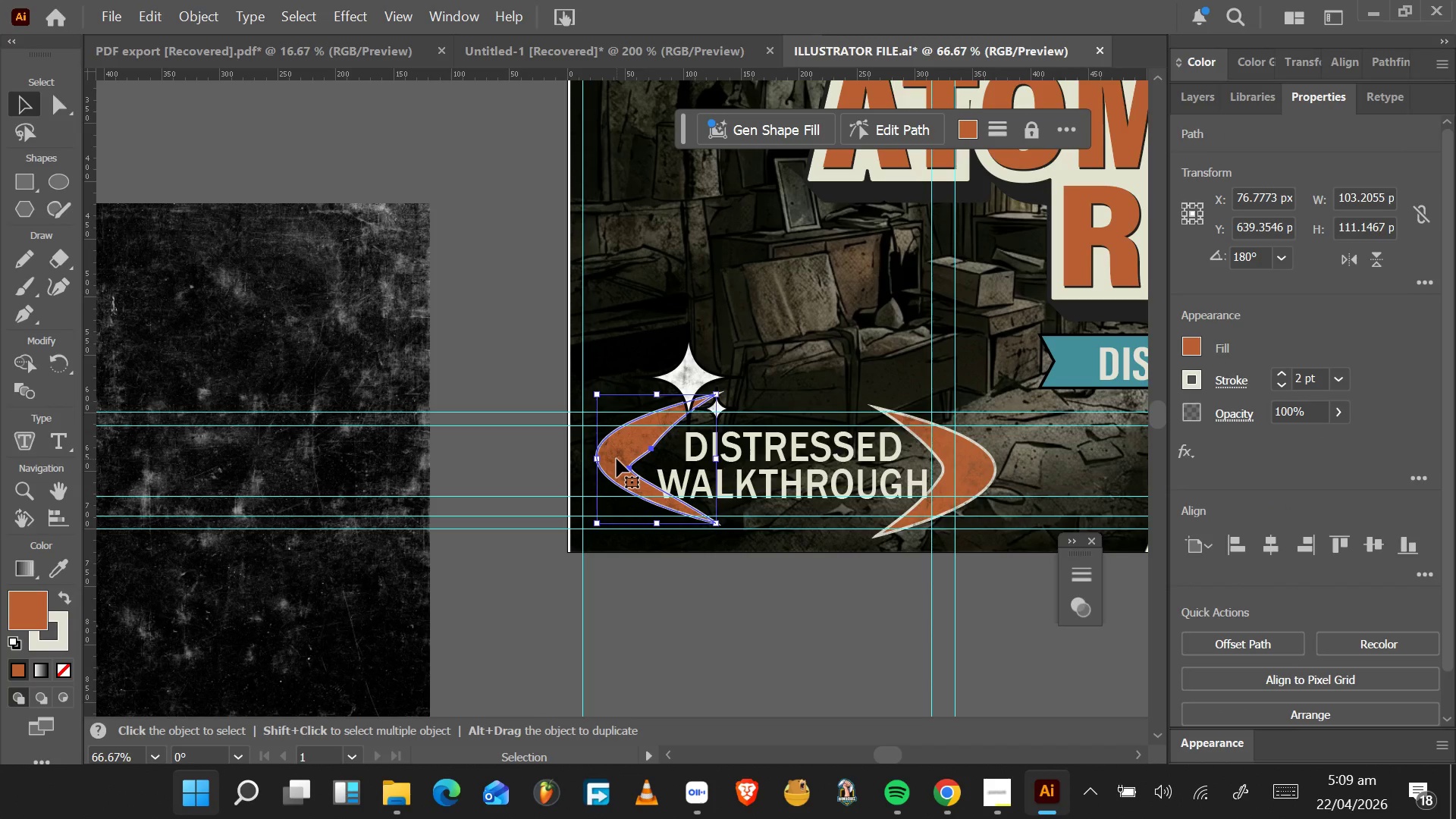 
key(Delete)
 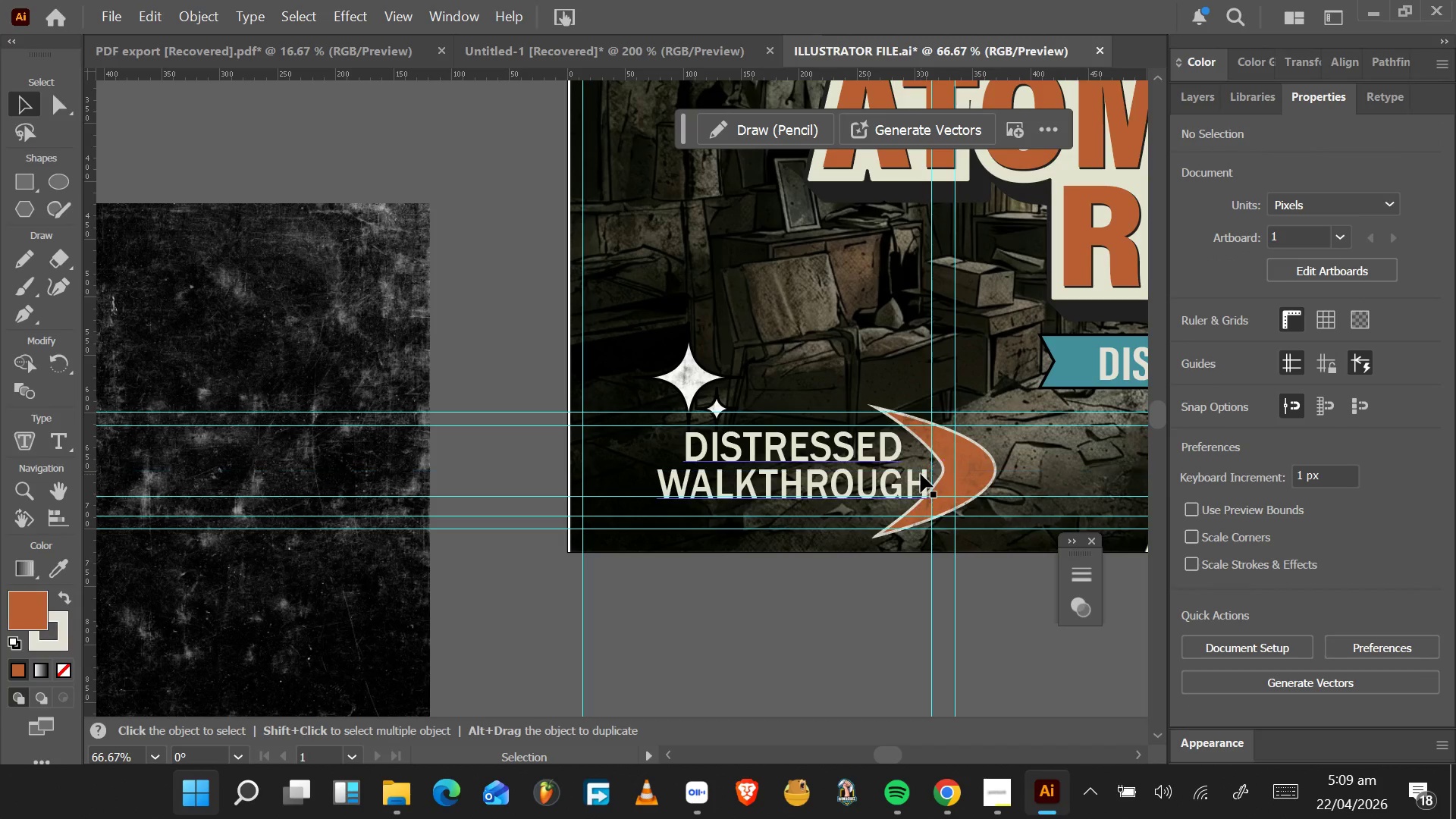 
left_click([963, 469])
 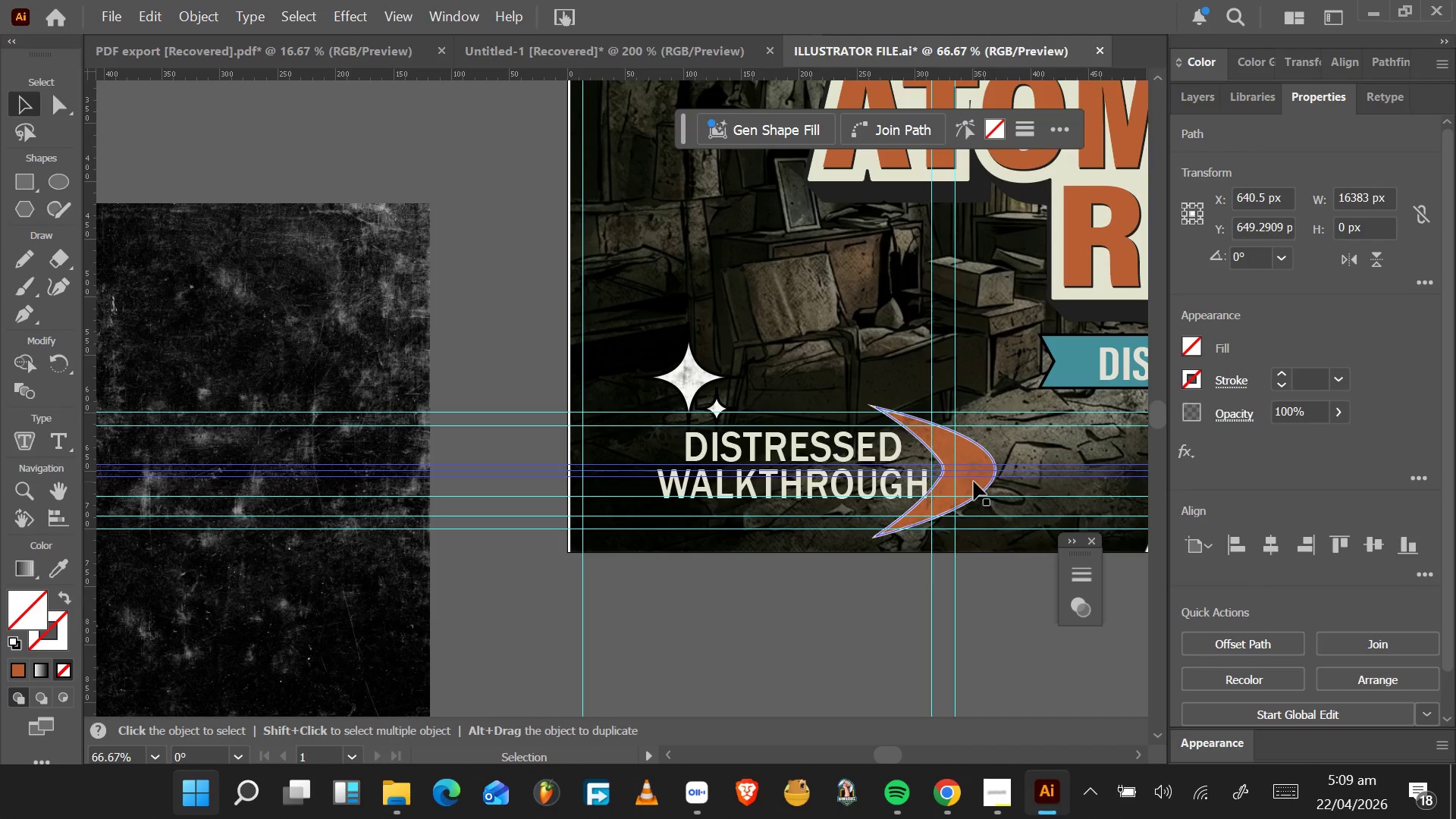 
left_click([974, 485])
 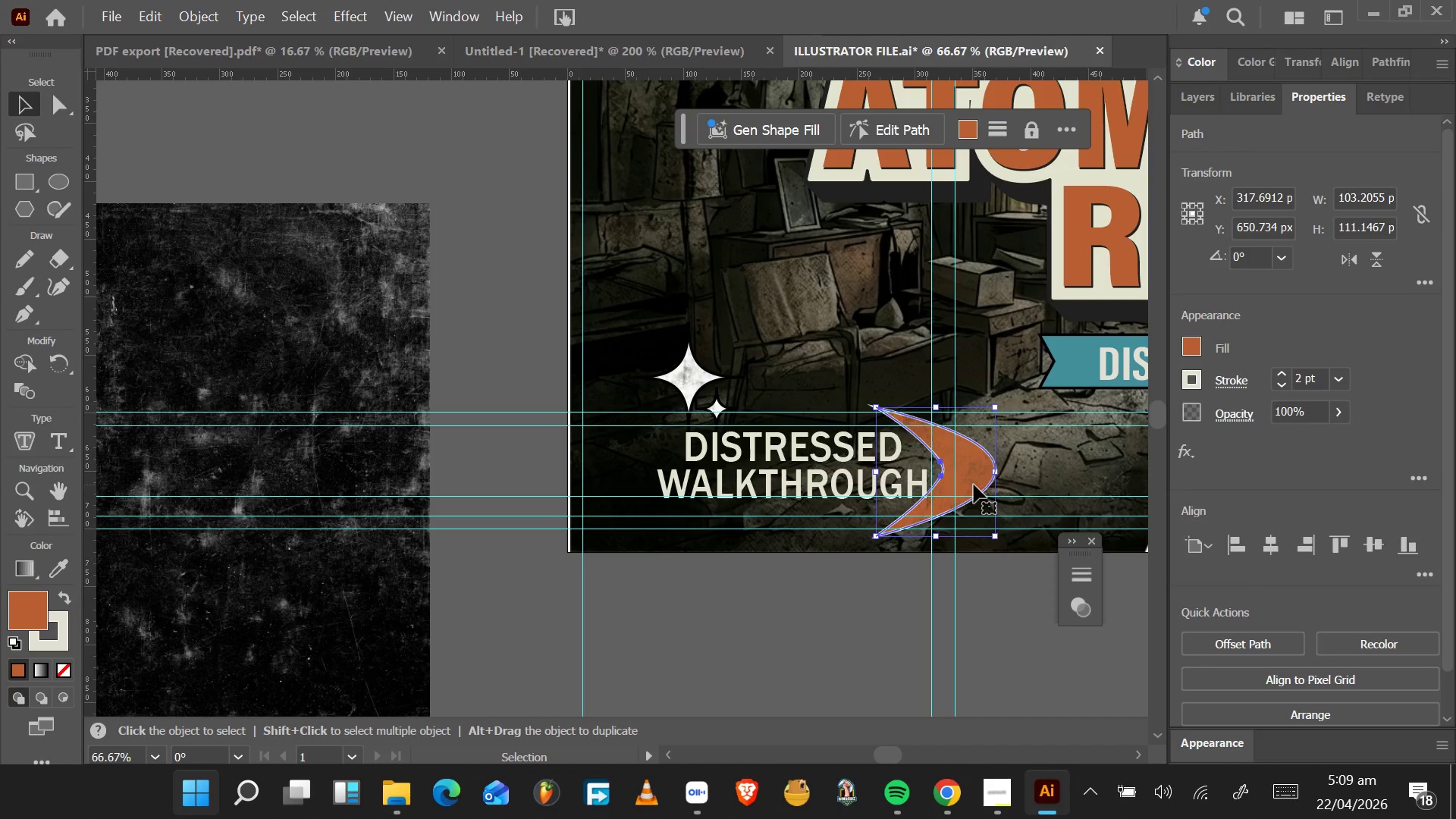 
hold_key(key=AltLeft, duration=1.5)
left_click_drag(start_coordinate=[974, 485], to_coordinate=[727, 483])
 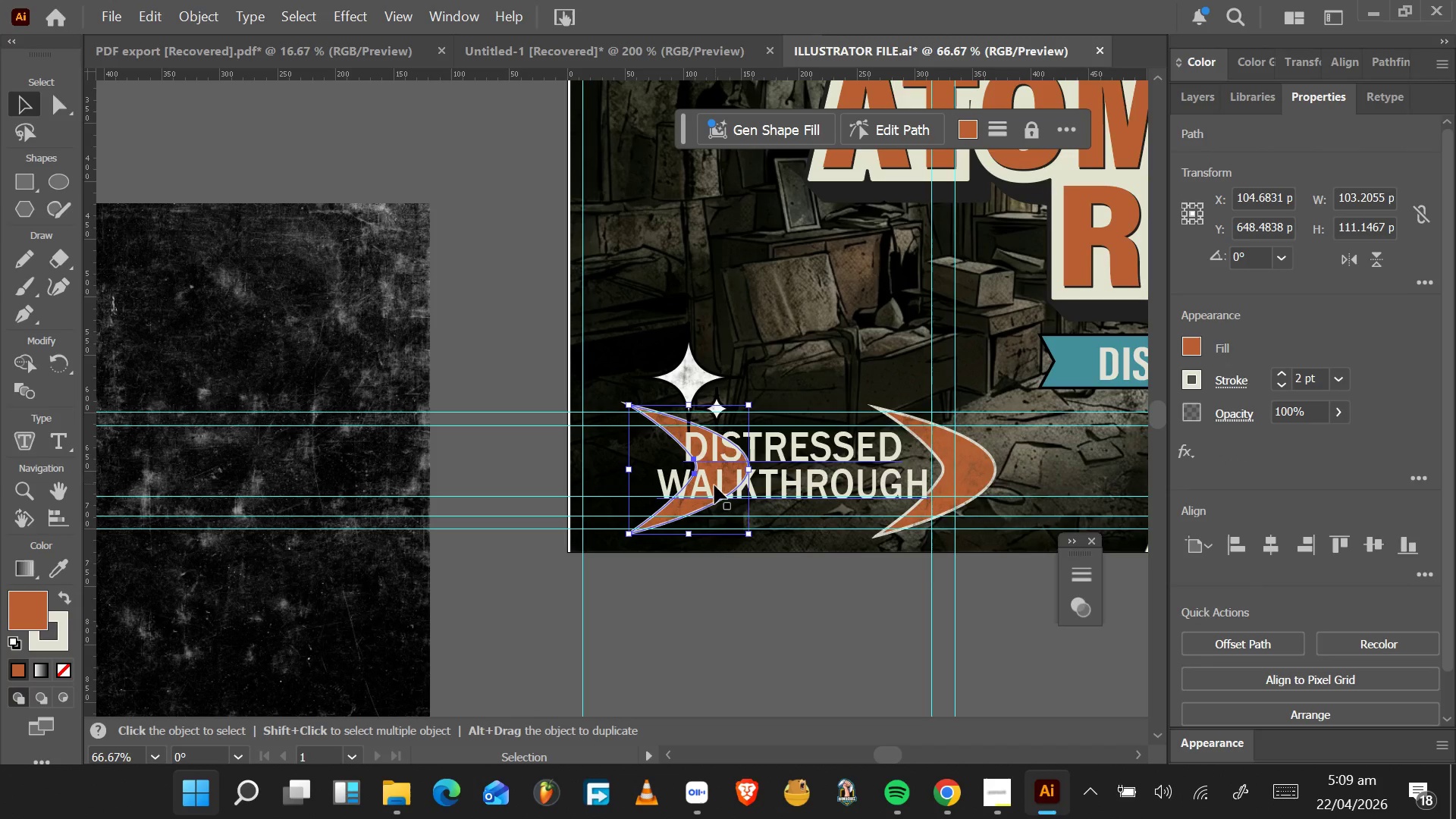 
hold_key(key=AltLeft, duration=1.28)
 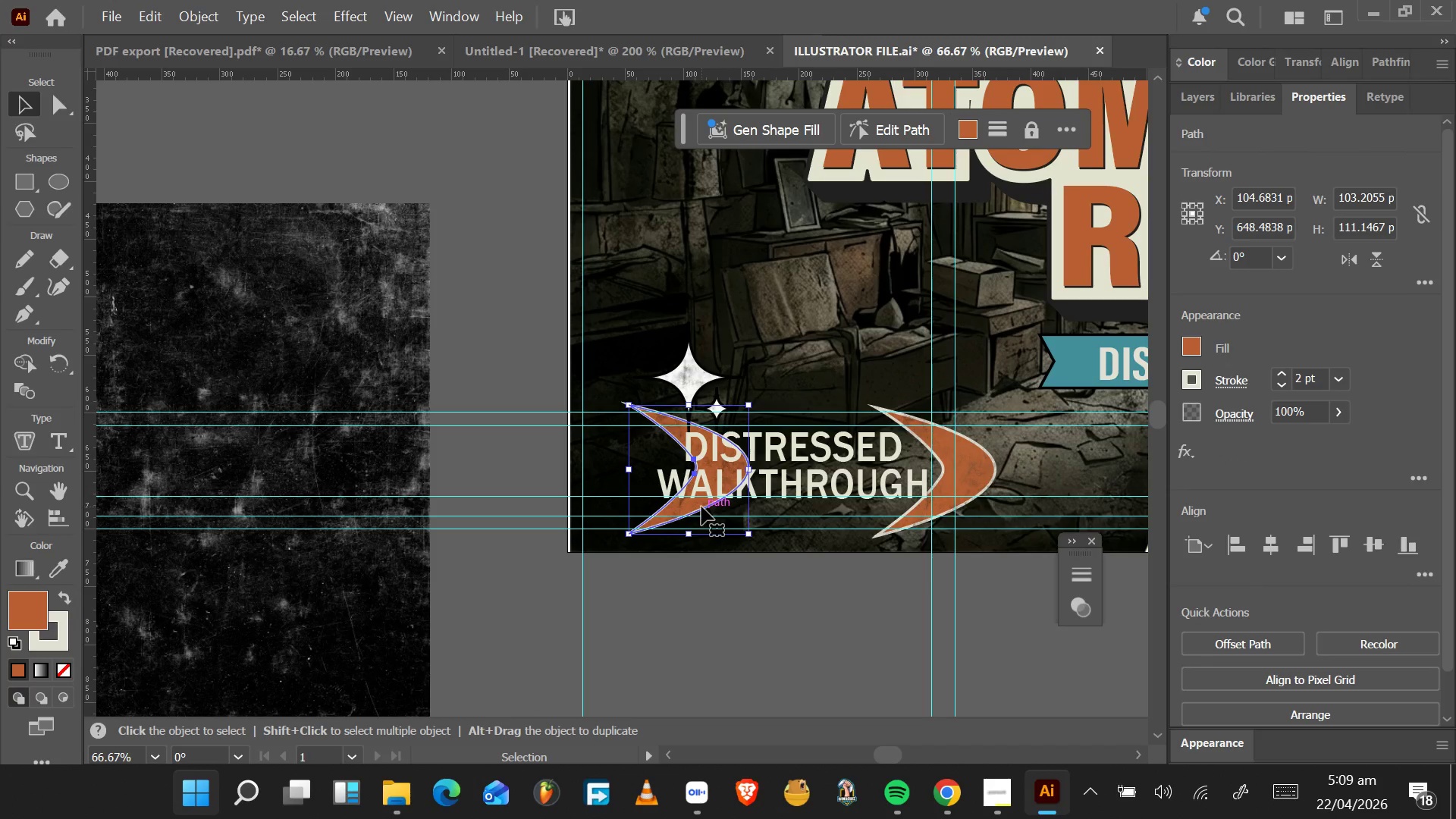 
wait(24.92)
 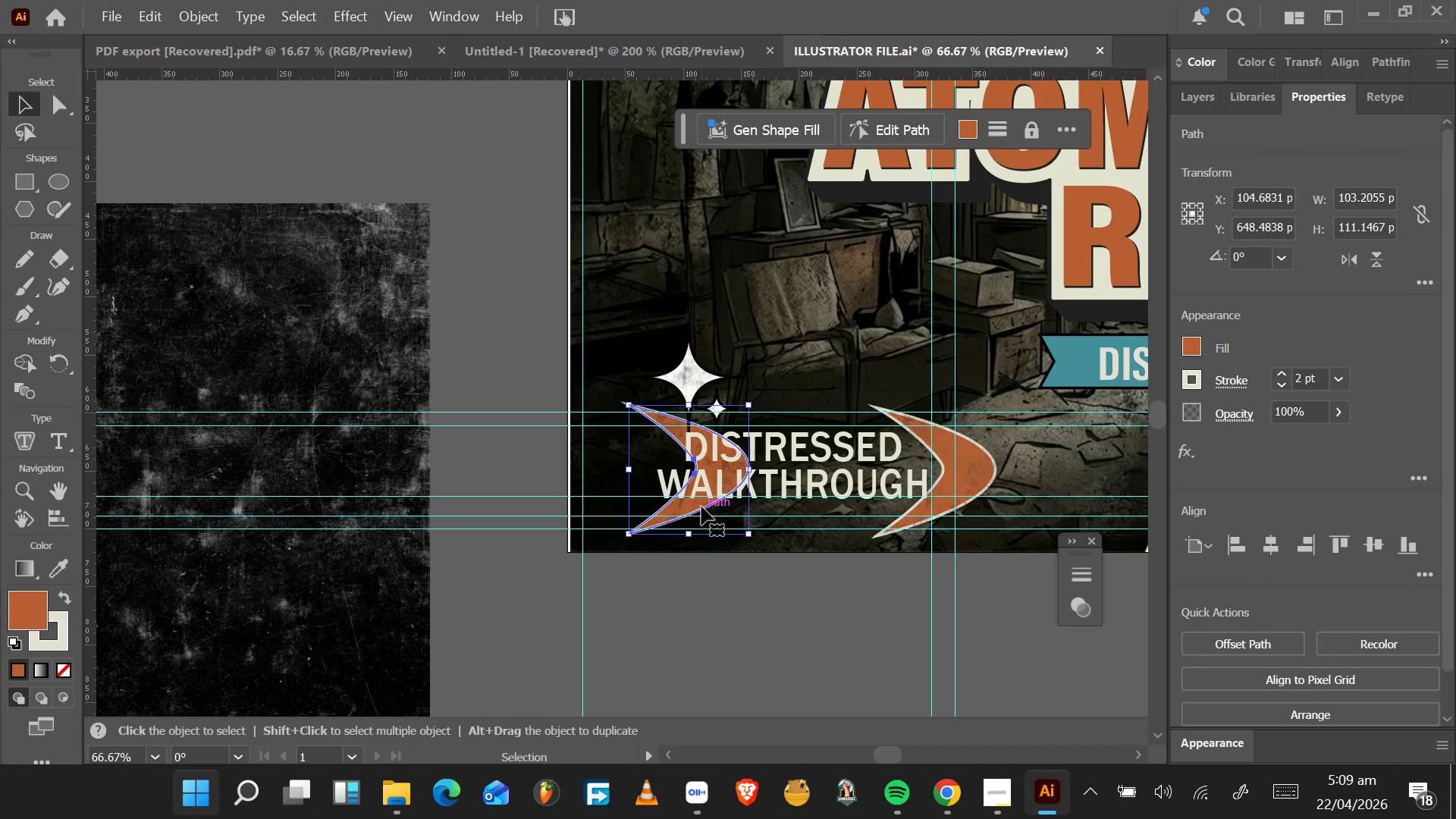 
right_click([700, 506])
 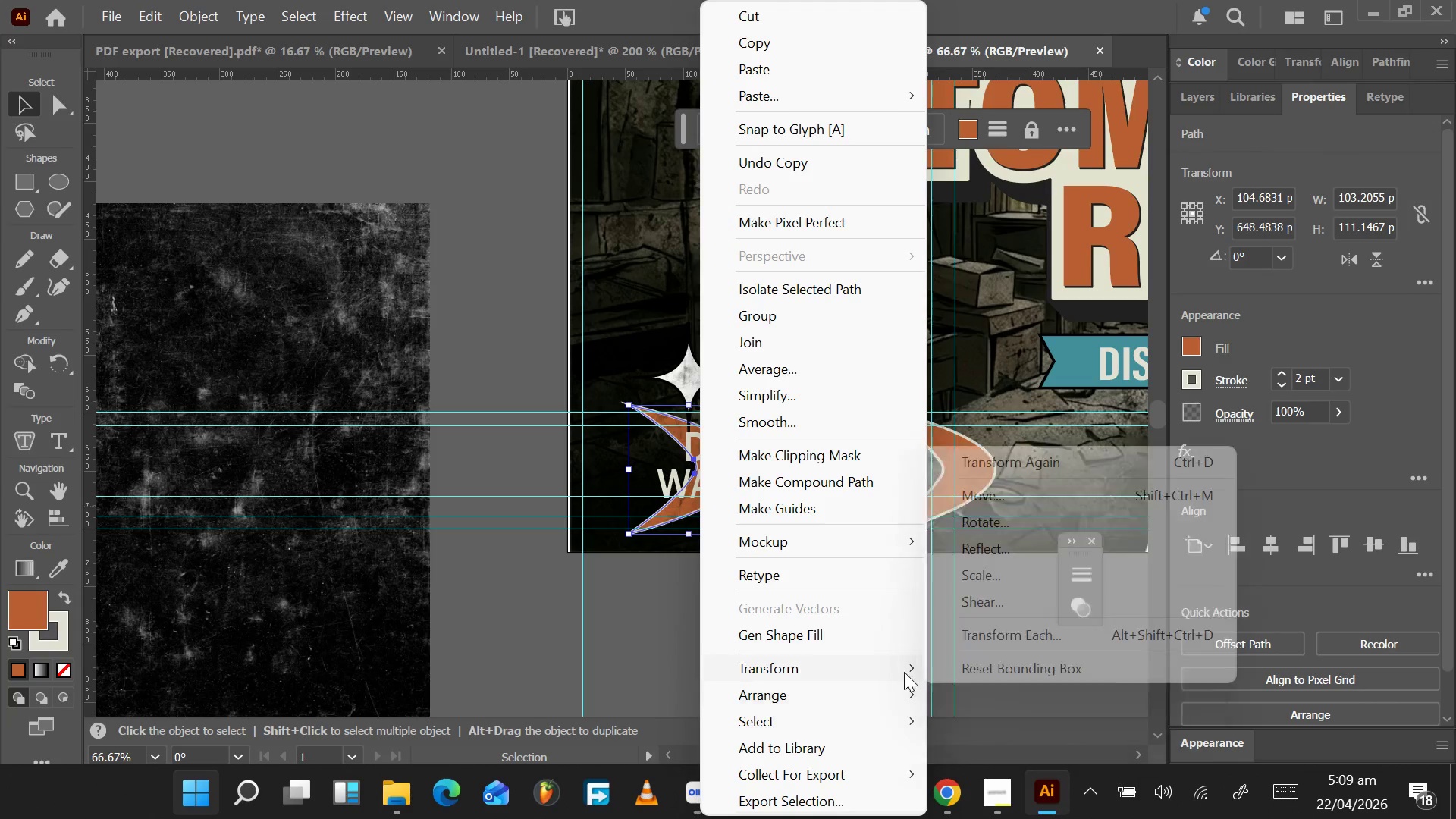 
left_click([1004, 550])
 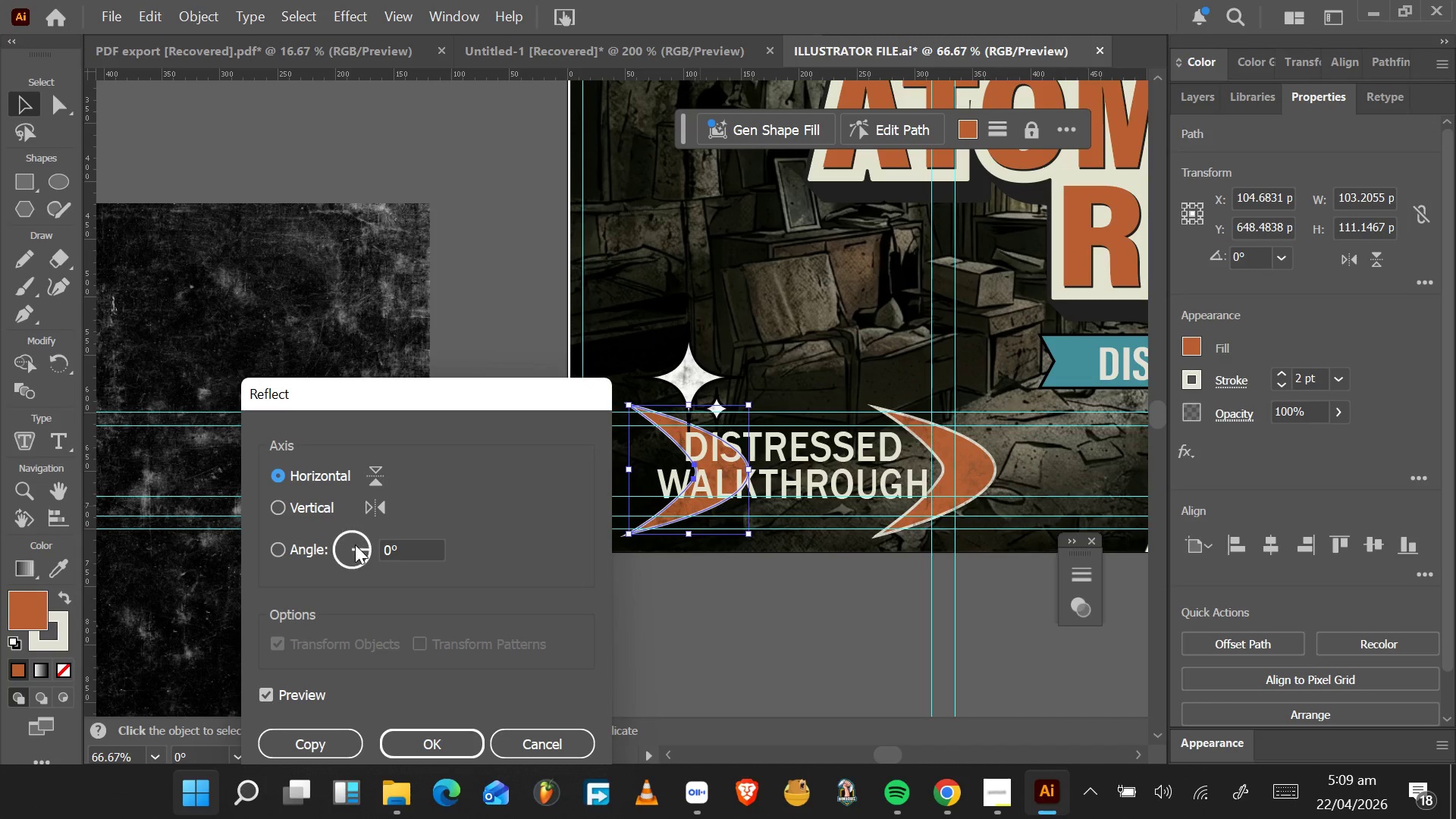 
left_click([311, 502])
 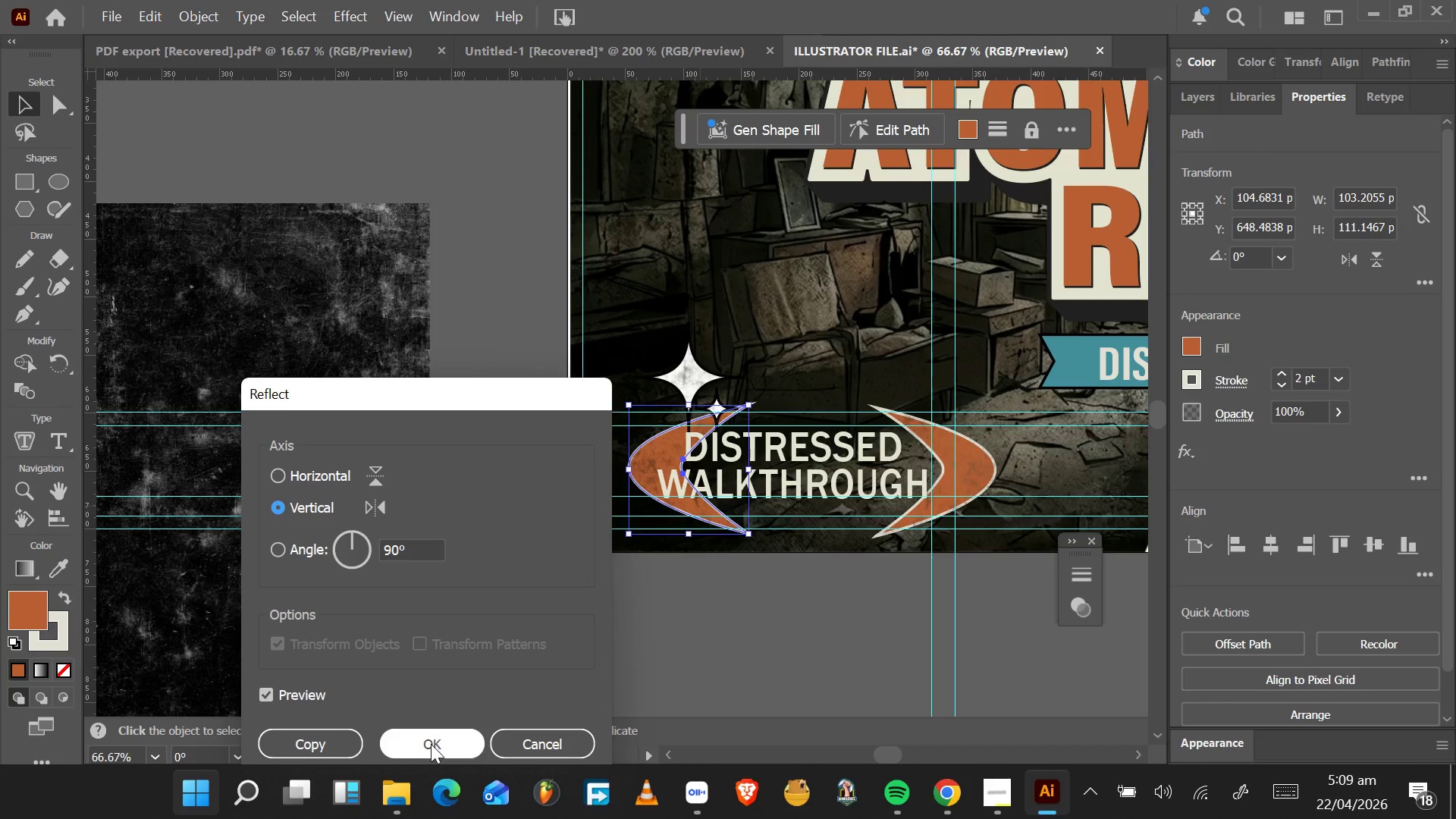 
left_click([431, 744])
 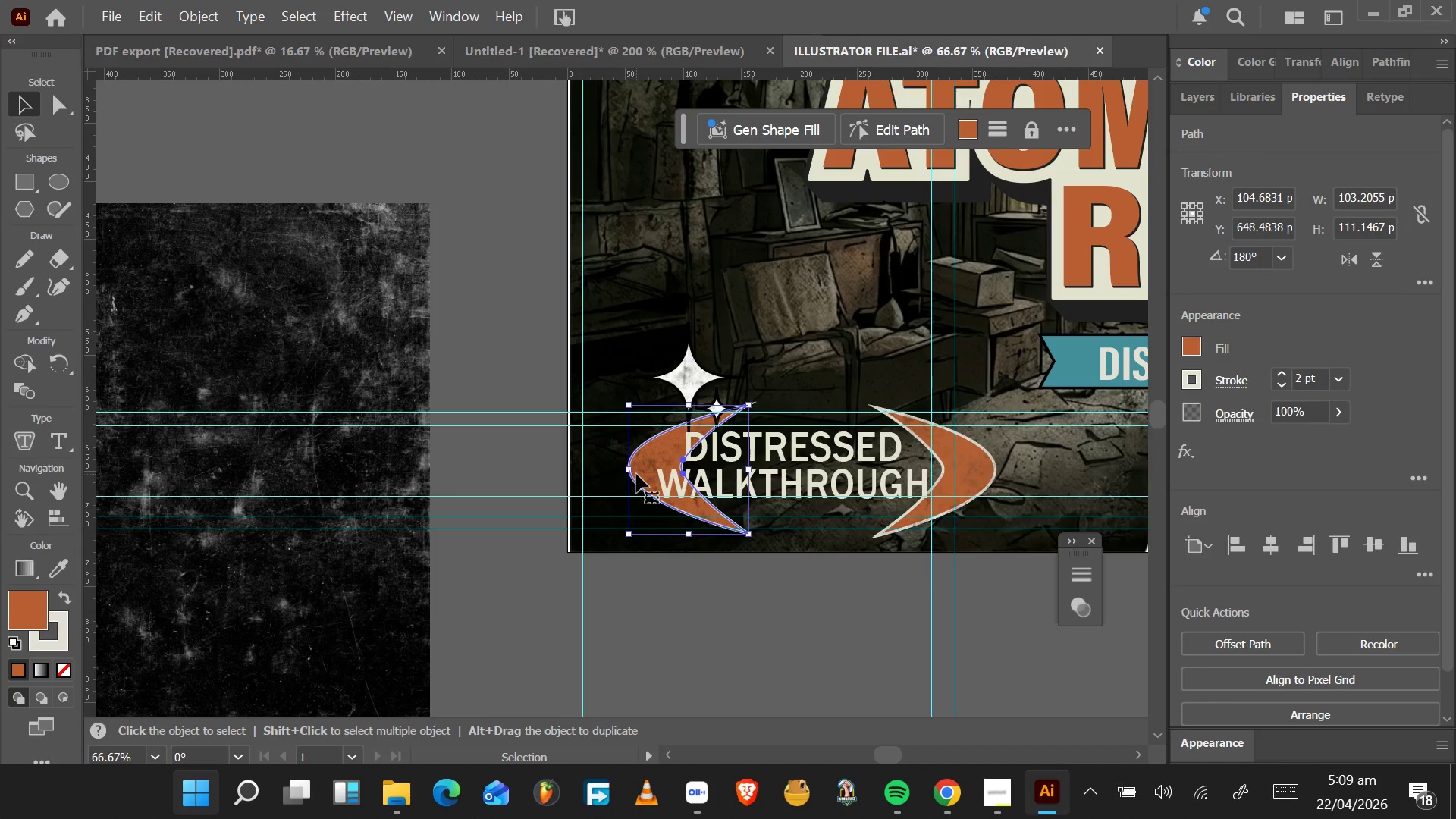 
key(ArrowLeft)
 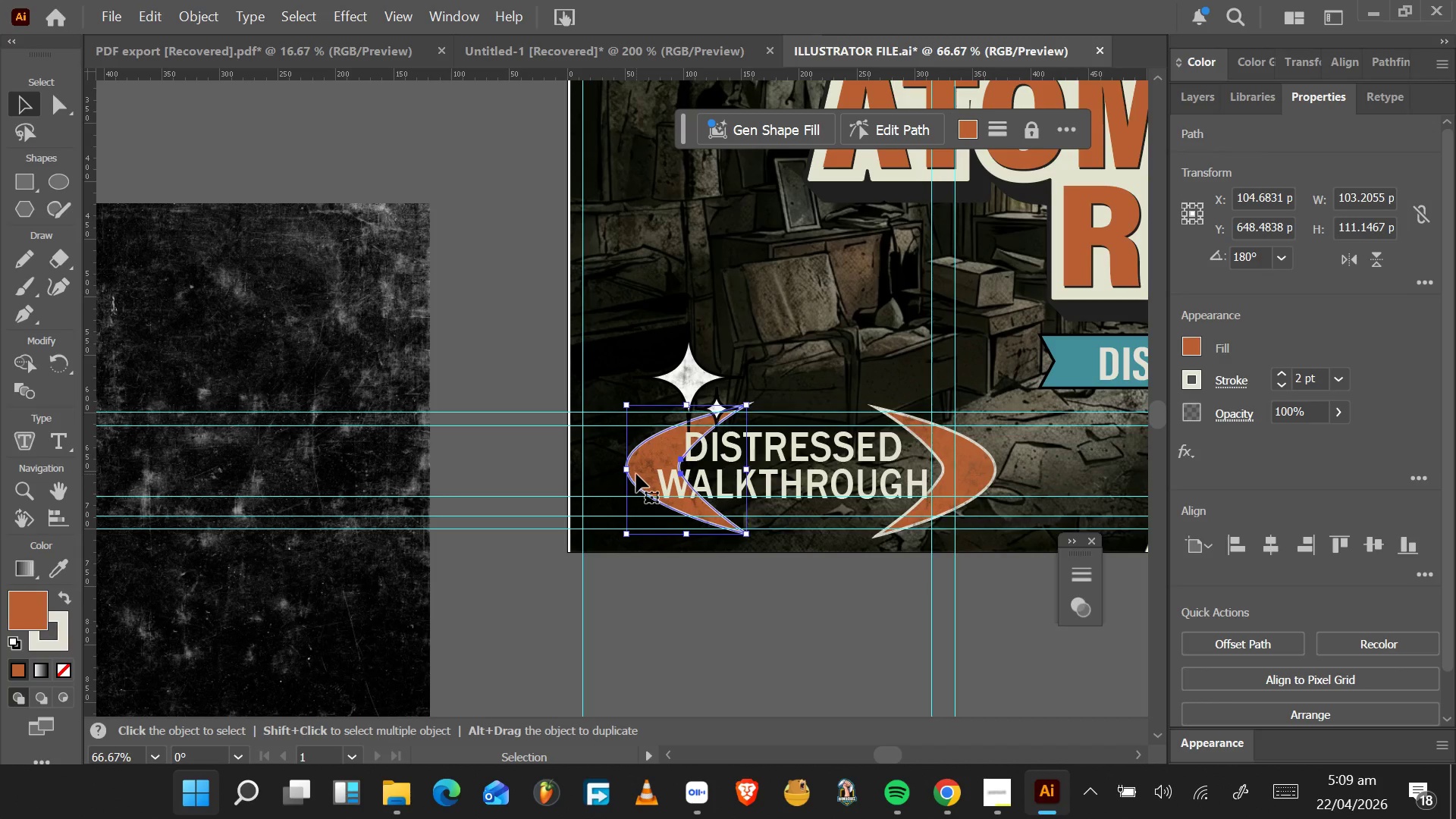 
key(ArrowLeft)
 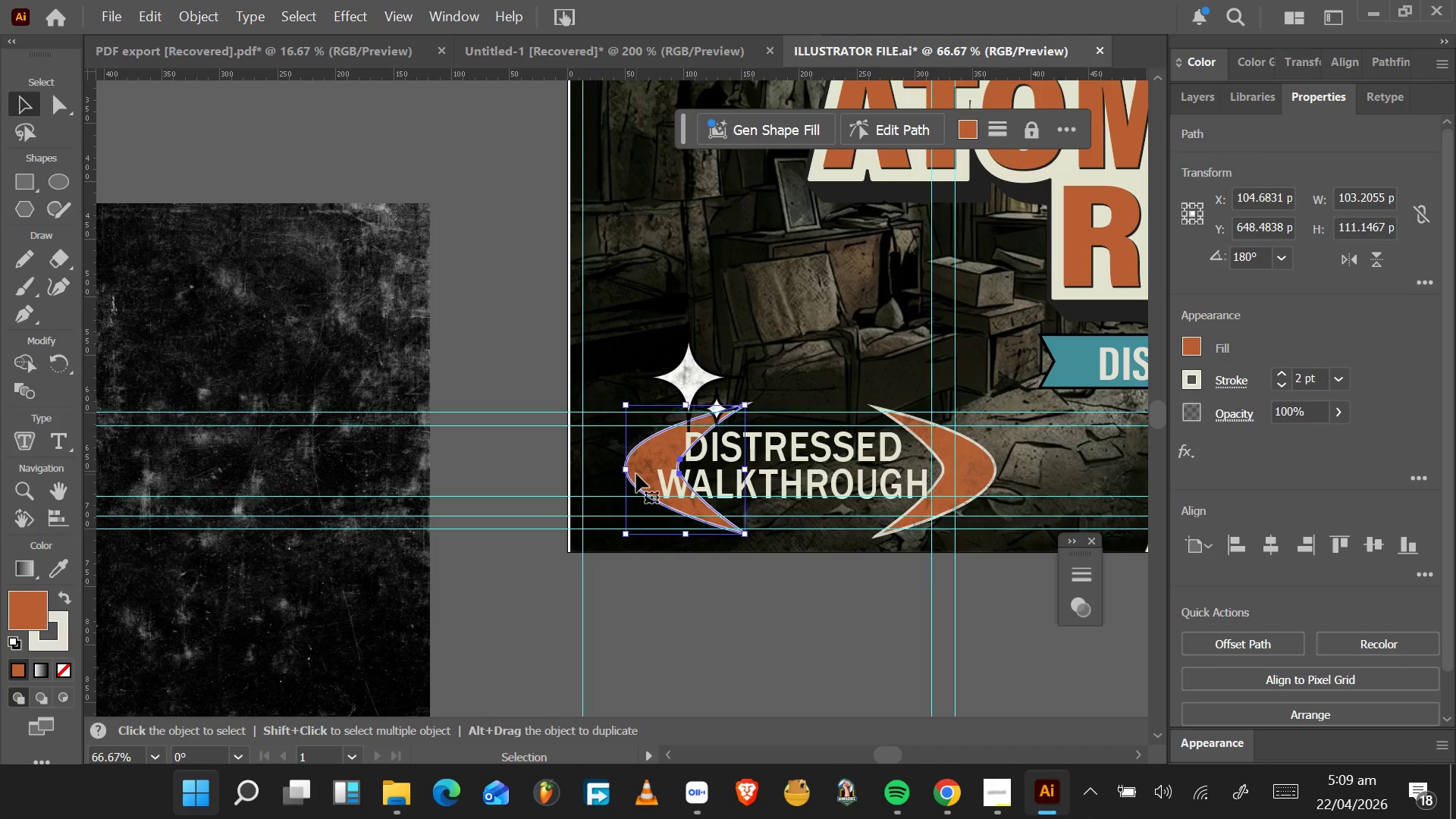 
key(ArrowLeft)
 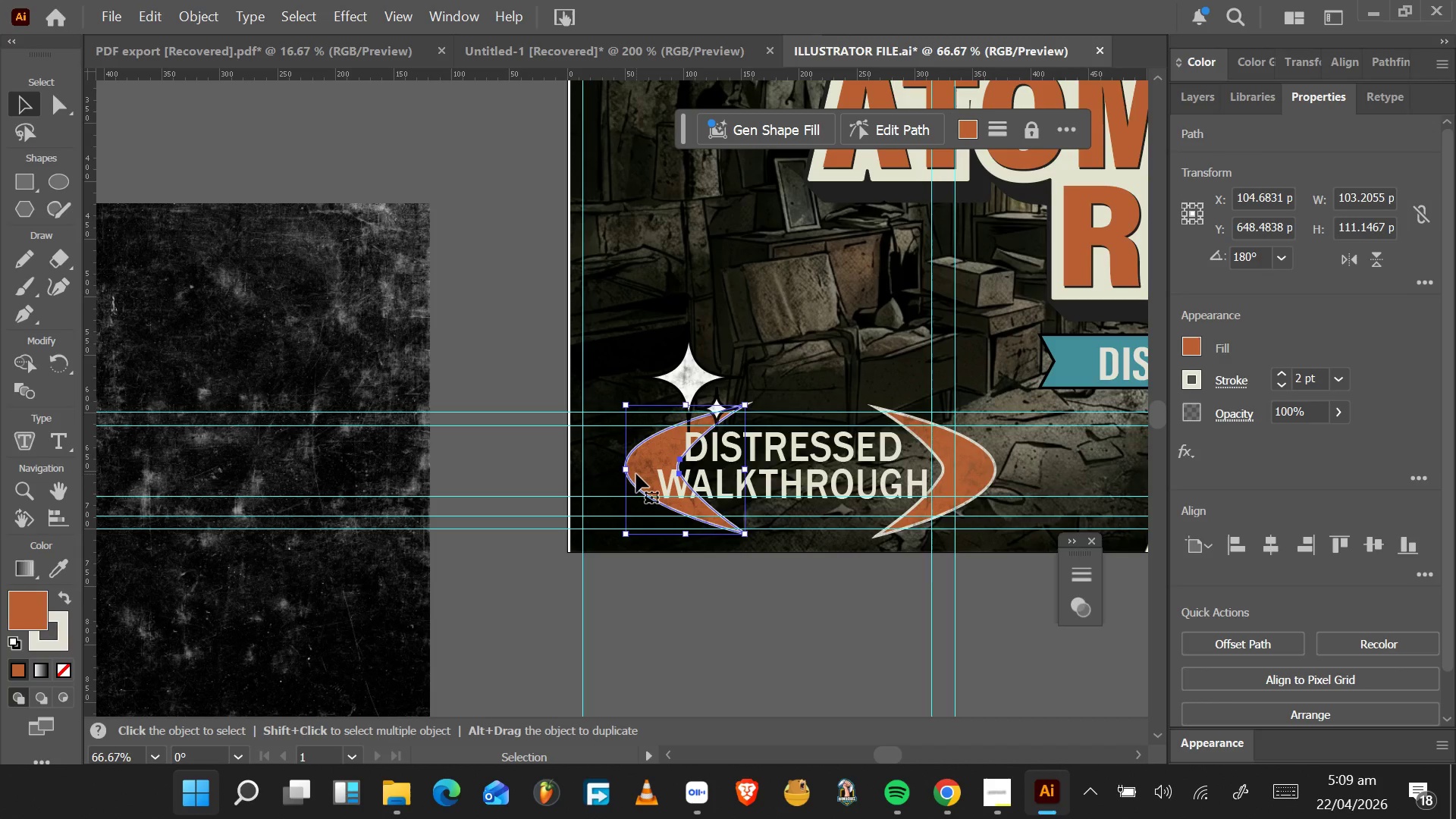 
key(ArrowLeft)
 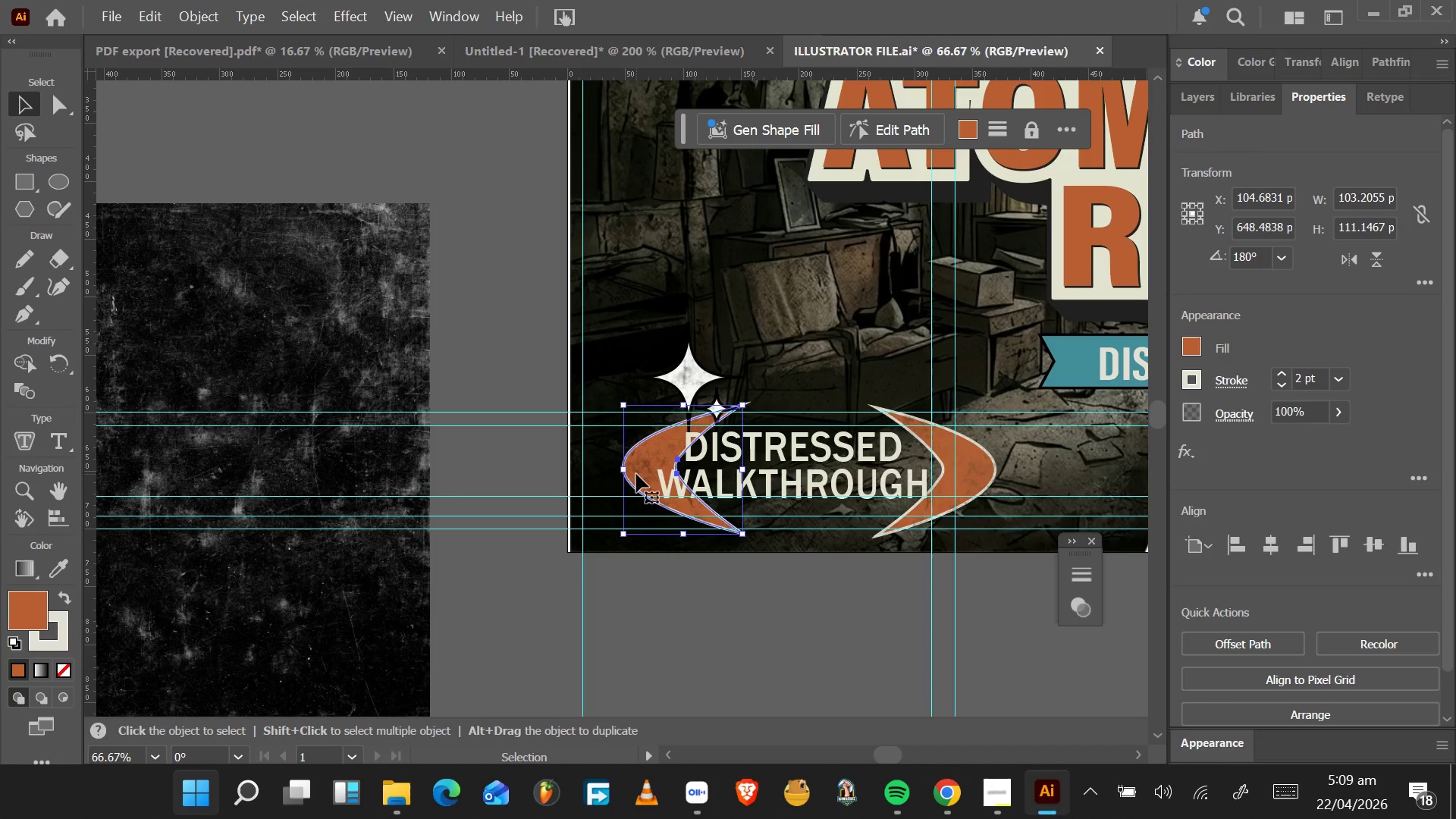 
key(ArrowLeft)
 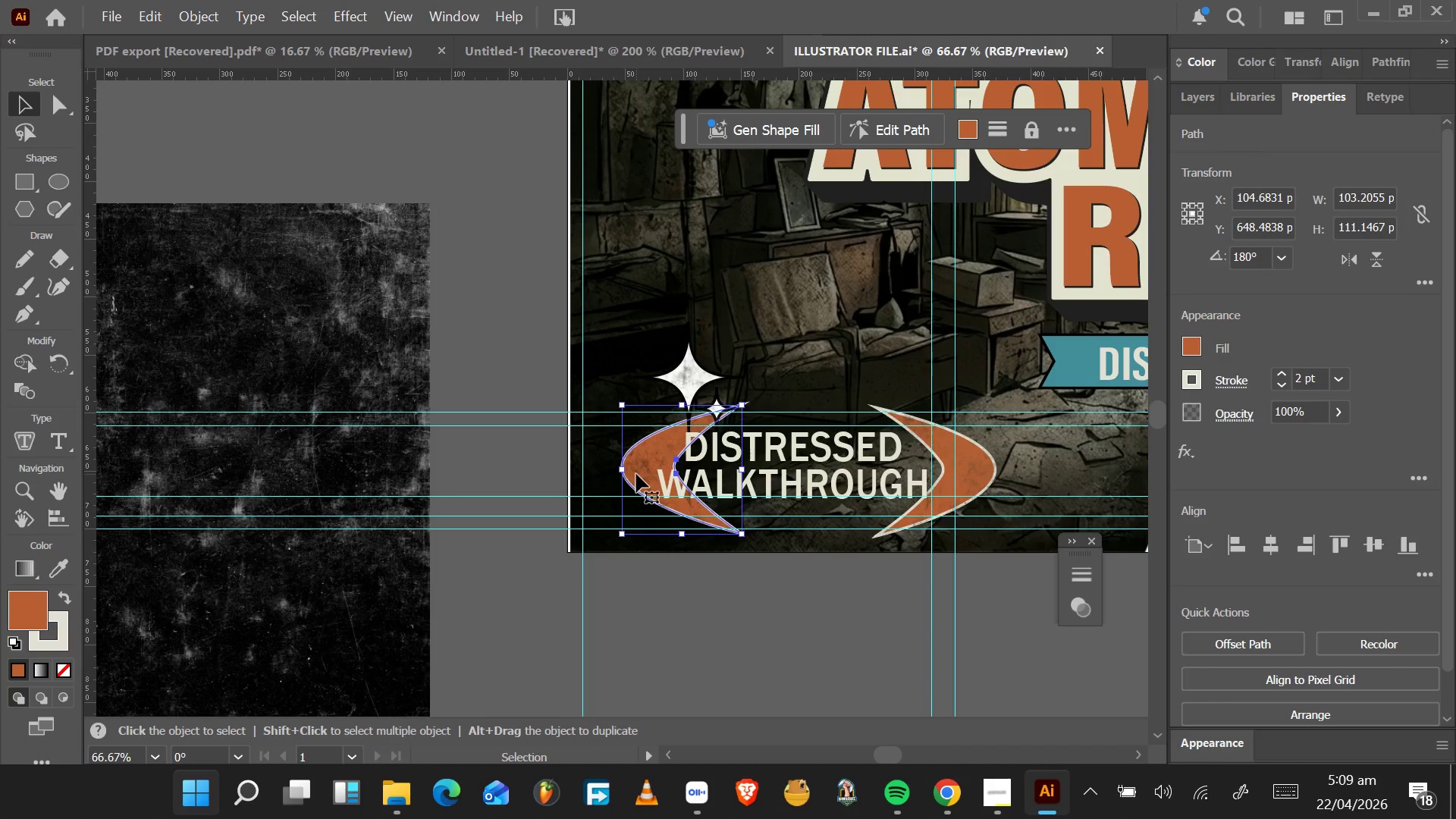 
key(ArrowLeft)
 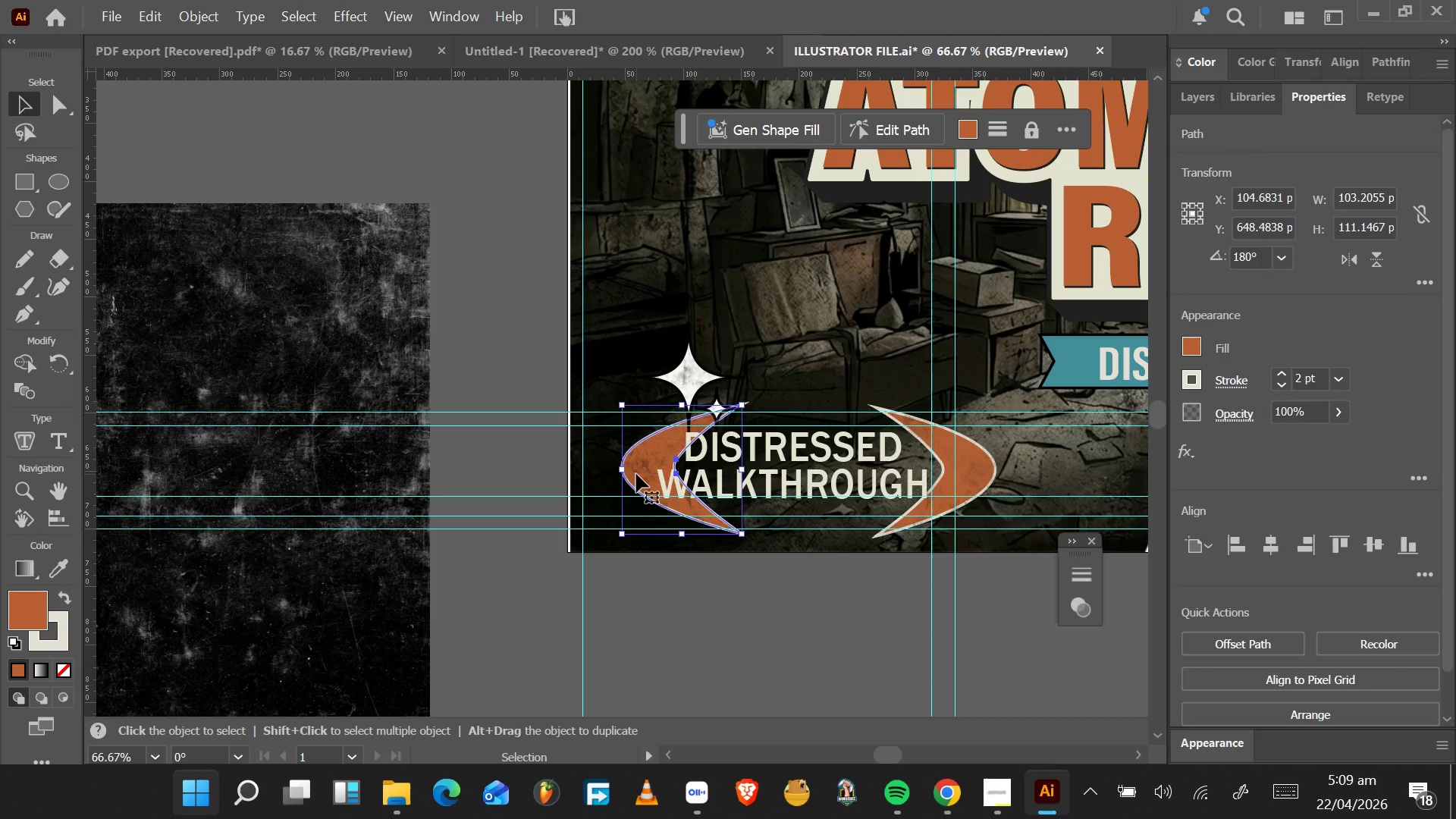 
key(ArrowLeft)
 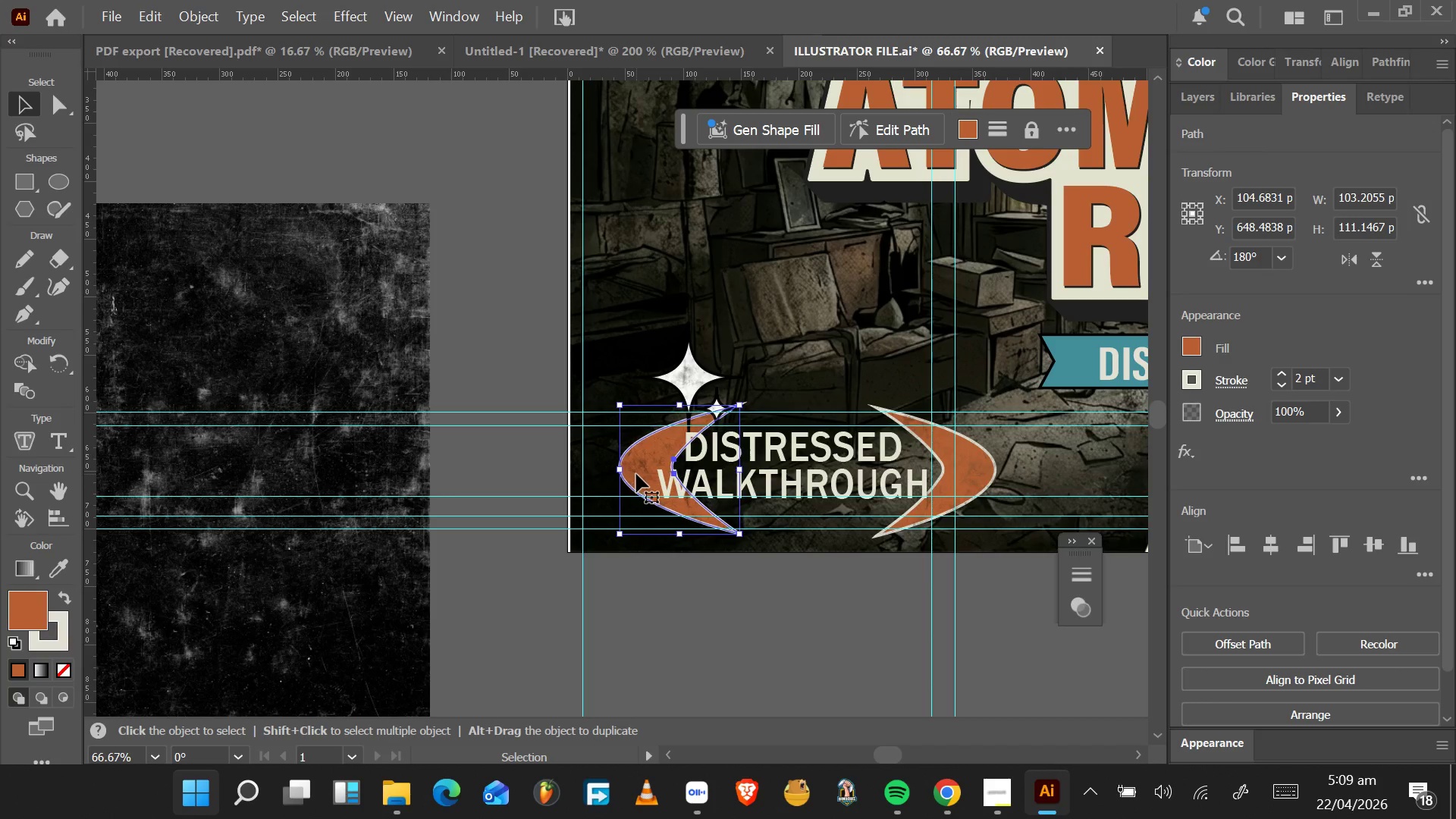 
key(ArrowLeft)
 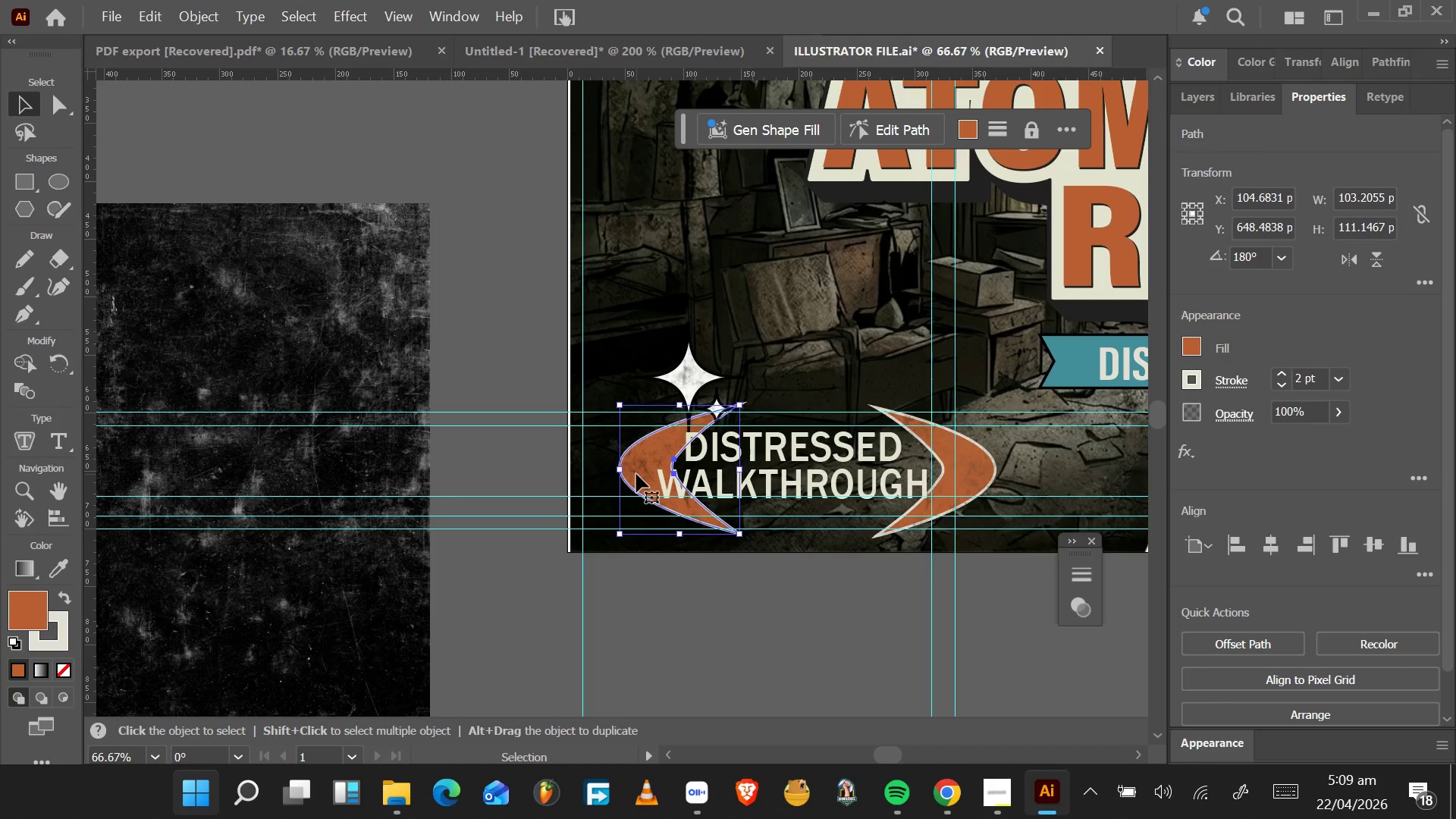 
key(ArrowLeft)
 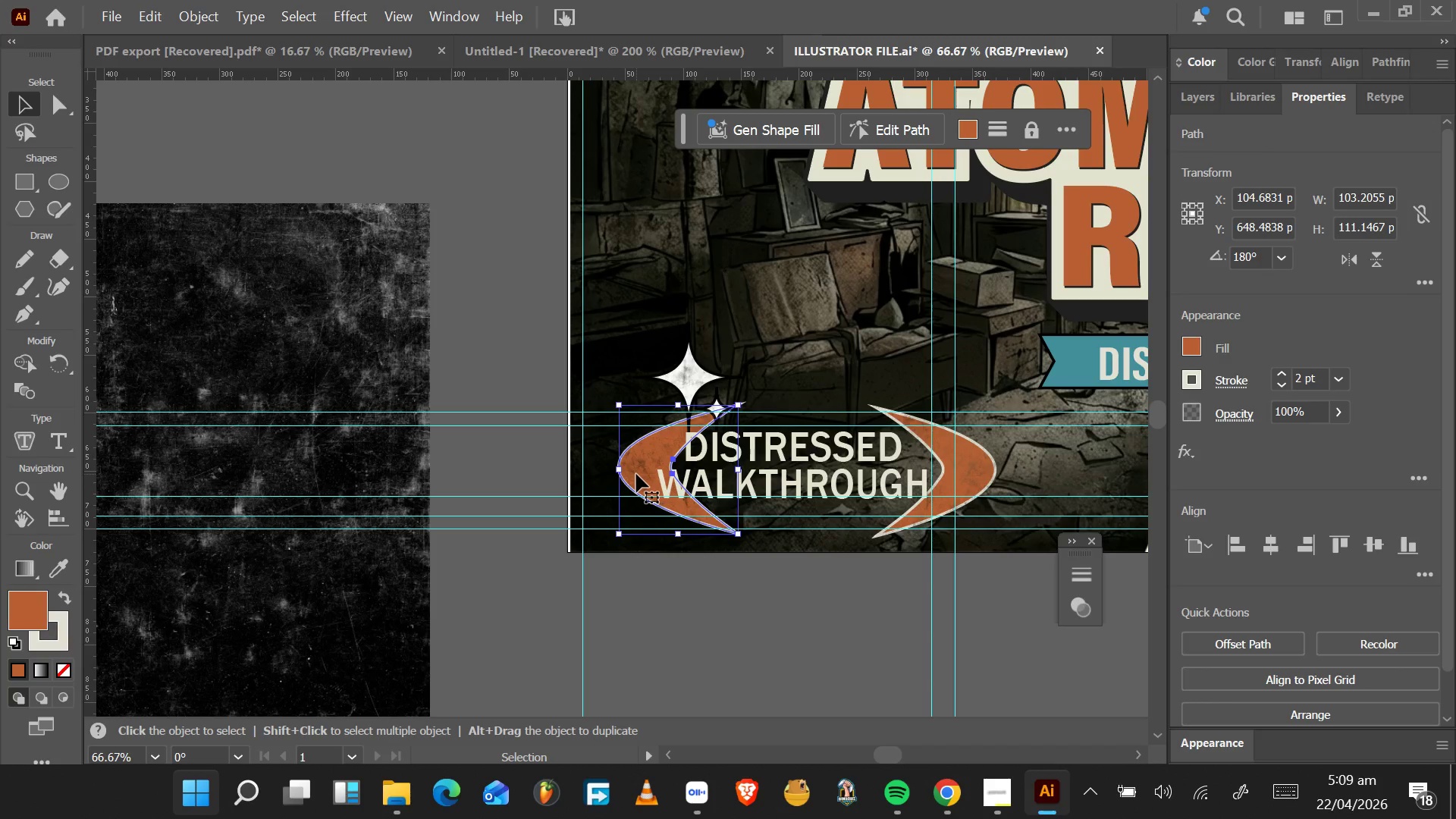 
key(ArrowLeft)
 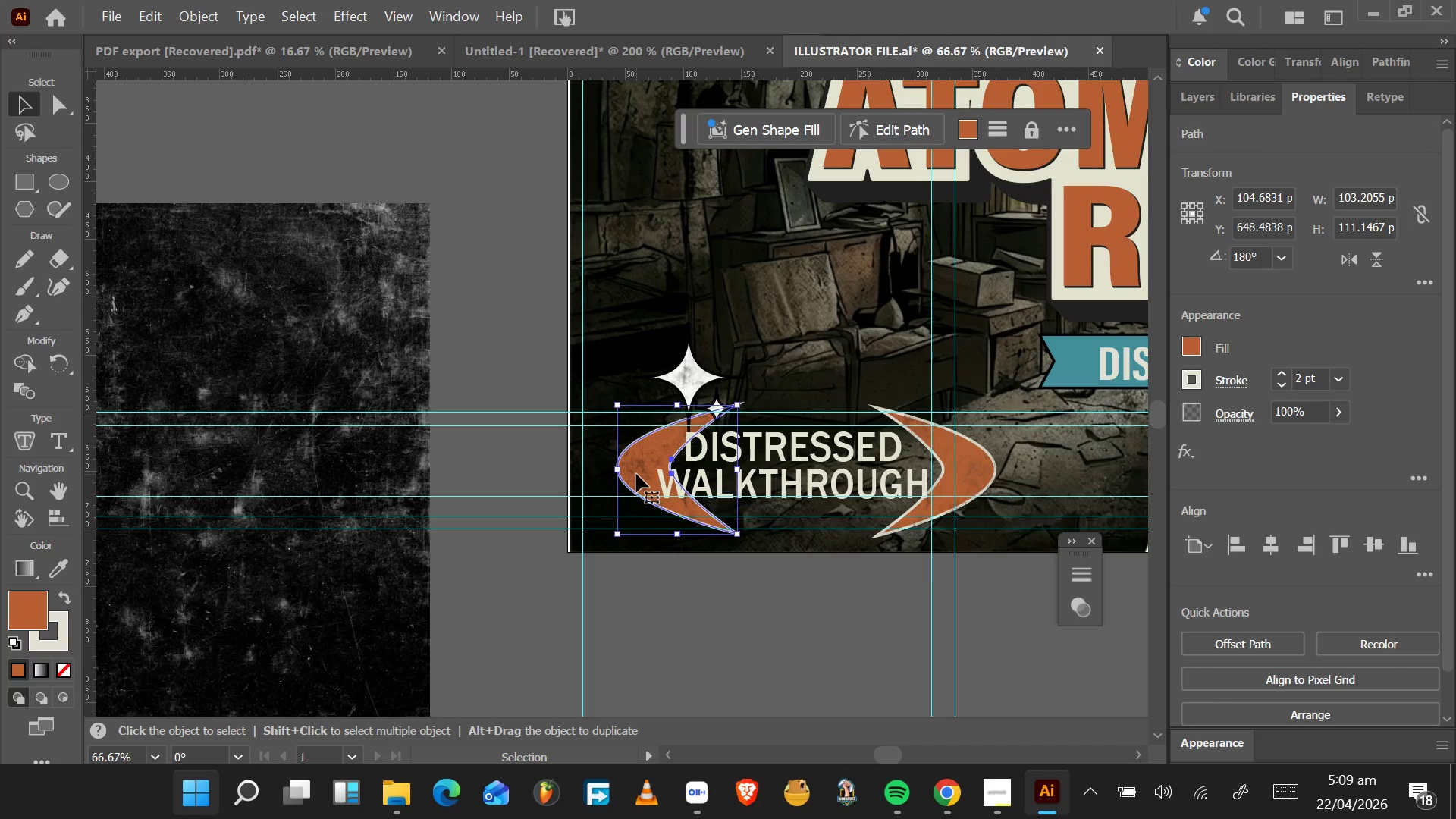 
key(ArrowLeft)
 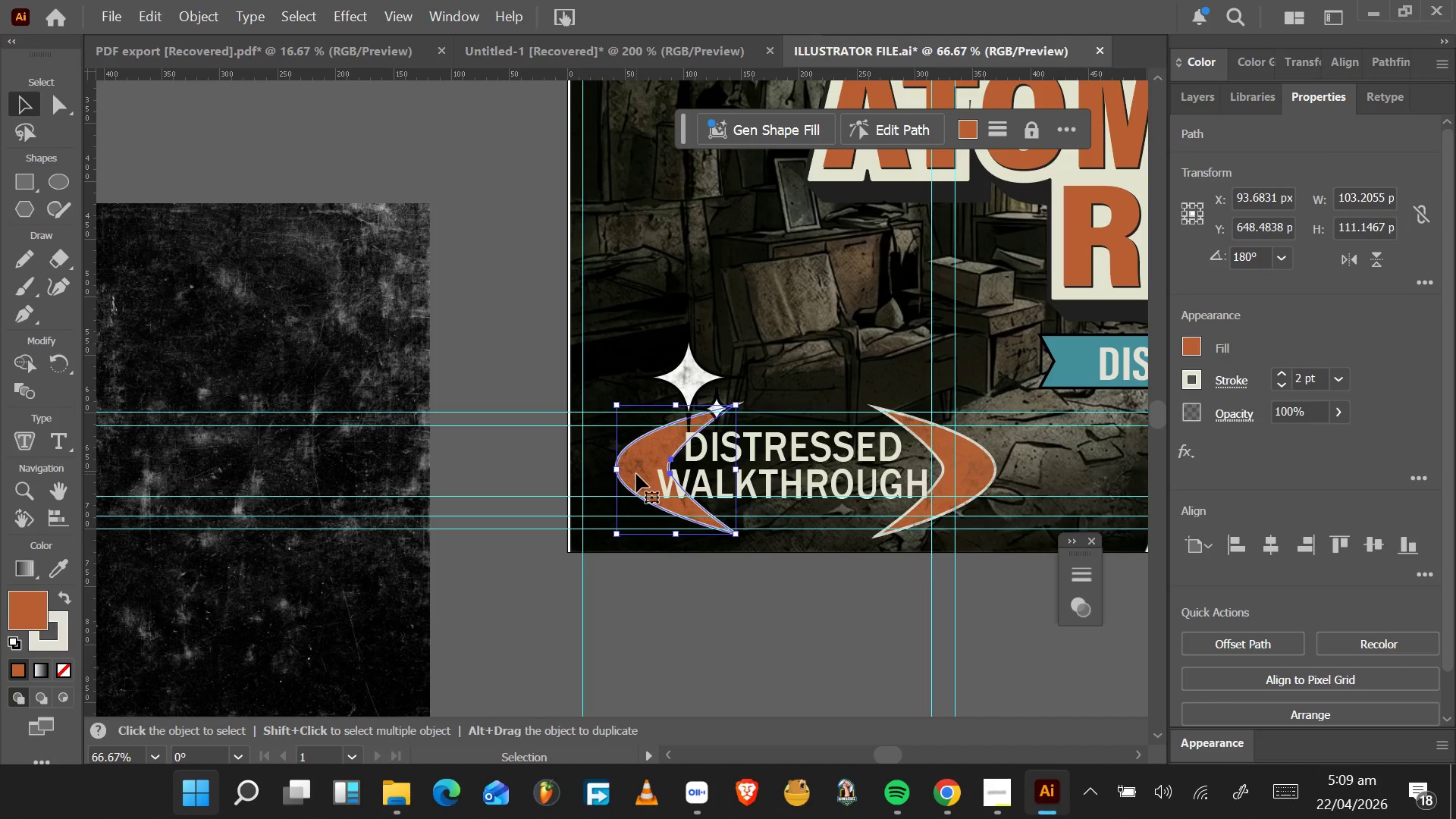 
key(ArrowLeft)
 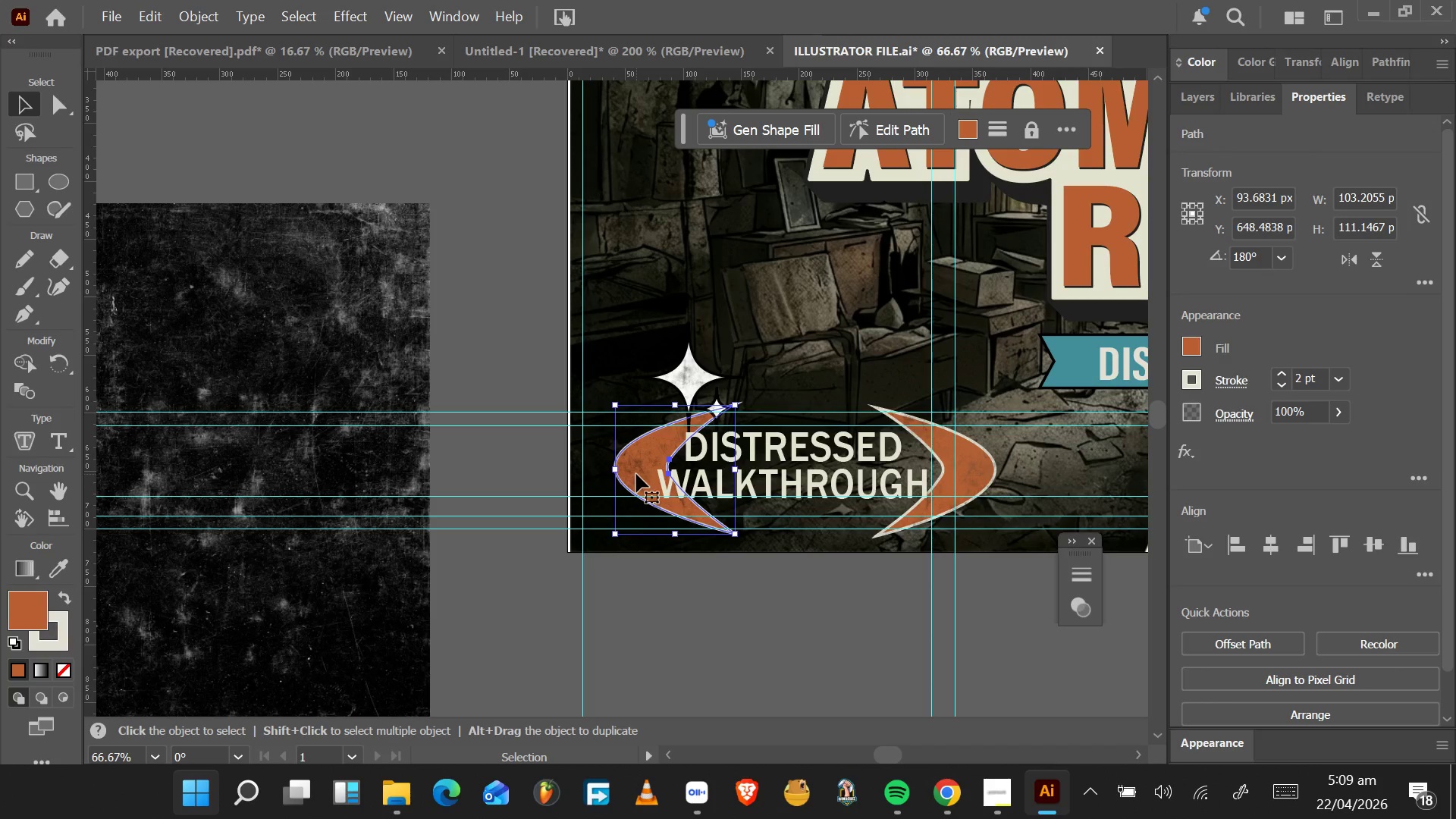 
key(ArrowLeft)
 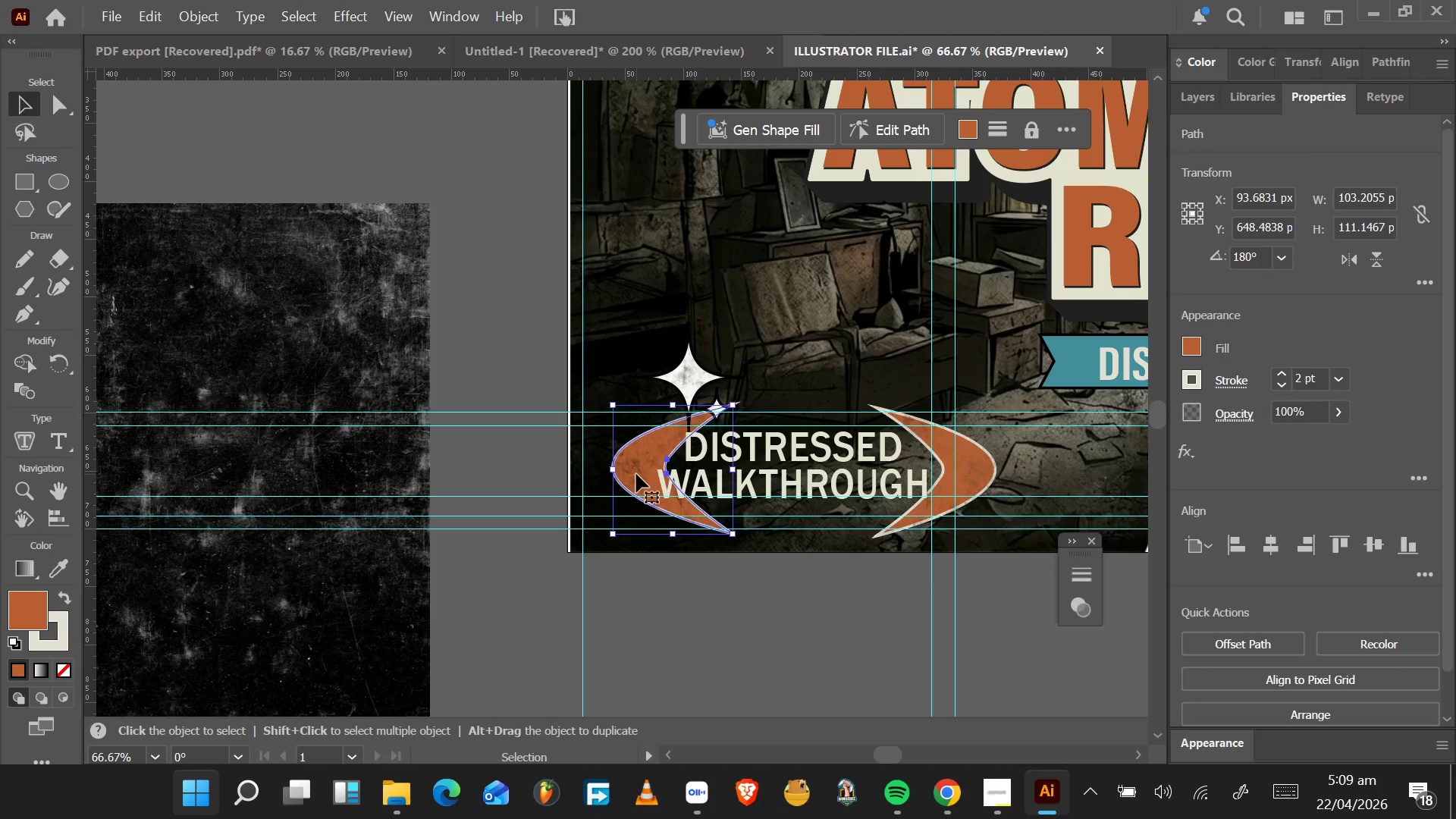 
key(ArrowLeft)
 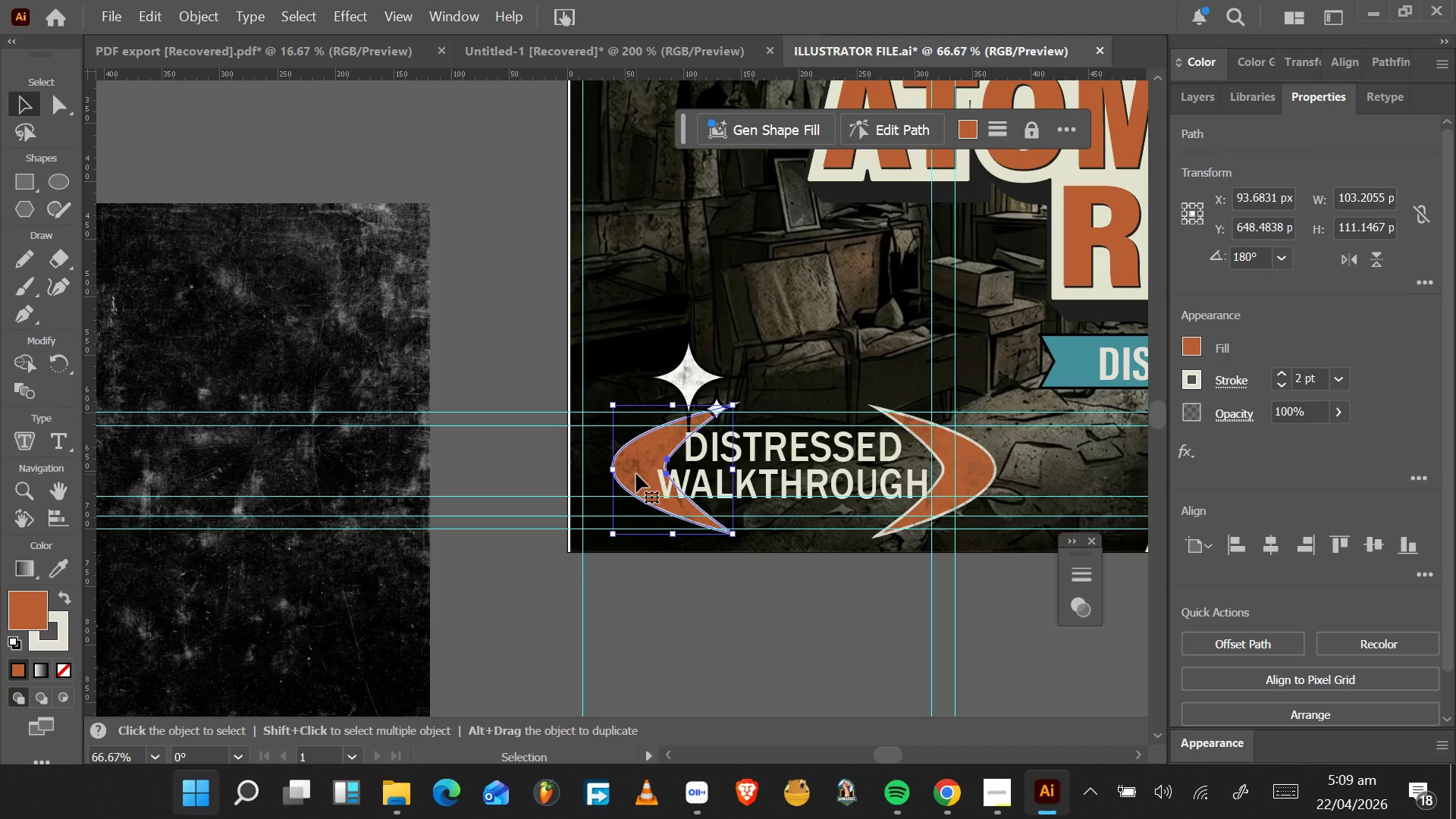 
key(ArrowLeft)
 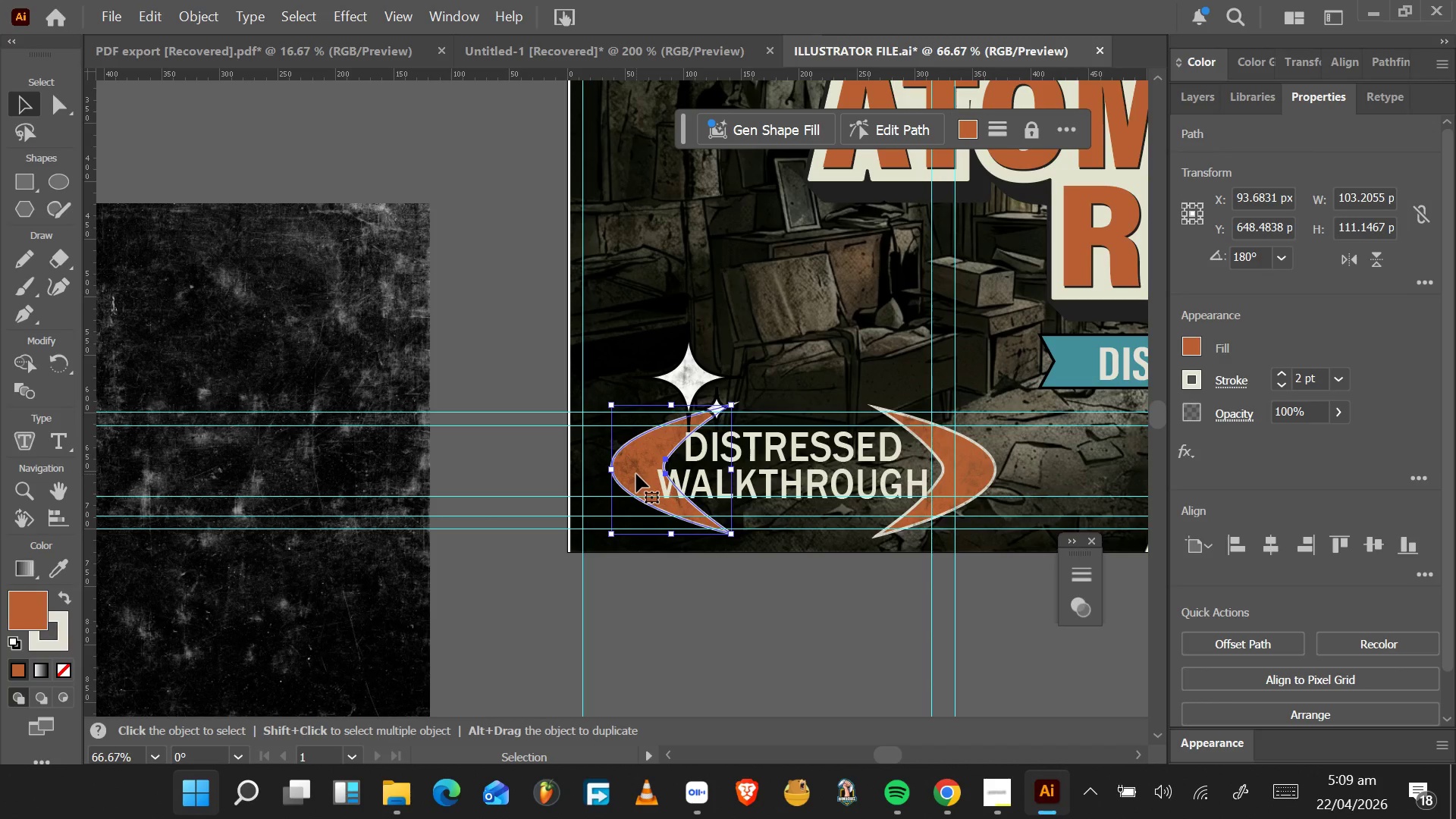 
key(ArrowLeft)
 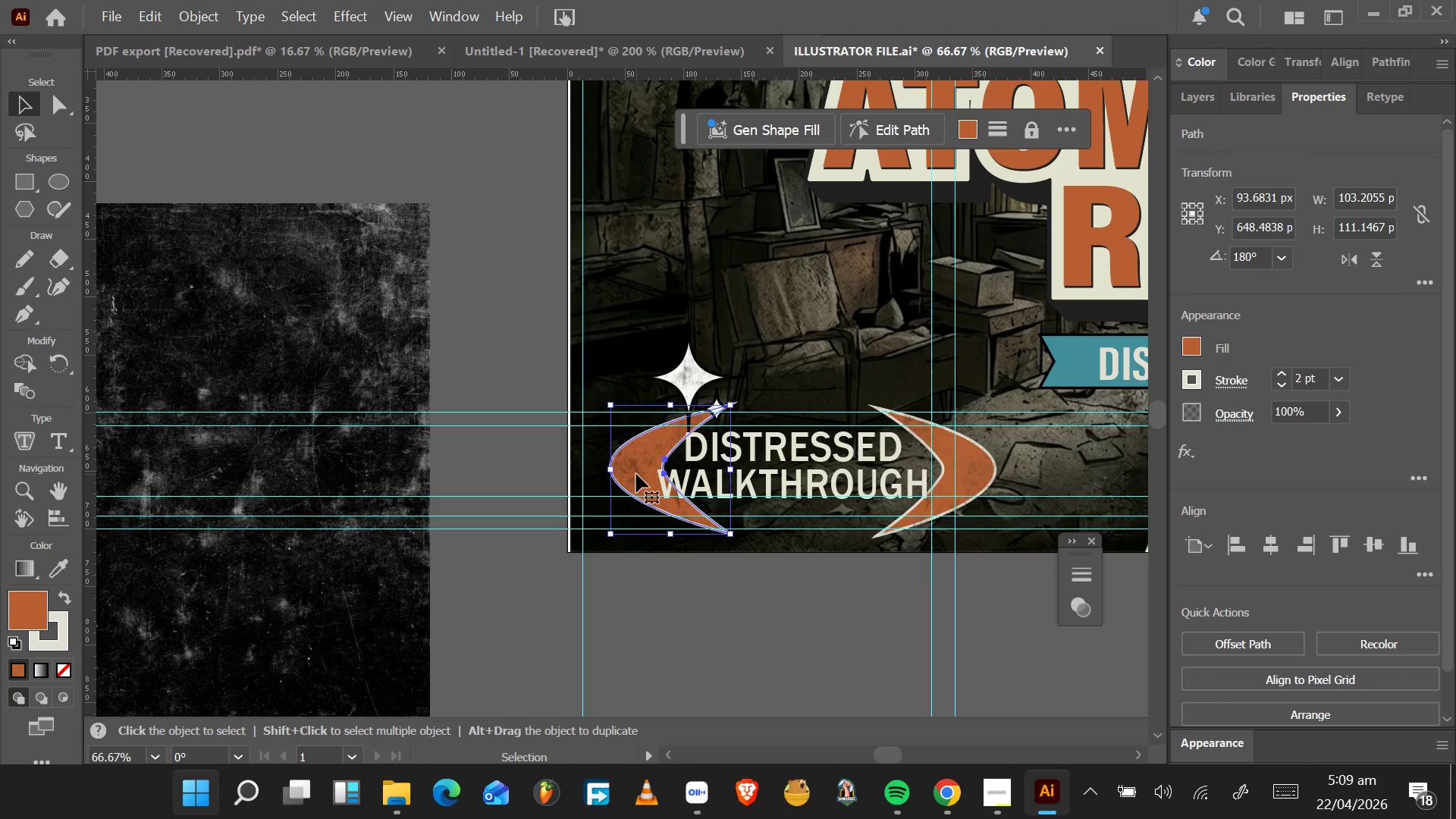 
key(ArrowLeft)
 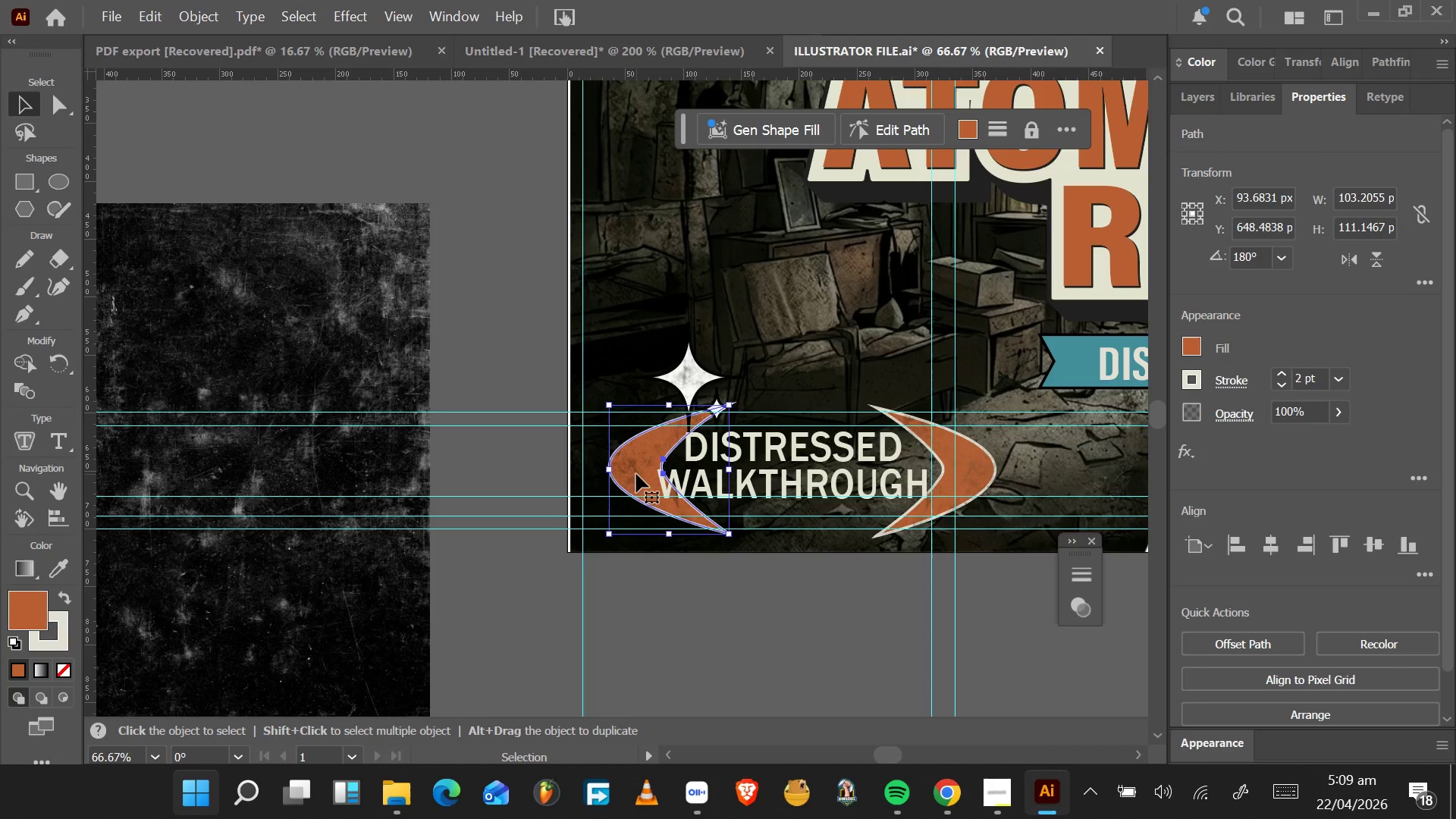 
key(ArrowLeft)
 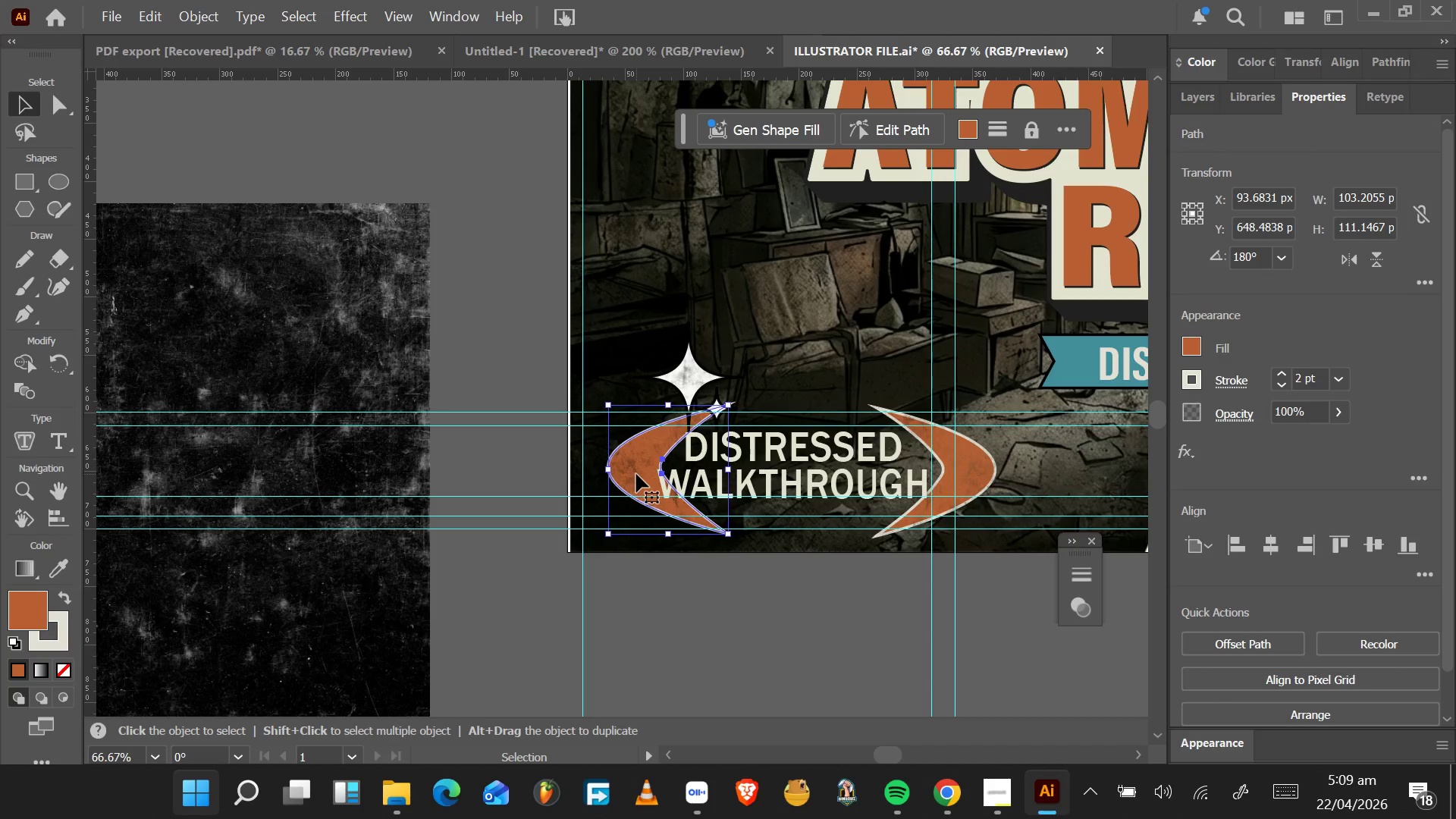 
key(ArrowLeft)
 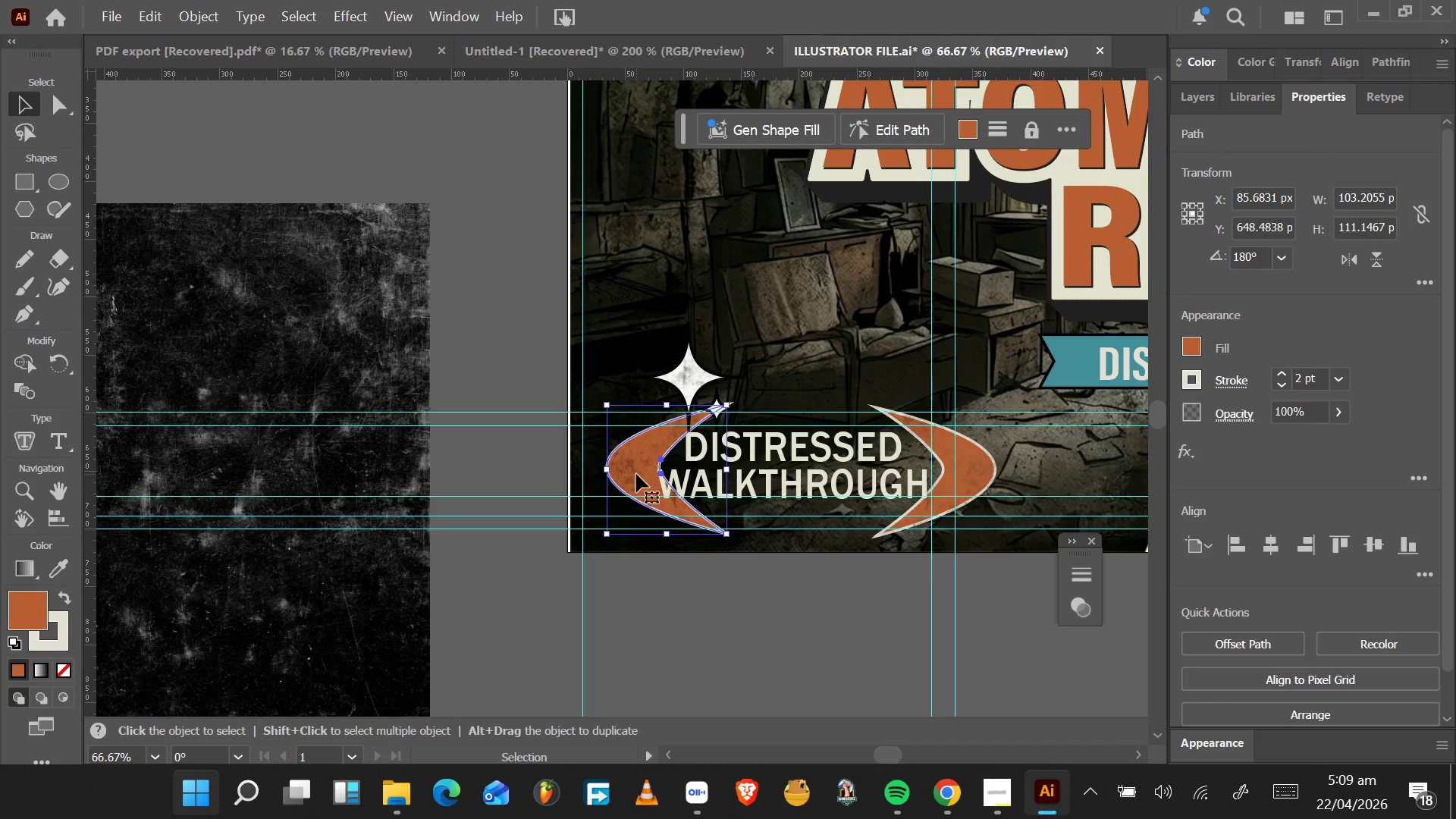 
key(ArrowLeft)
 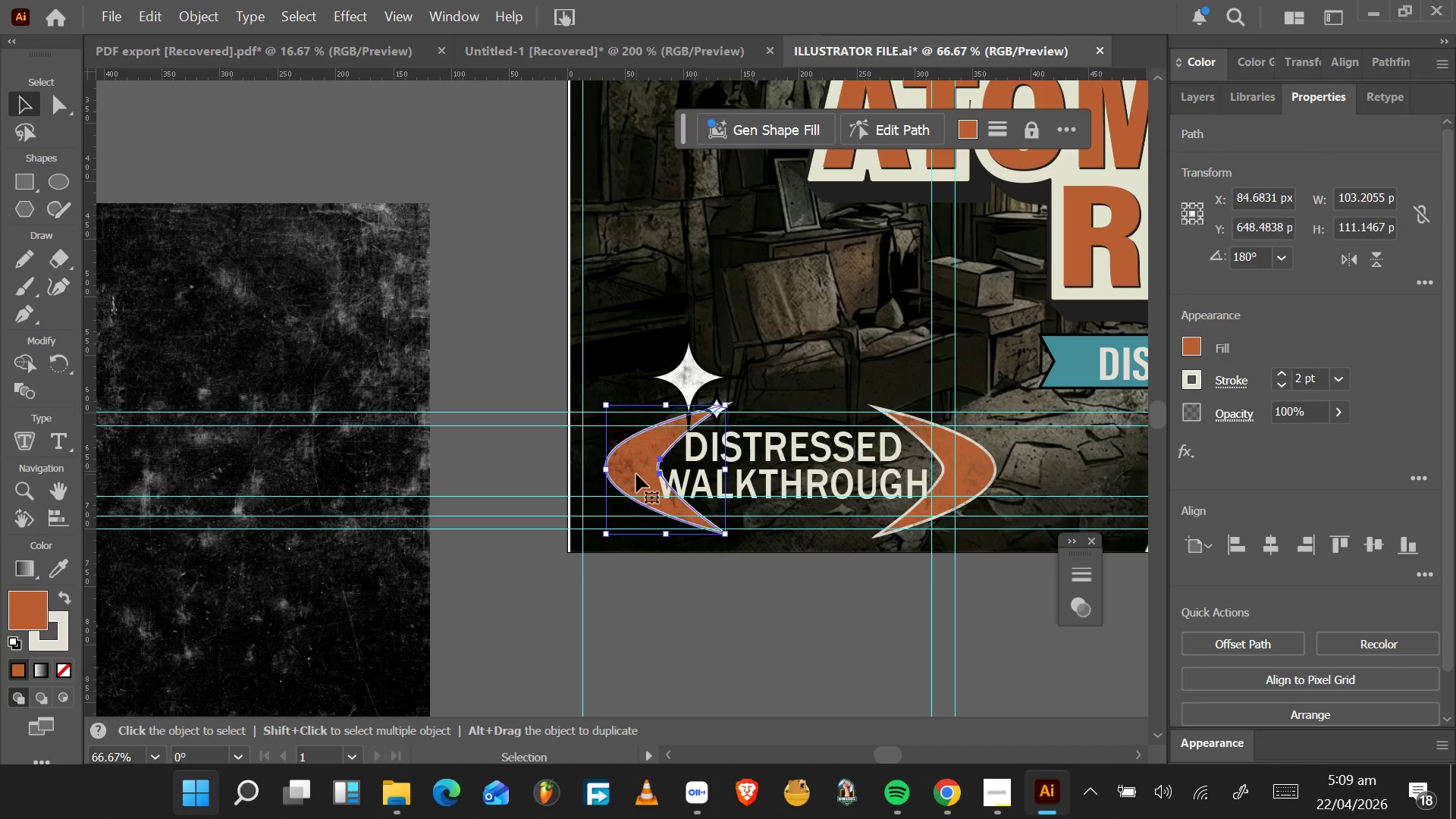 
key(ArrowLeft)
 